 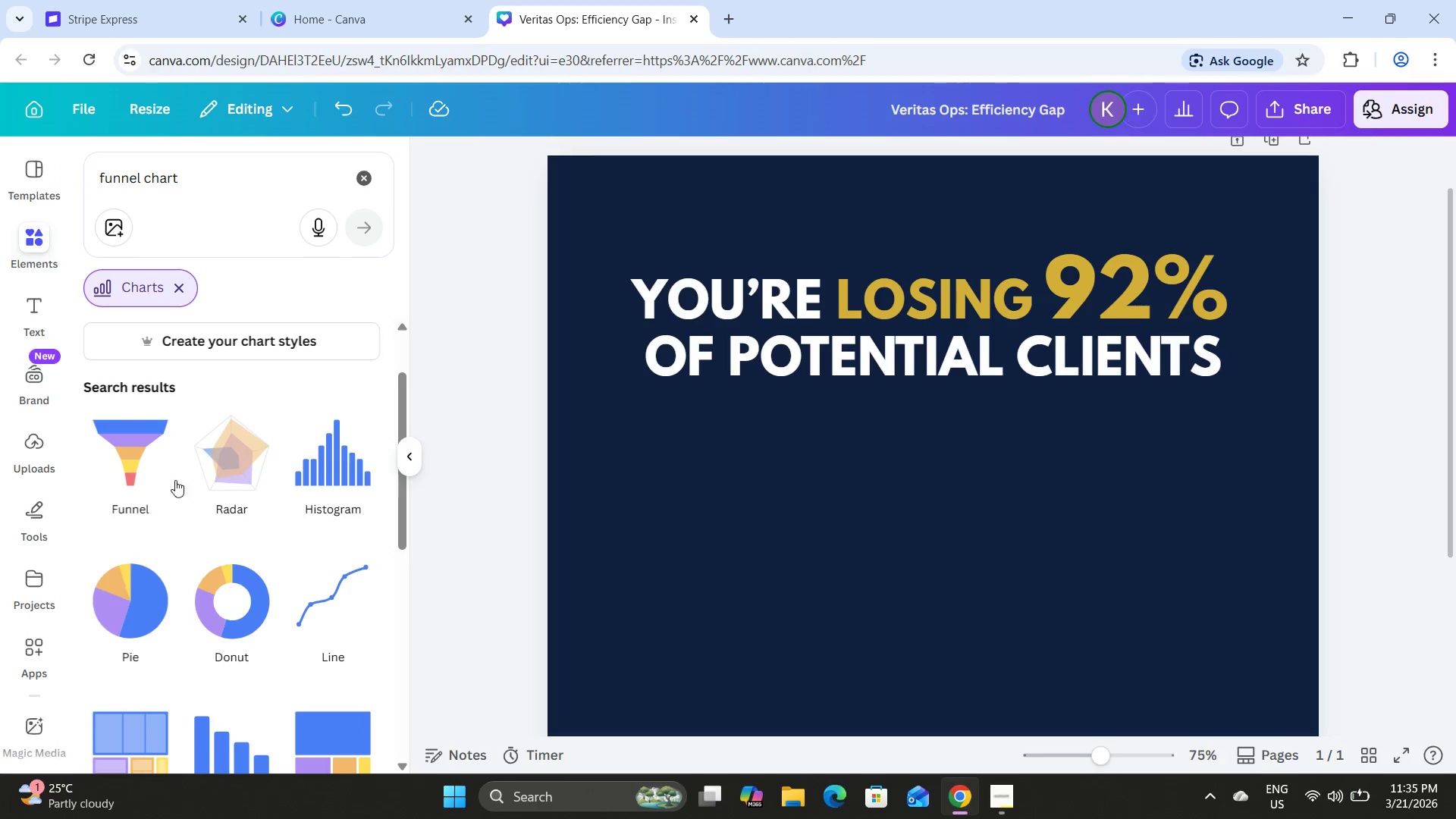 
left_click([145, 444])
 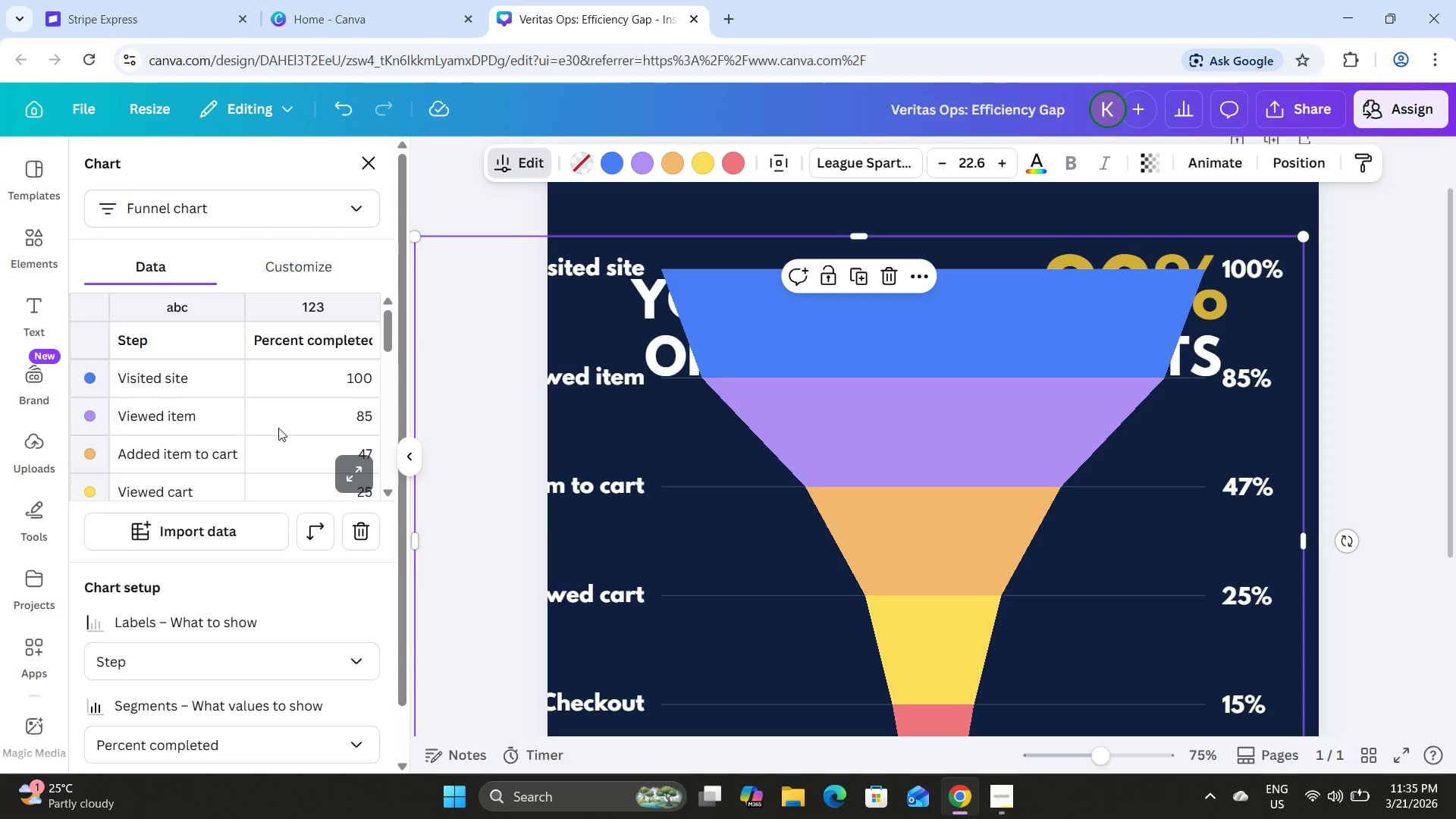 
scroll: coordinate [255, 410], scroll_direction: none, amount: 0.0
 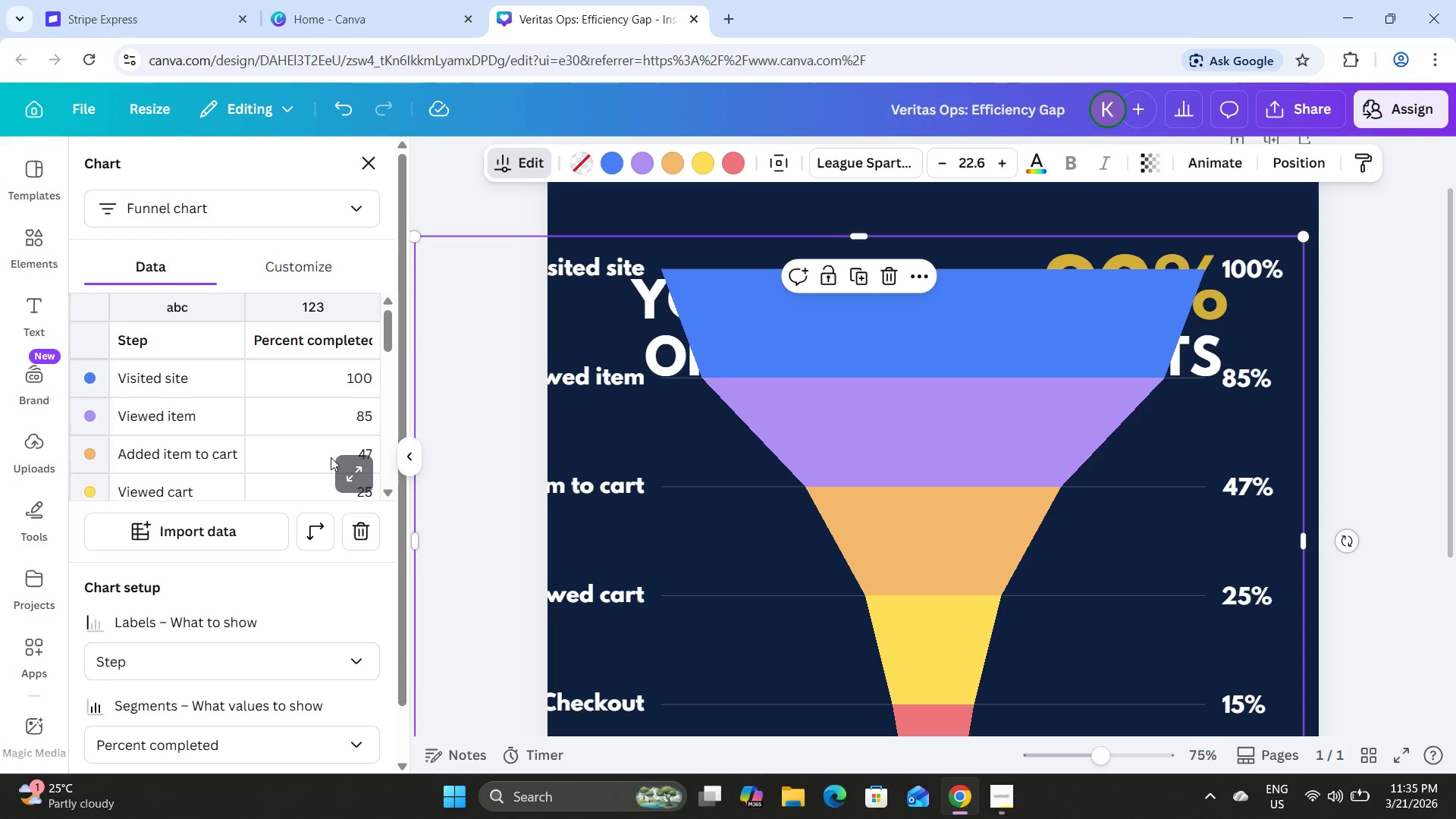 
mouse_move([354, 449])
 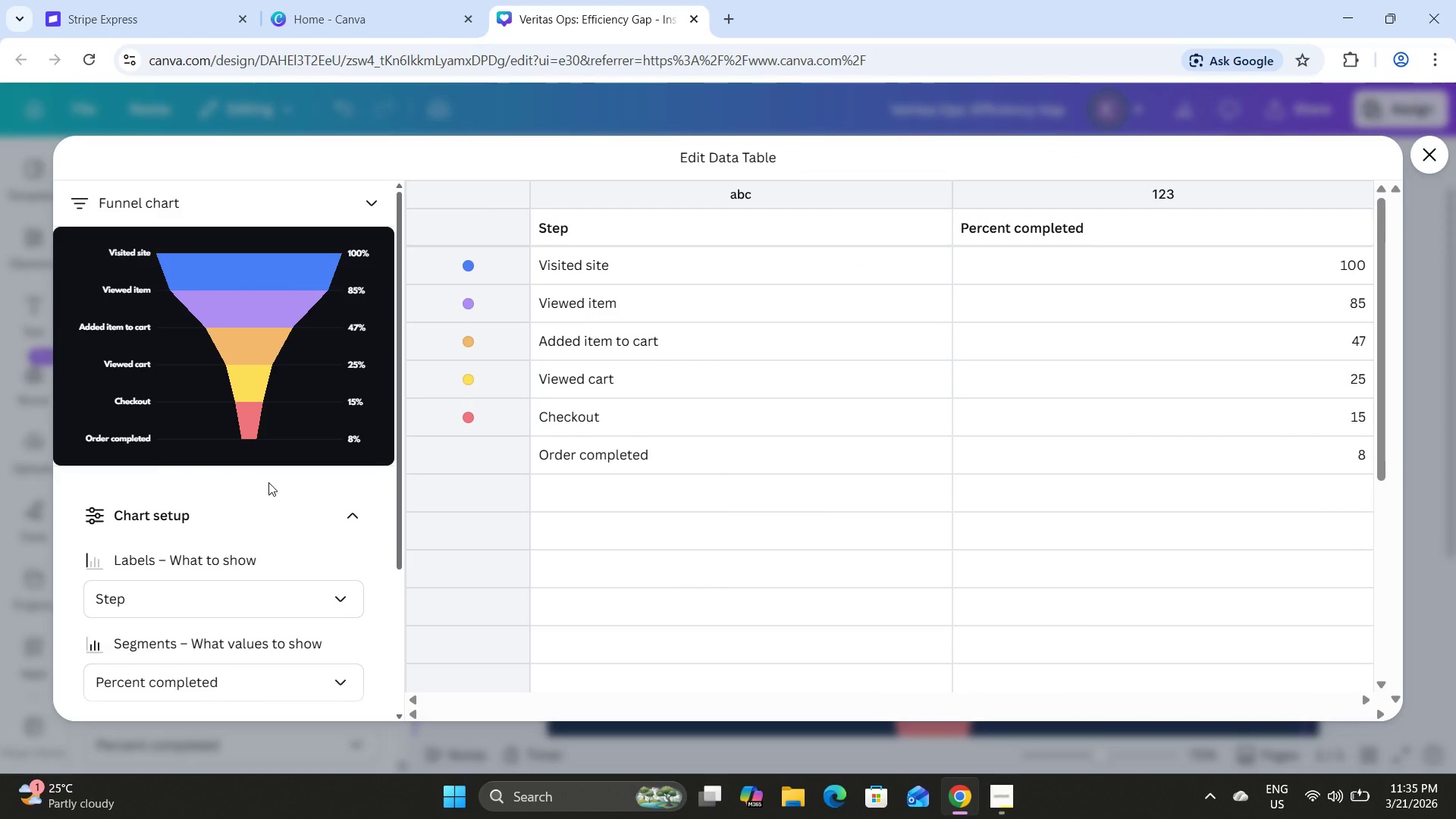 
scroll: coordinate [268, 482], scroll_direction: down, amount: 1.0
 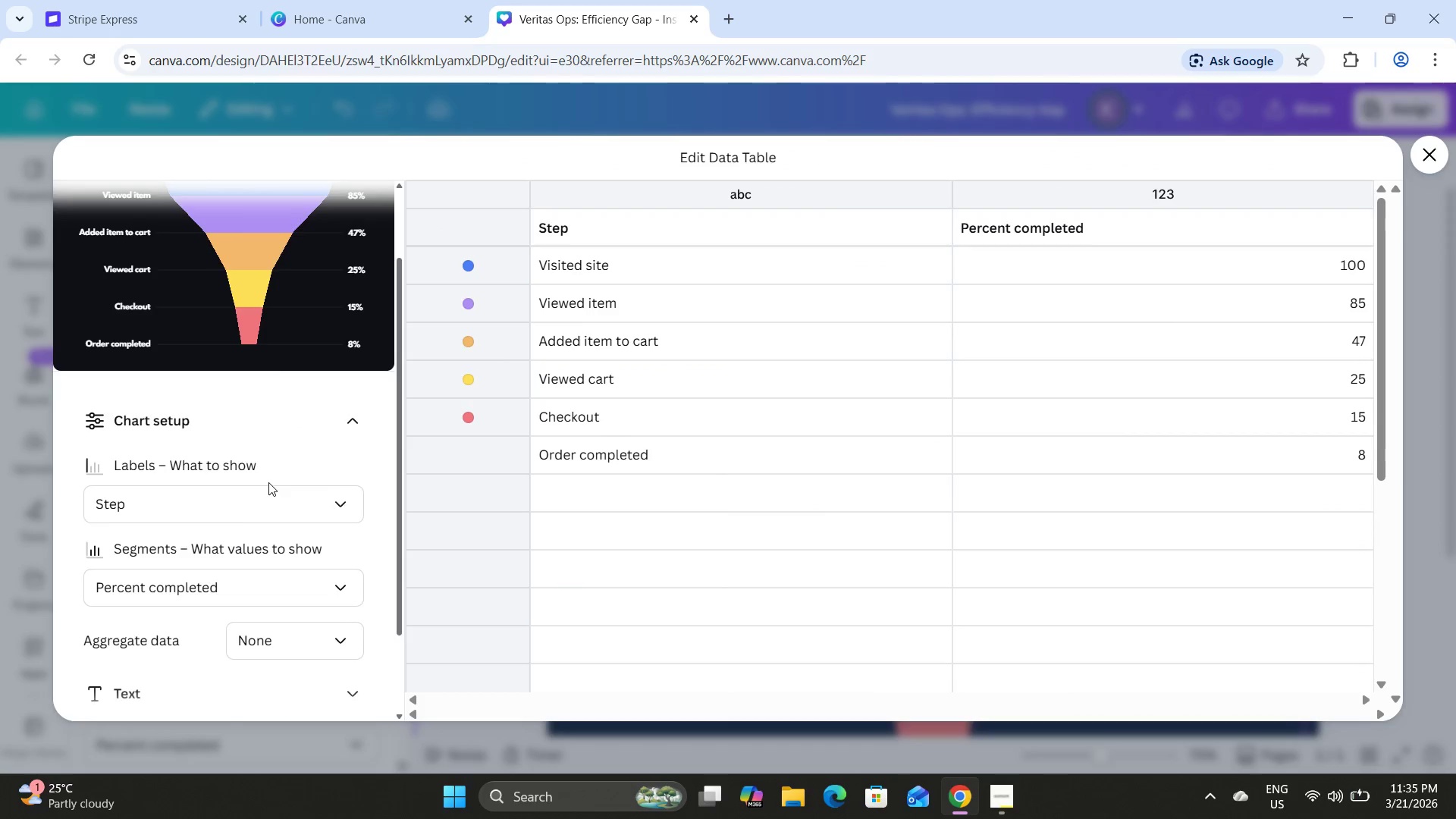 
scroll: coordinate [268, 482], scroll_direction: up, amount: 1.0
 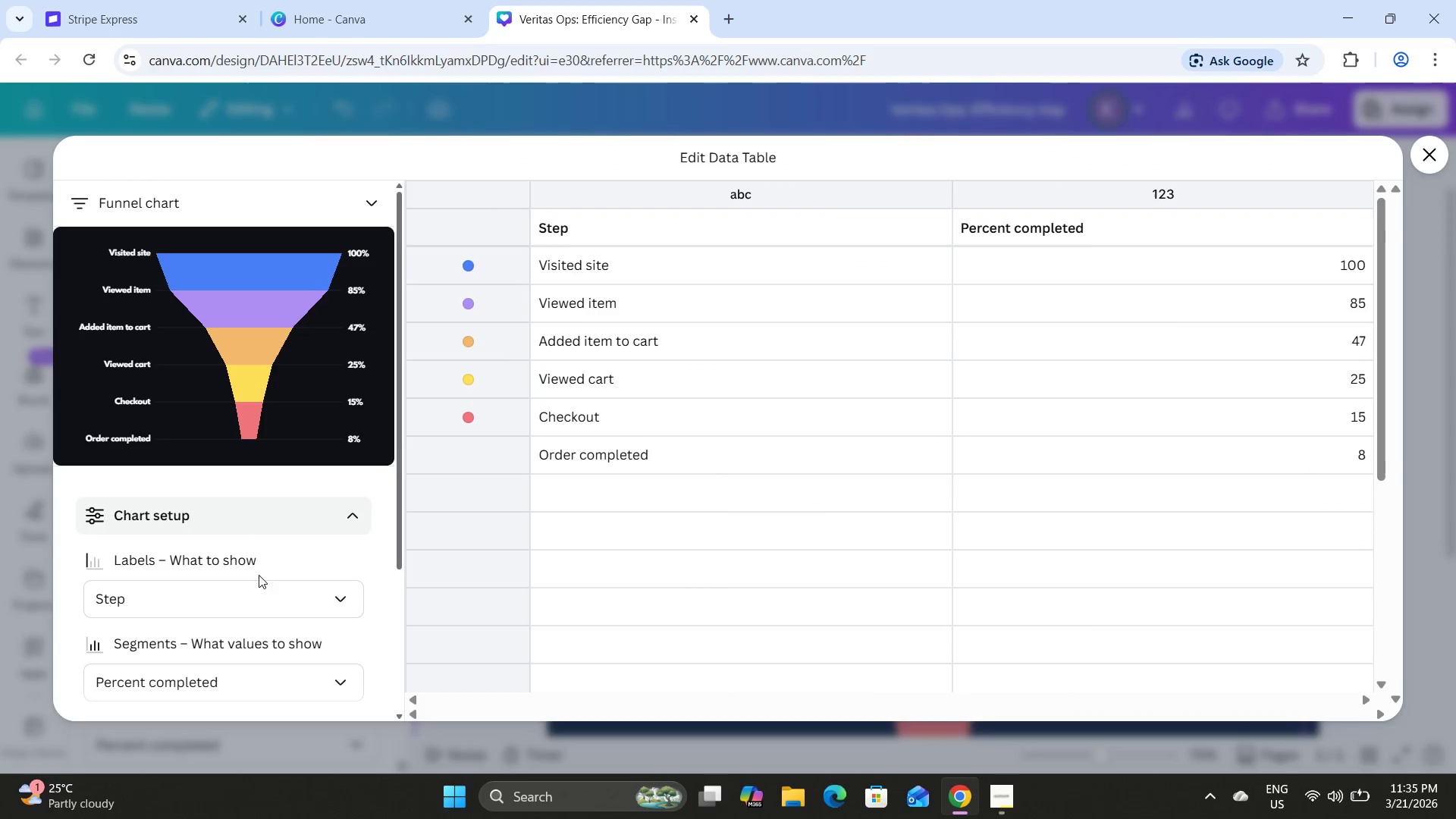 
left_click([256, 590])
 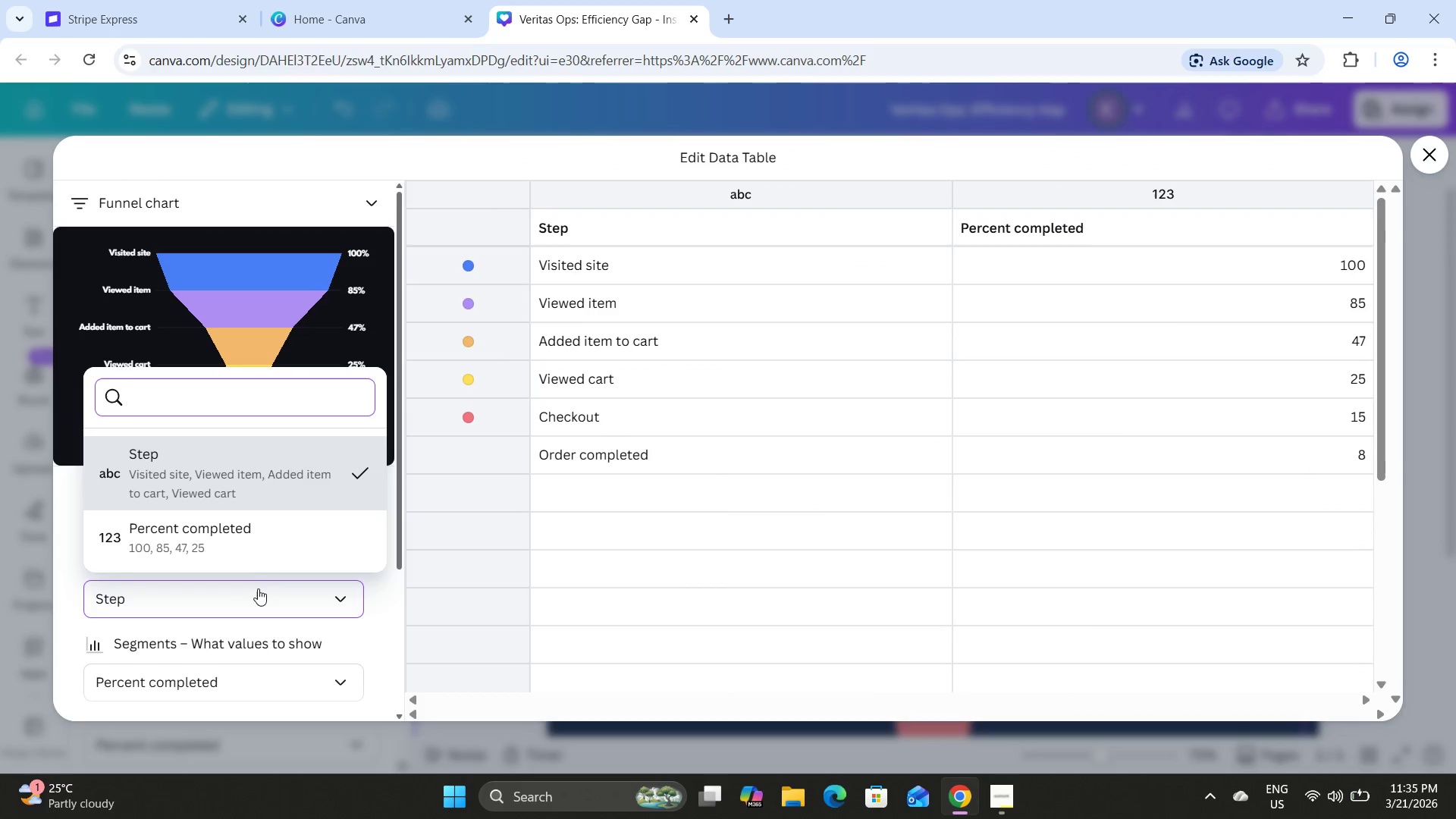 
left_click([284, 519])
 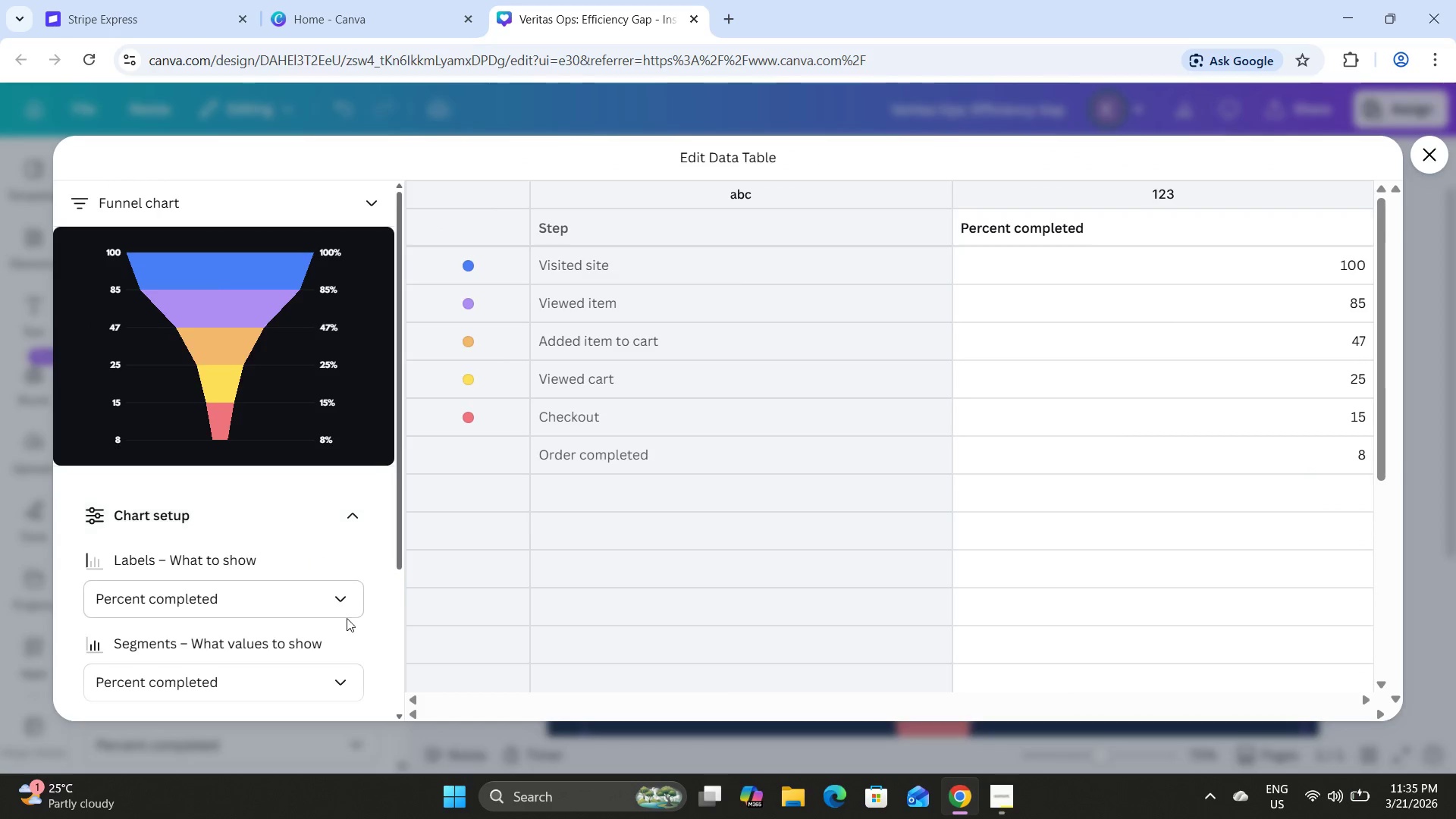 
left_click([322, 593])
 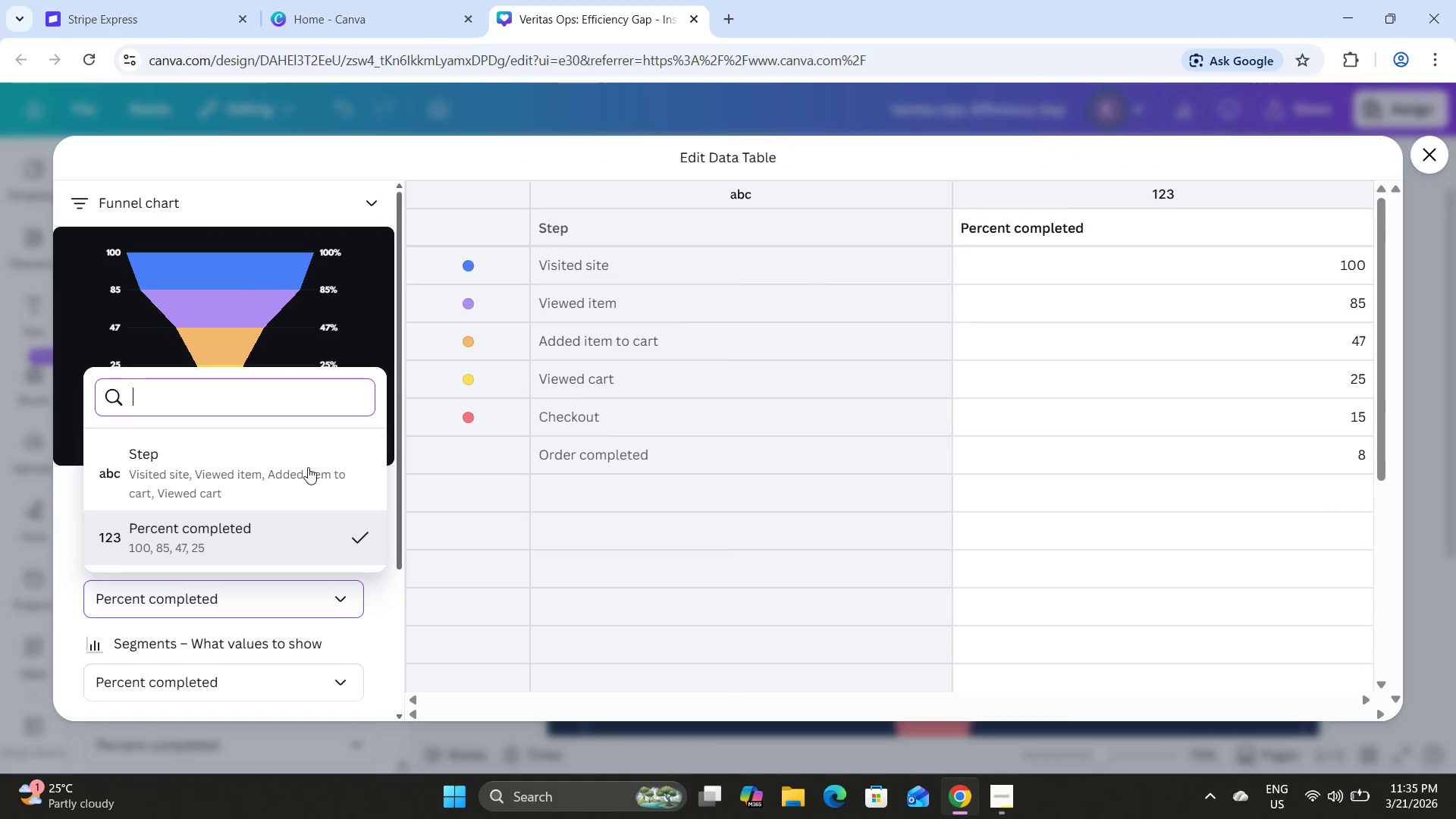 
left_click([307, 466])
 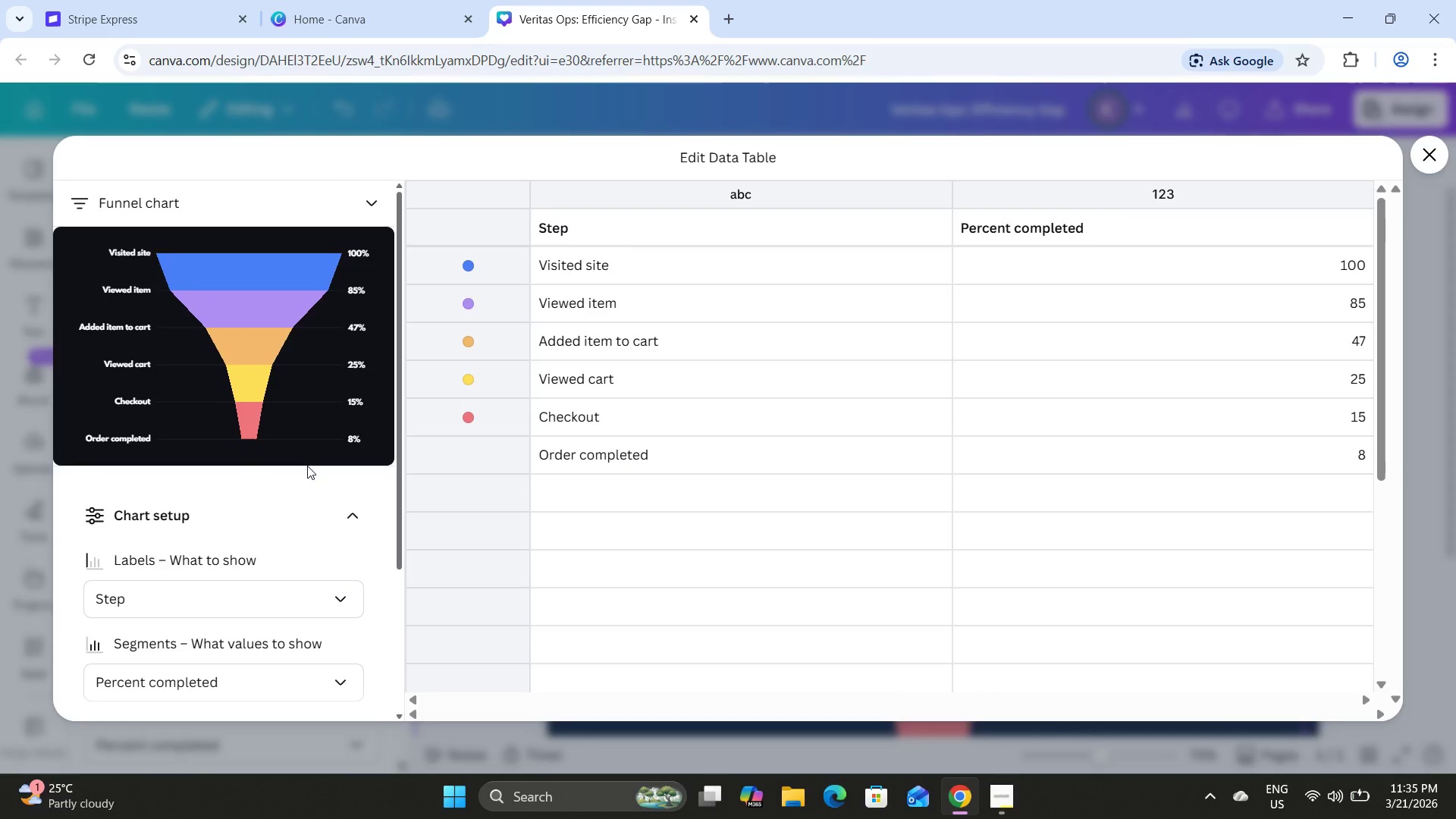 
scroll: coordinate [305, 469], scroll_direction: down, amount: 1.0
 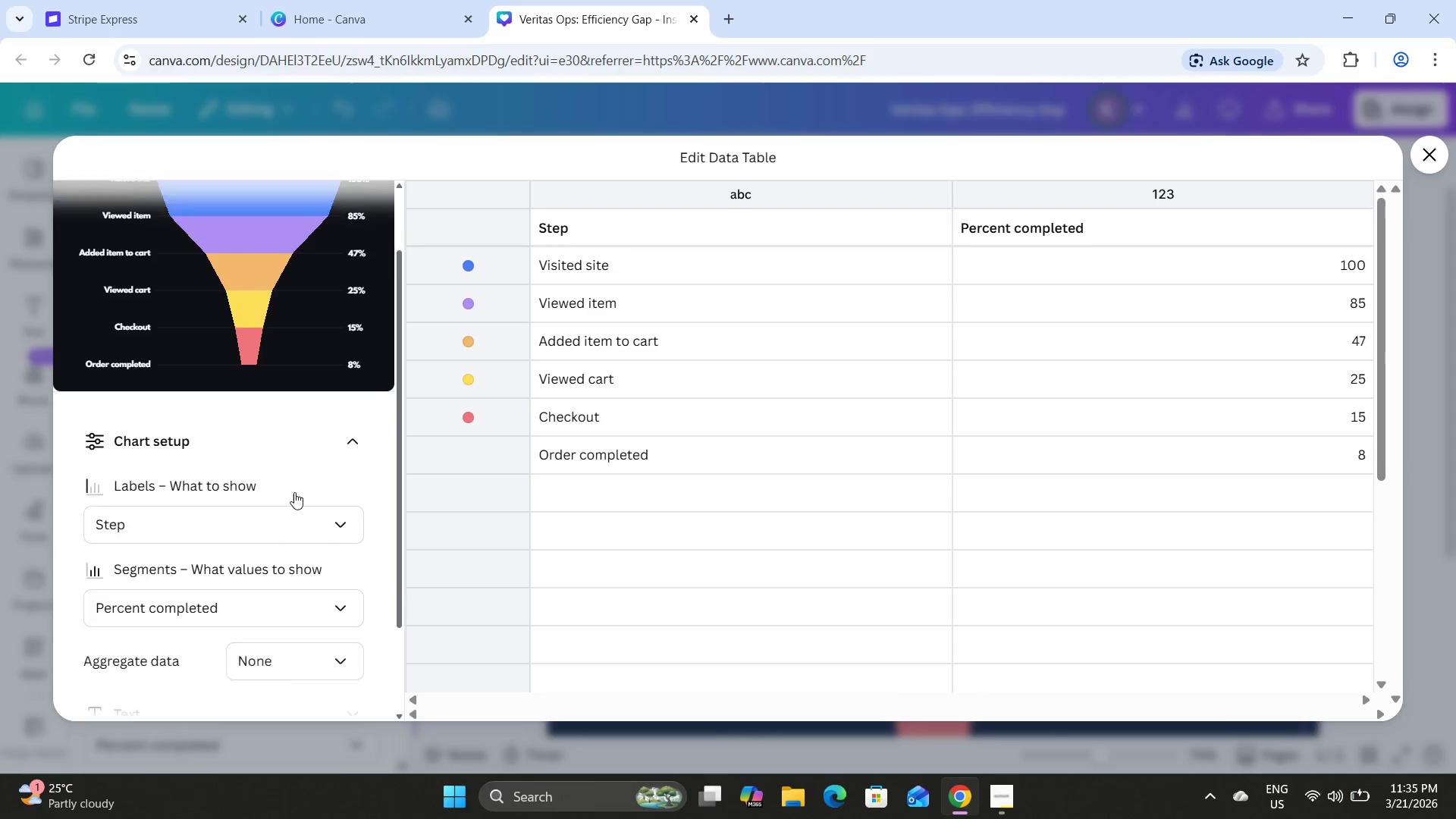 
mouse_move([296, 505])
 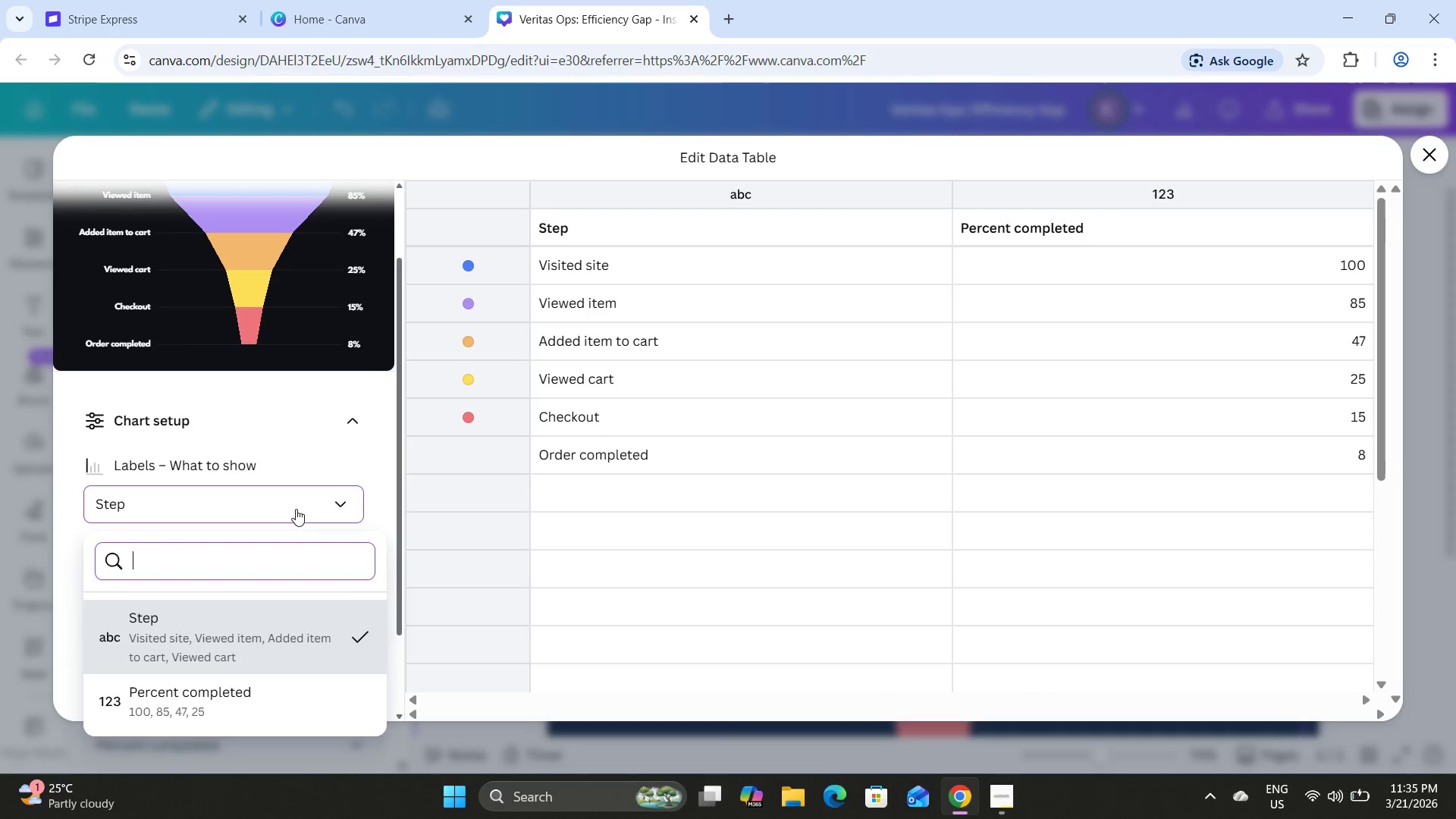 
left_click([296, 509])
 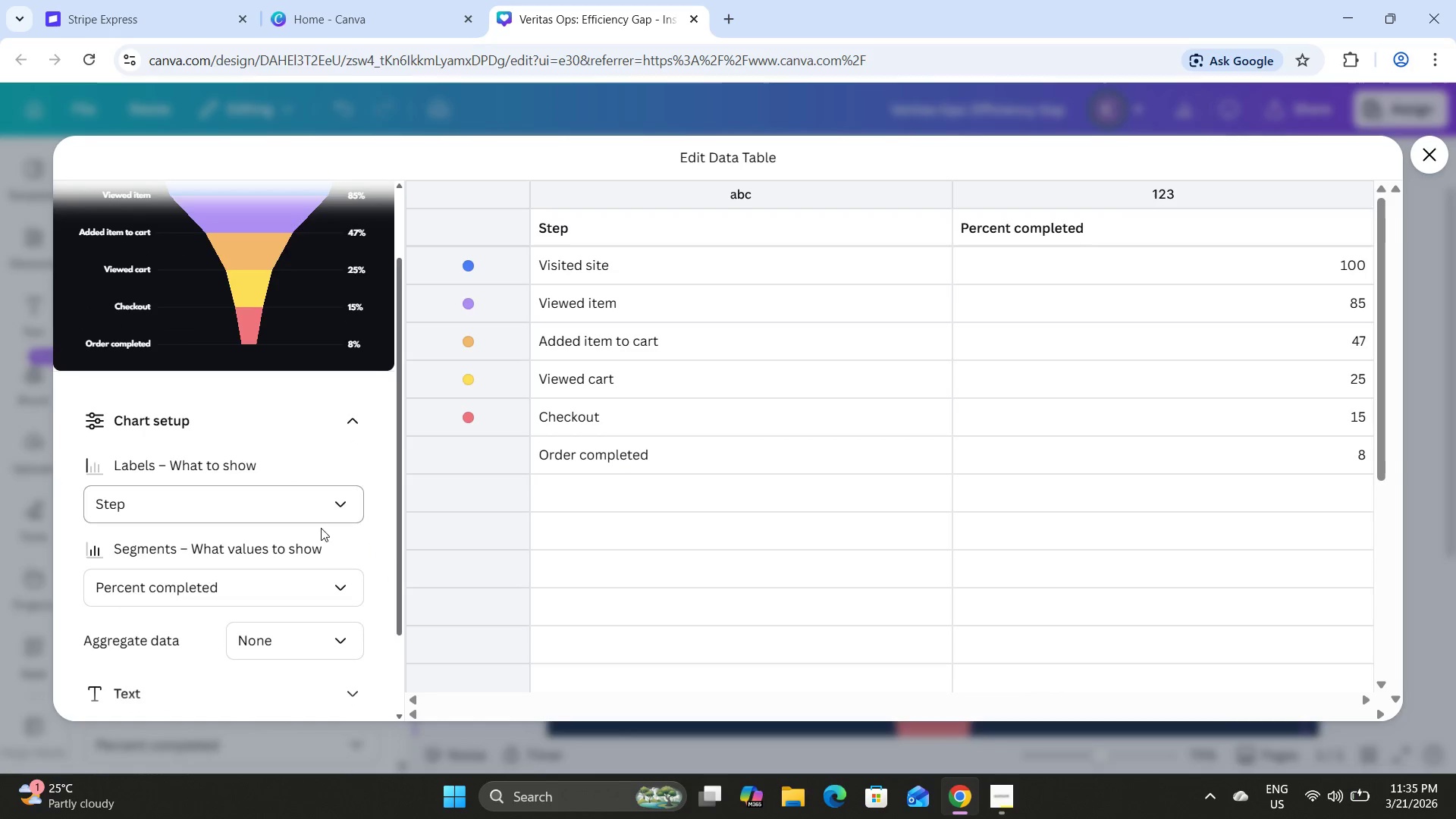 
scroll: coordinate [321, 528], scroll_direction: down, amount: 1.0
 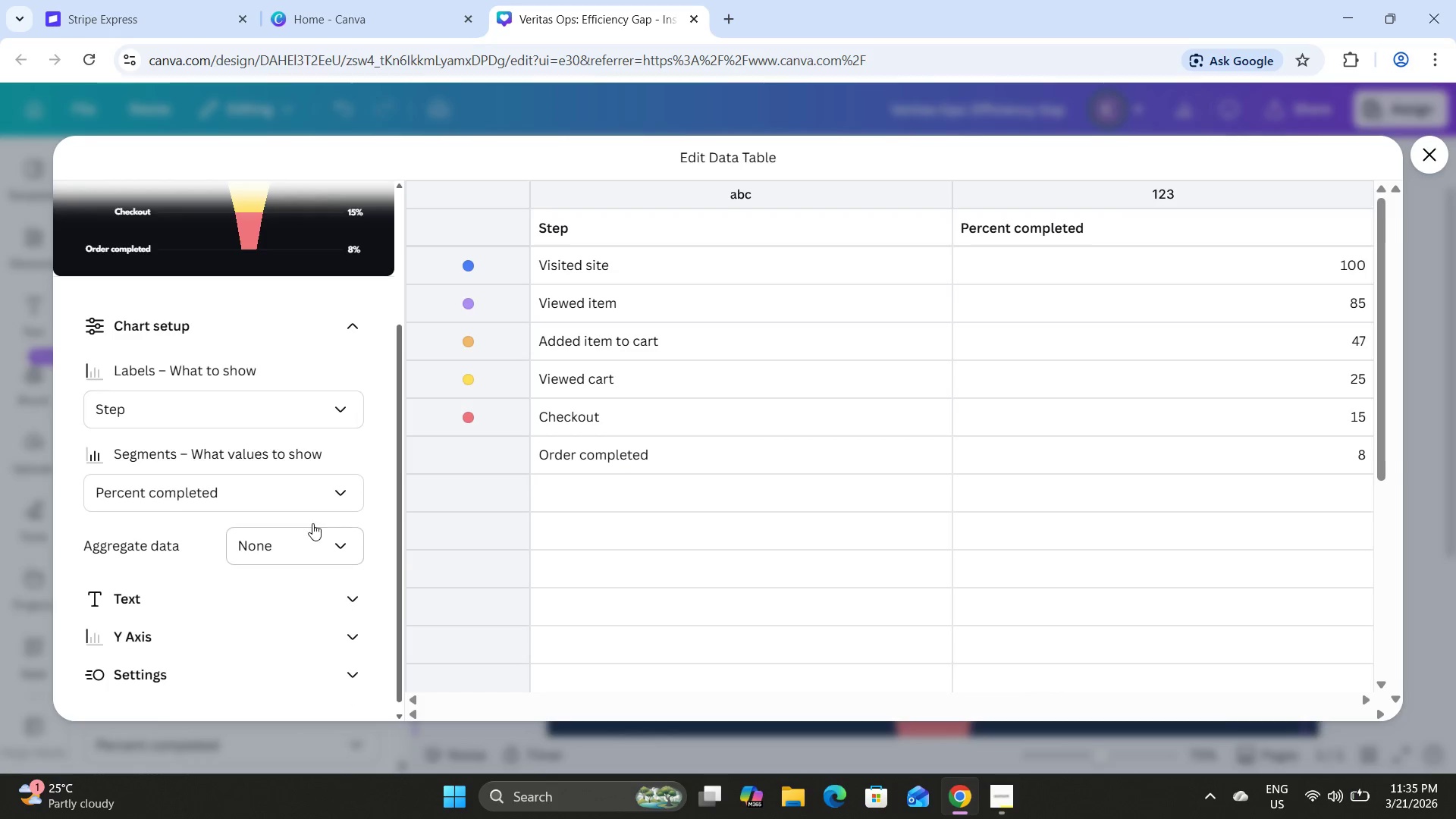 
left_click([312, 498])
 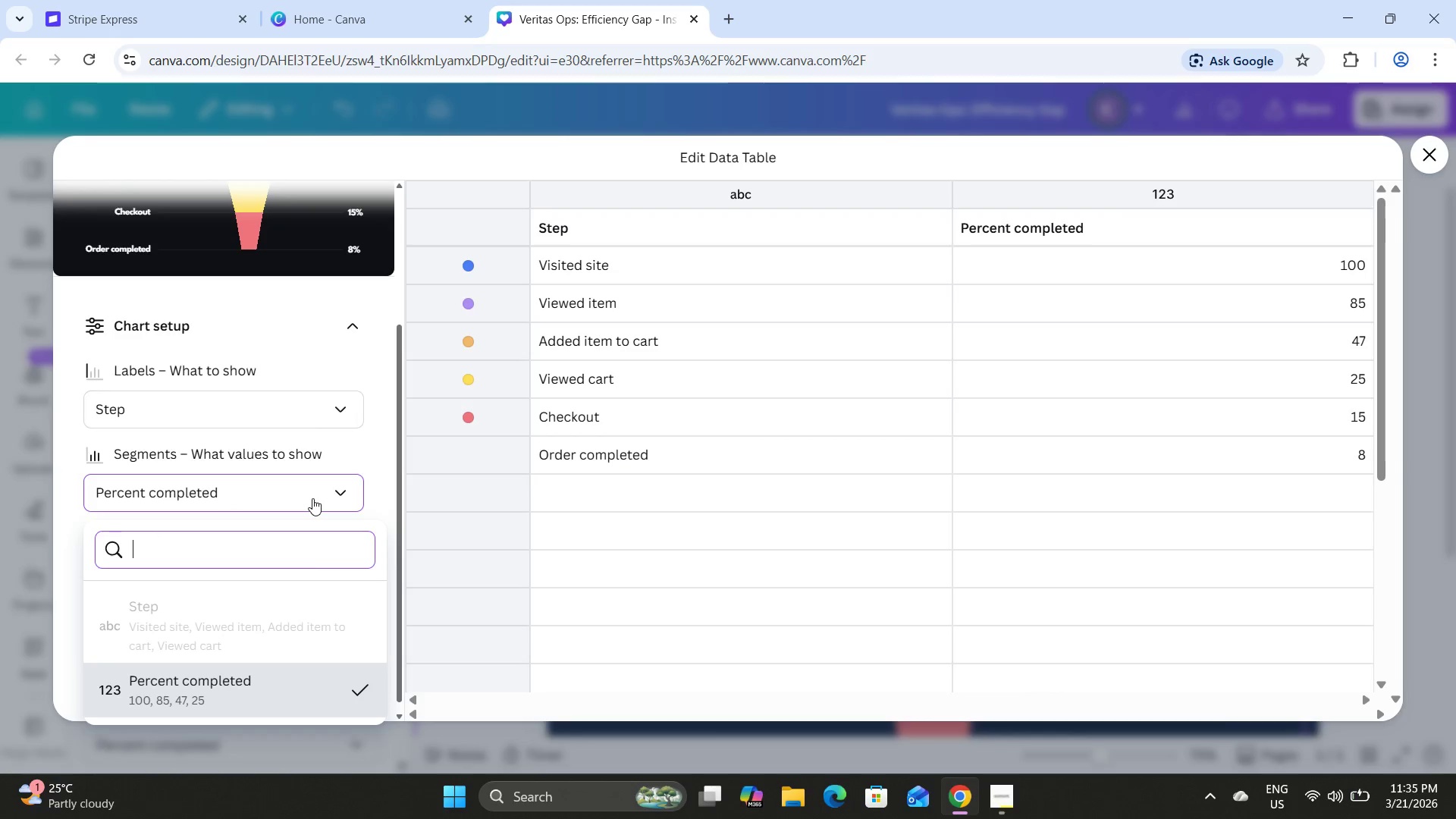 
left_click([312, 498])
 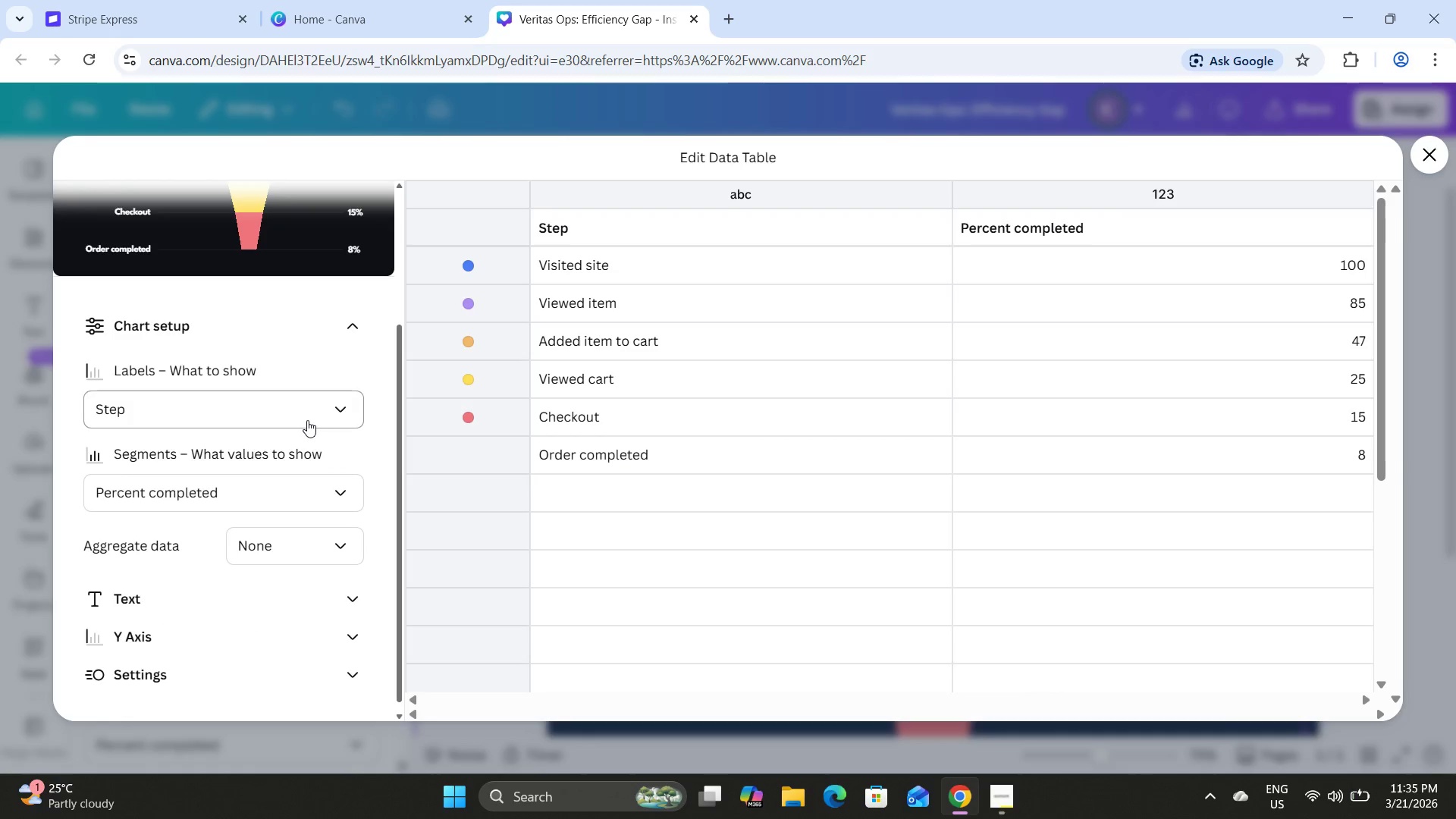 
scroll: coordinate [307, 420], scroll_direction: down, amount: 3.0
 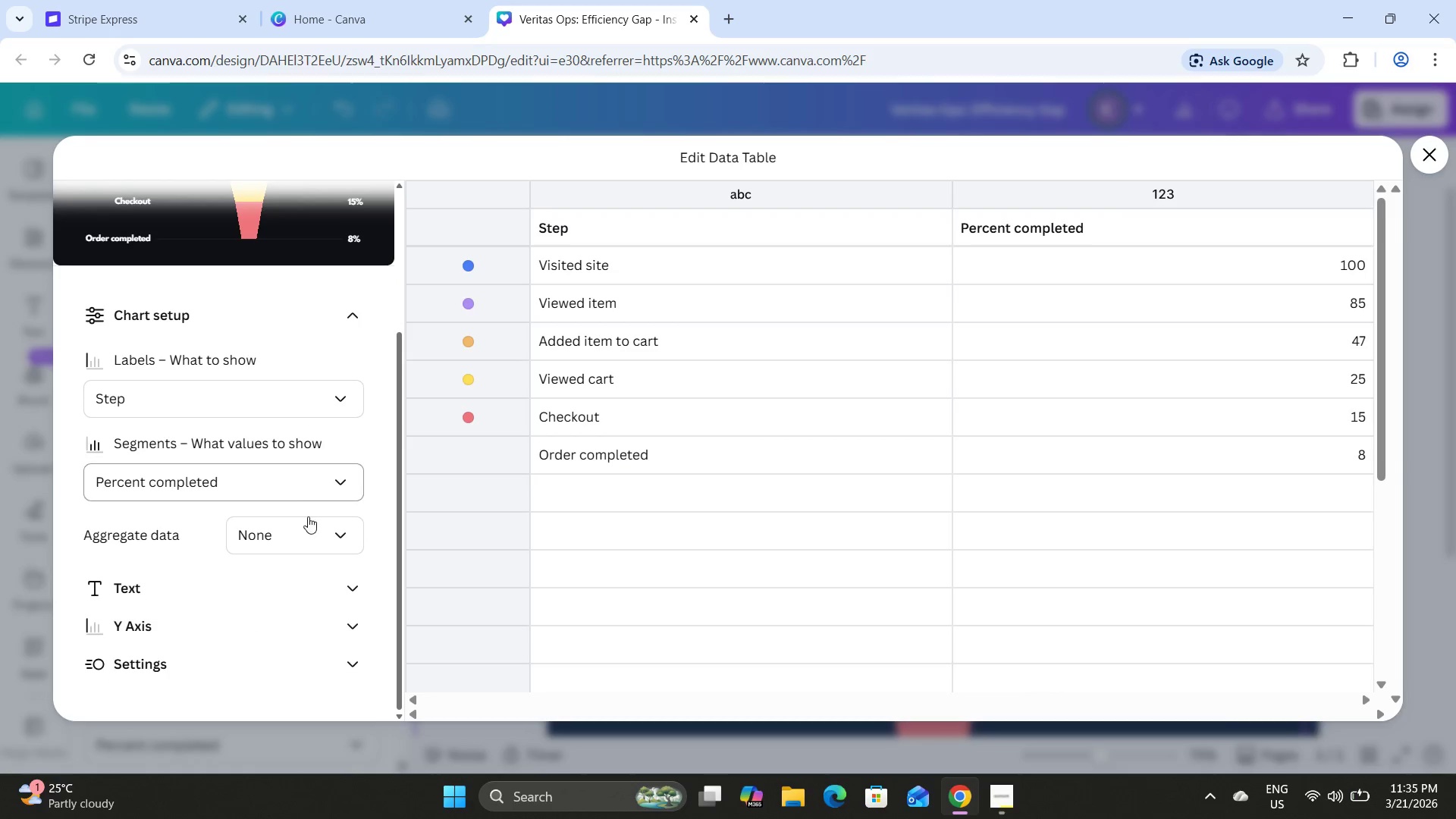 
left_click([311, 519])
 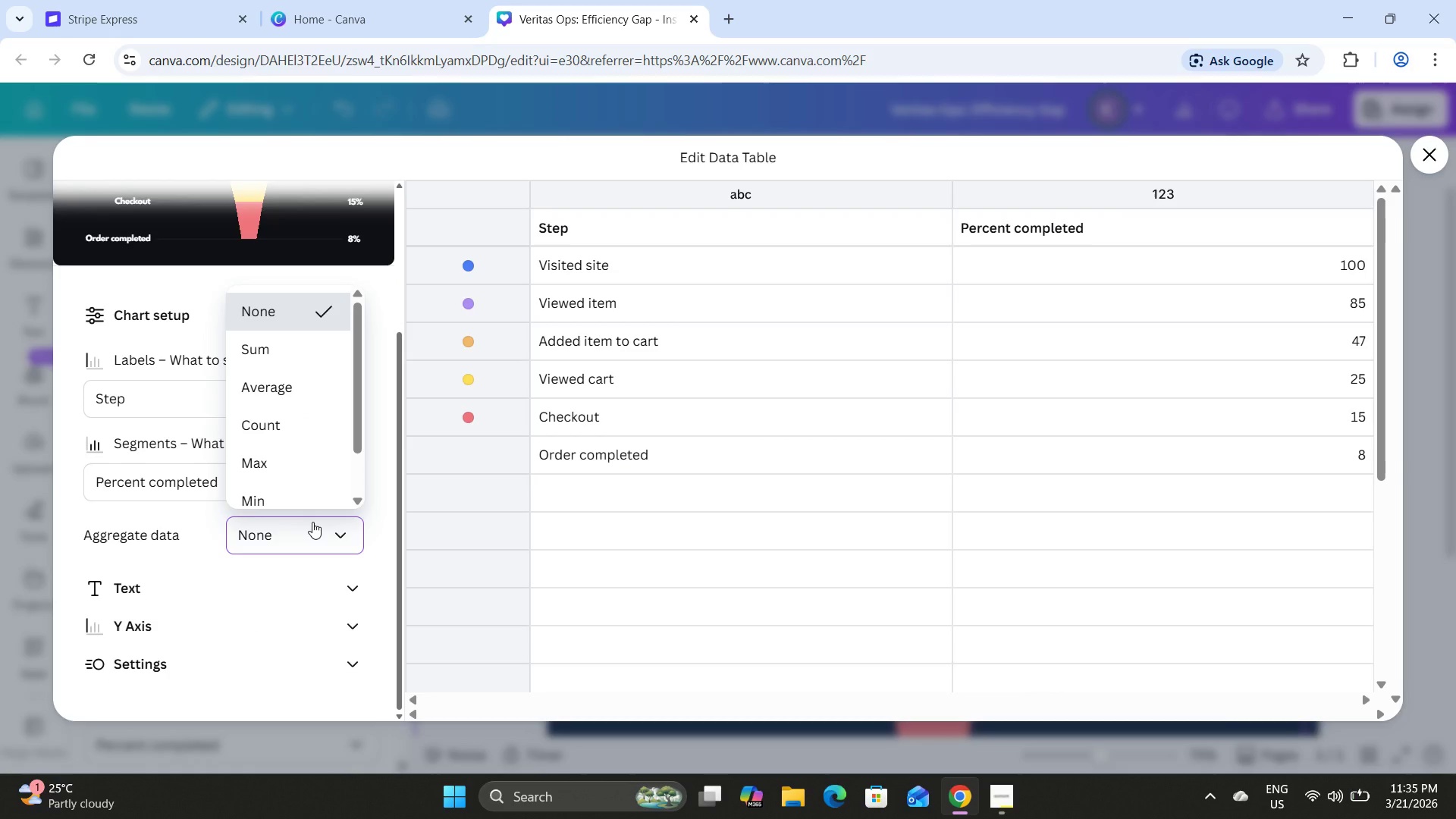 
left_click([312, 522])
 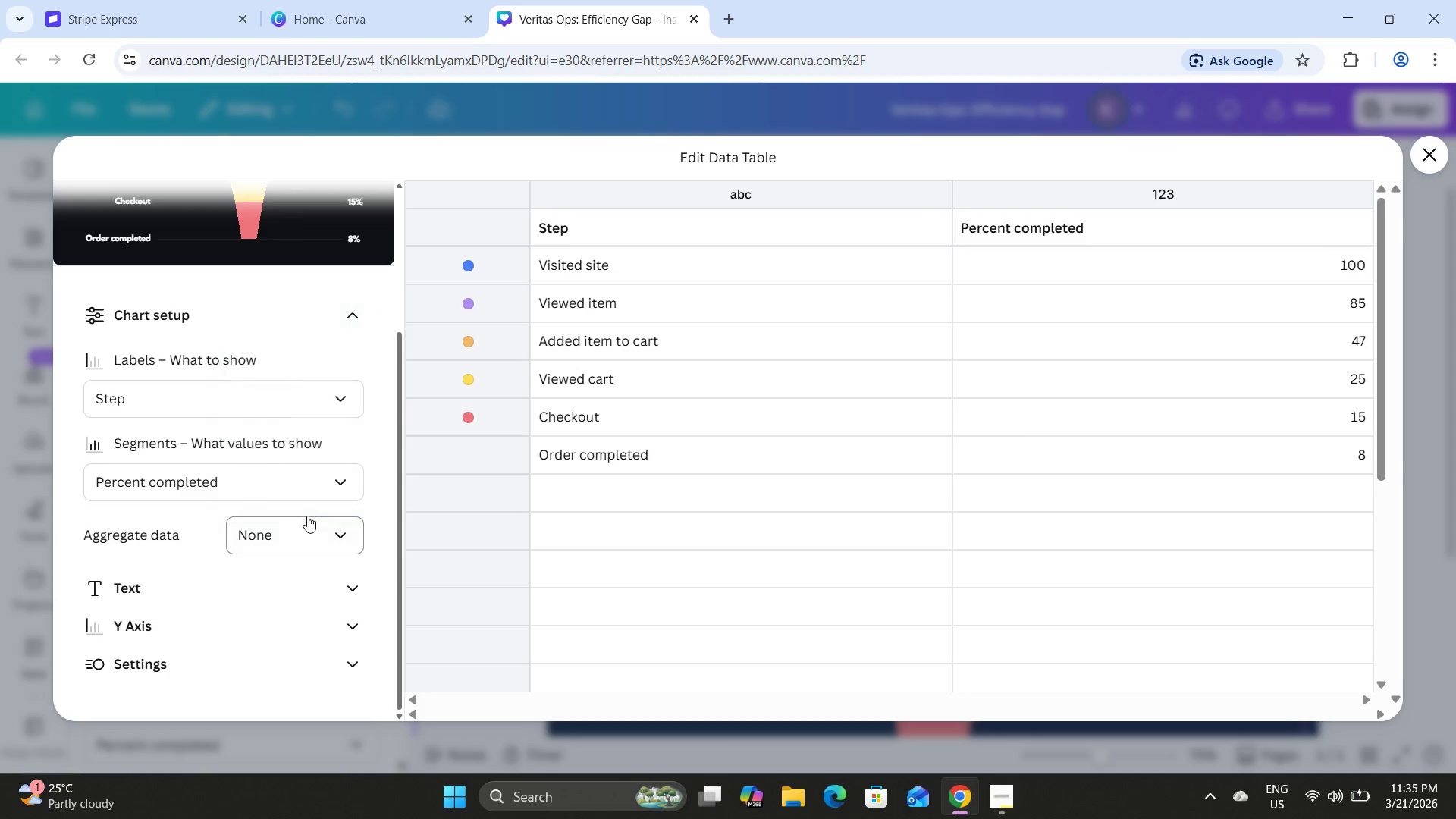 
left_click([335, 571])
 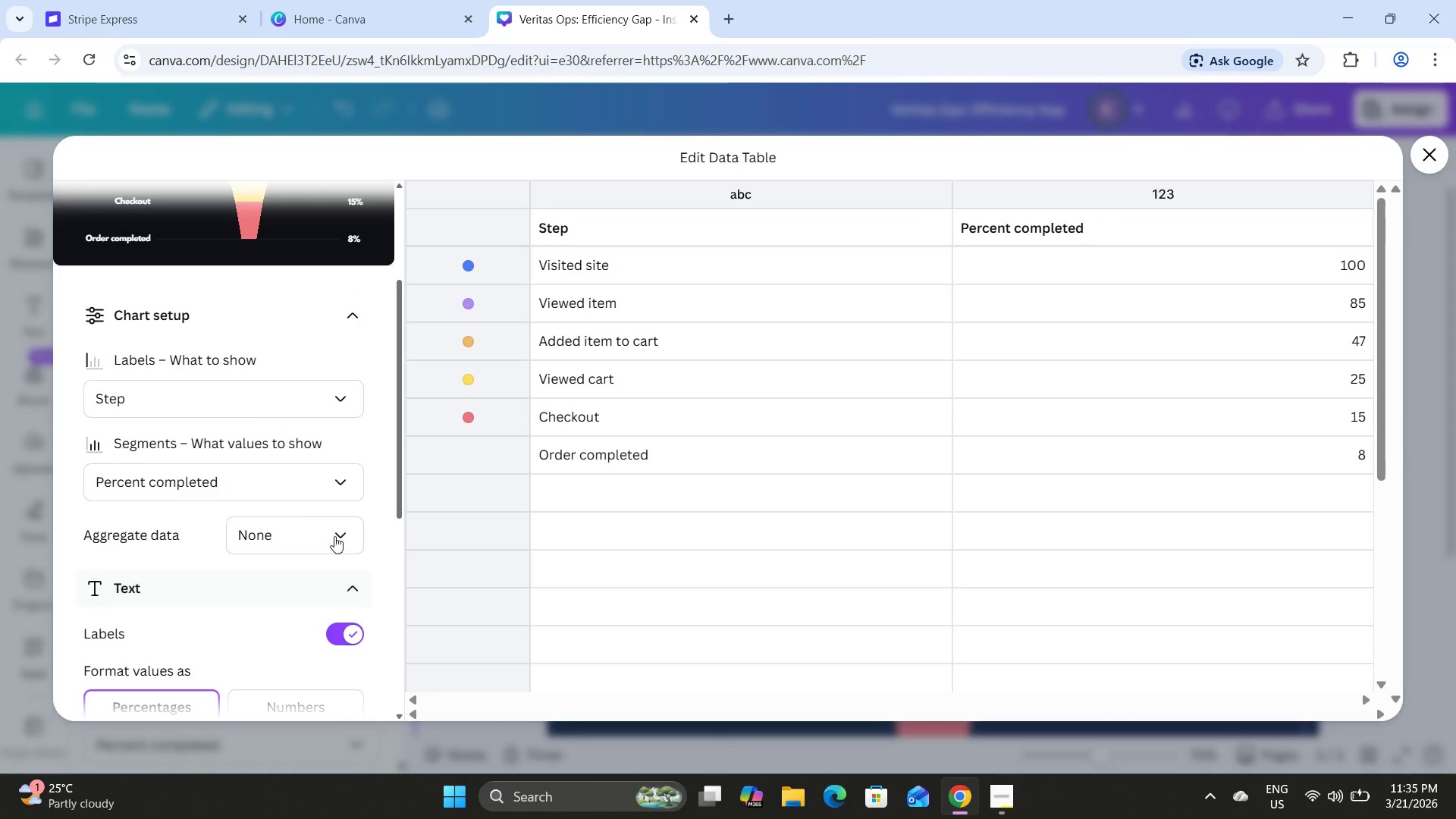 
scroll: coordinate [336, 525], scroll_direction: down, amount: 4.0
 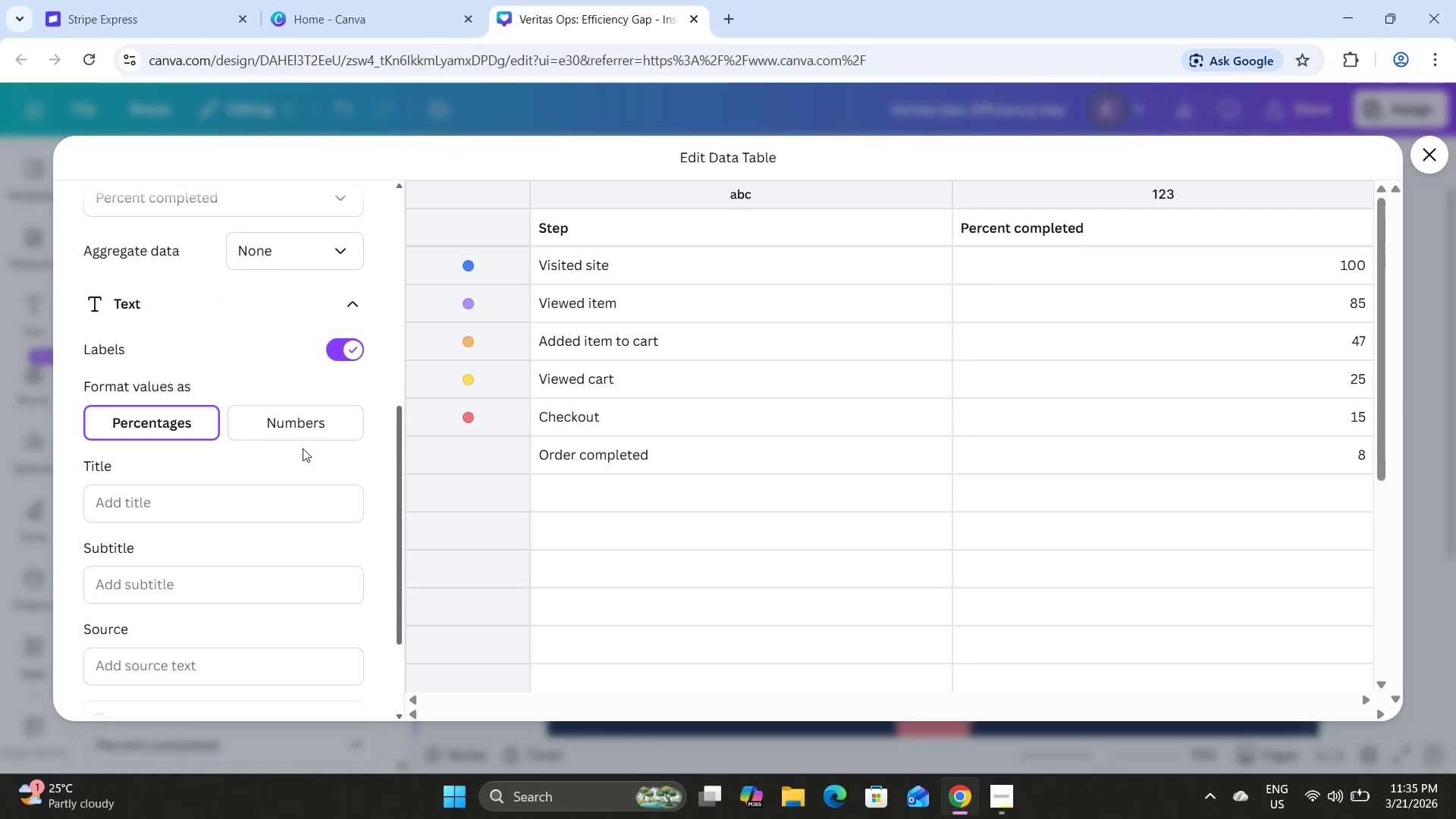 
left_click([306, 410])
 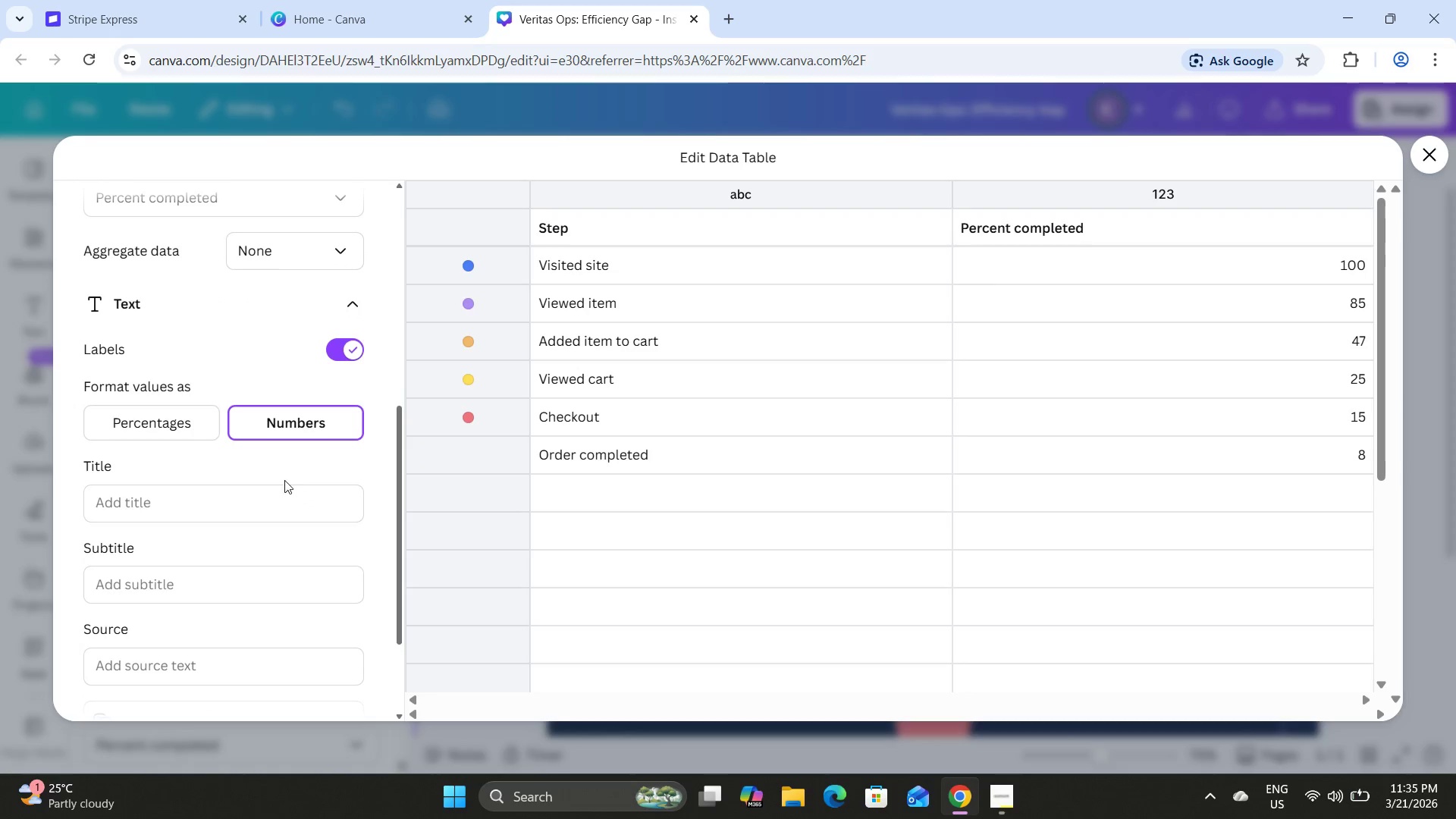 
scroll: coordinate [284, 480], scroll_direction: down, amount: 1.0
 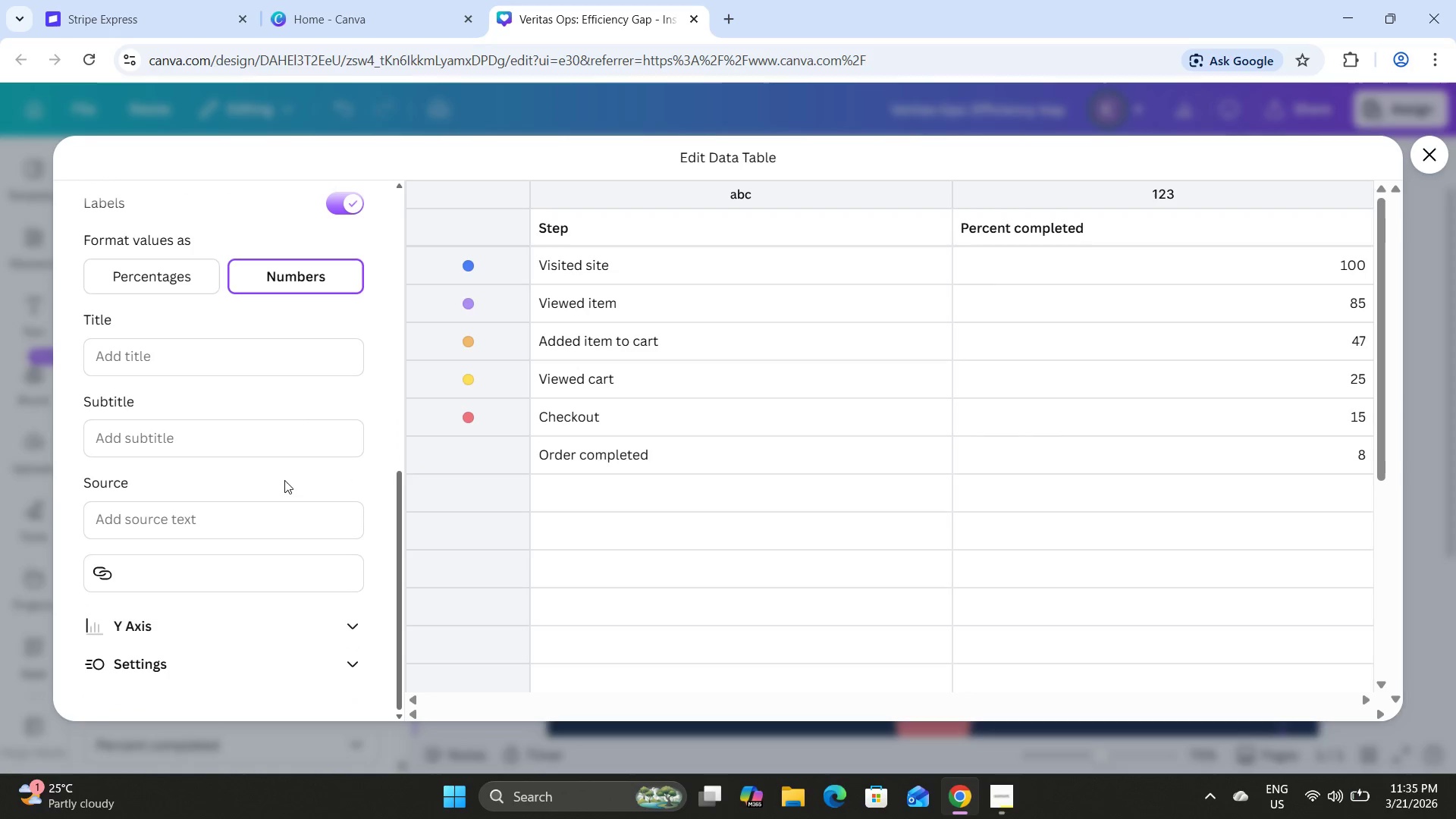 
scroll: coordinate [284, 480], scroll_direction: up, amount: 11.0
 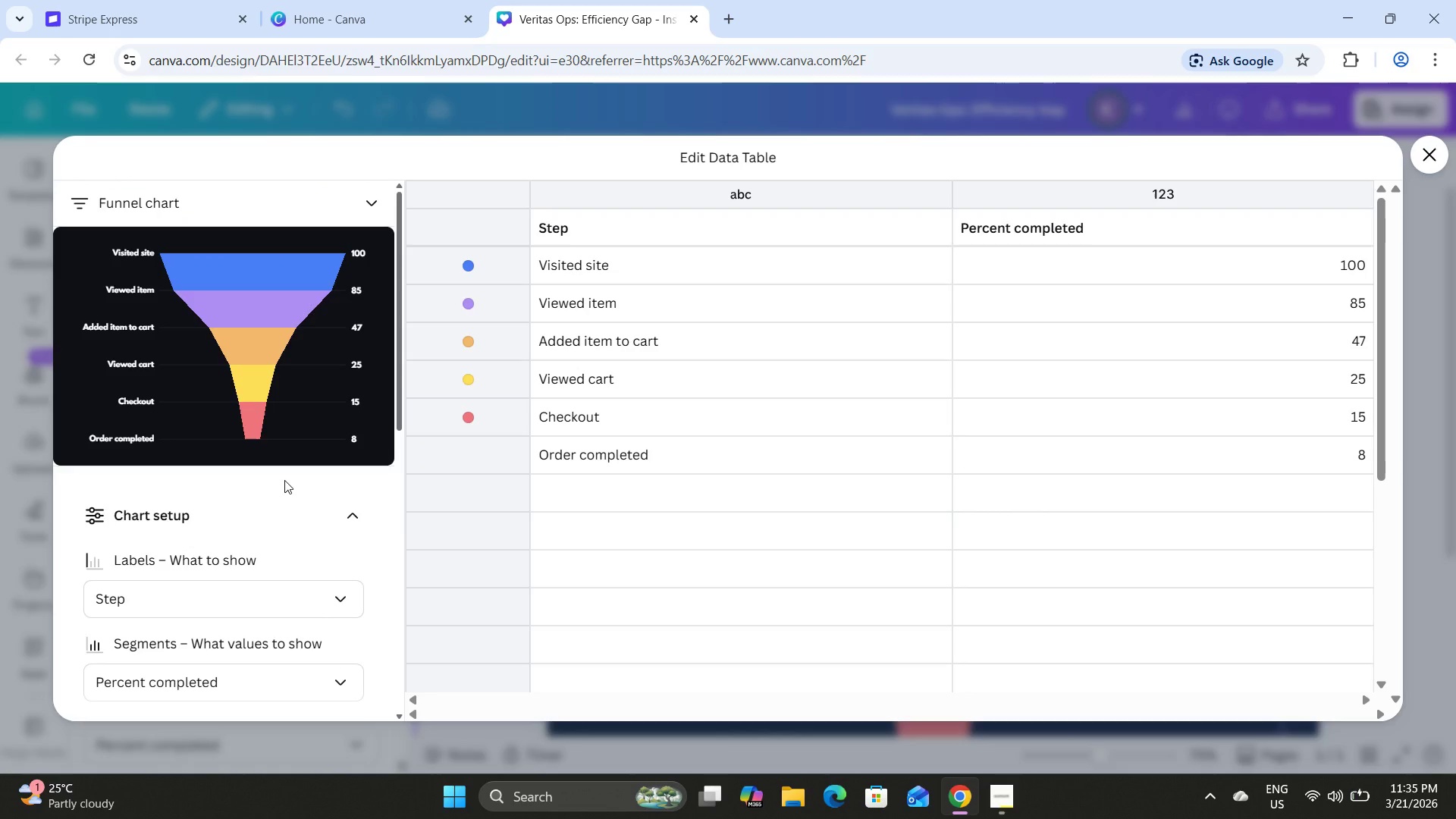 
scroll: coordinate [284, 480], scroll_direction: down, amount: 5.0
 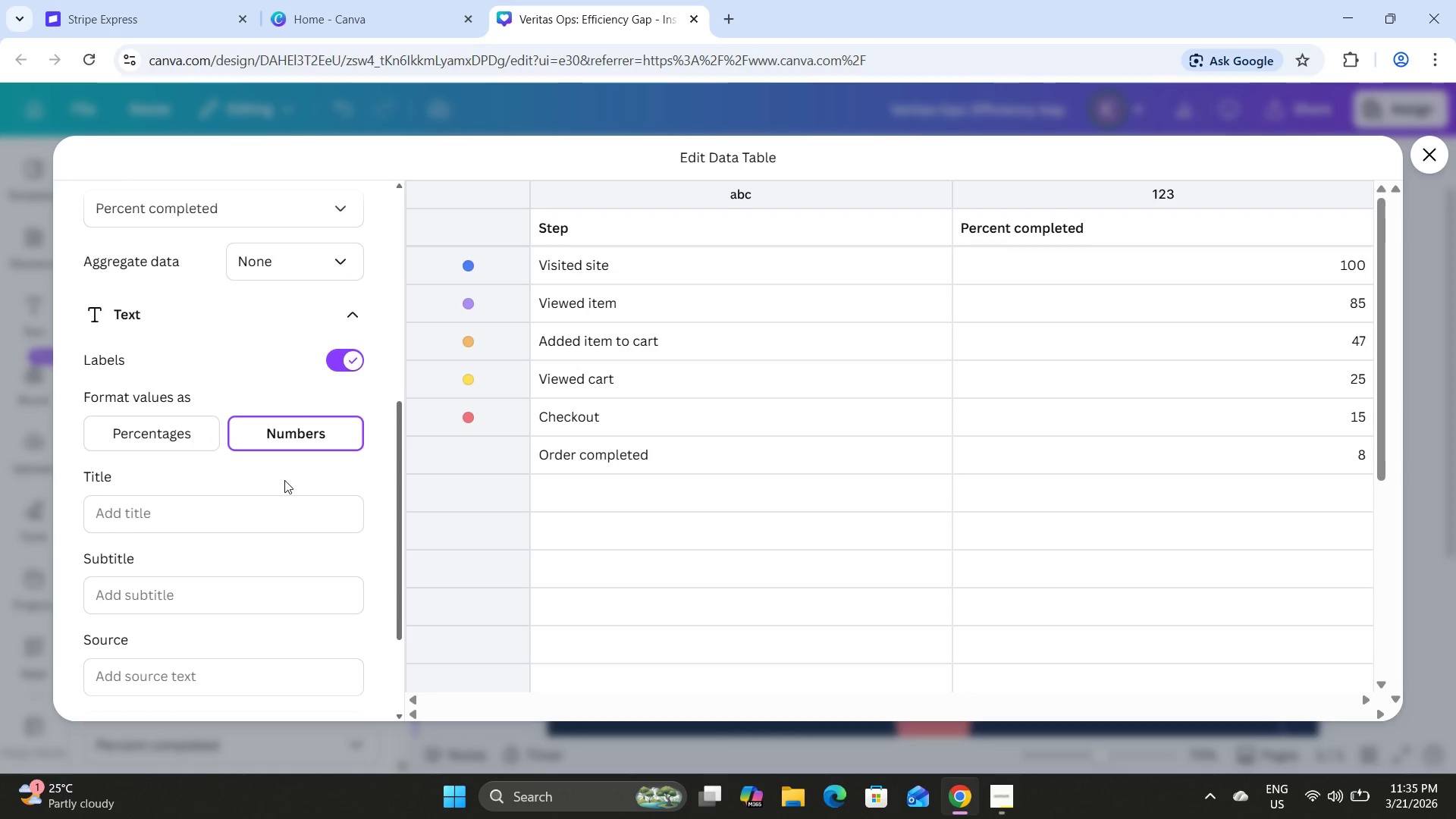 
scroll: coordinate [284, 480], scroll_direction: none, amount: 0.0
 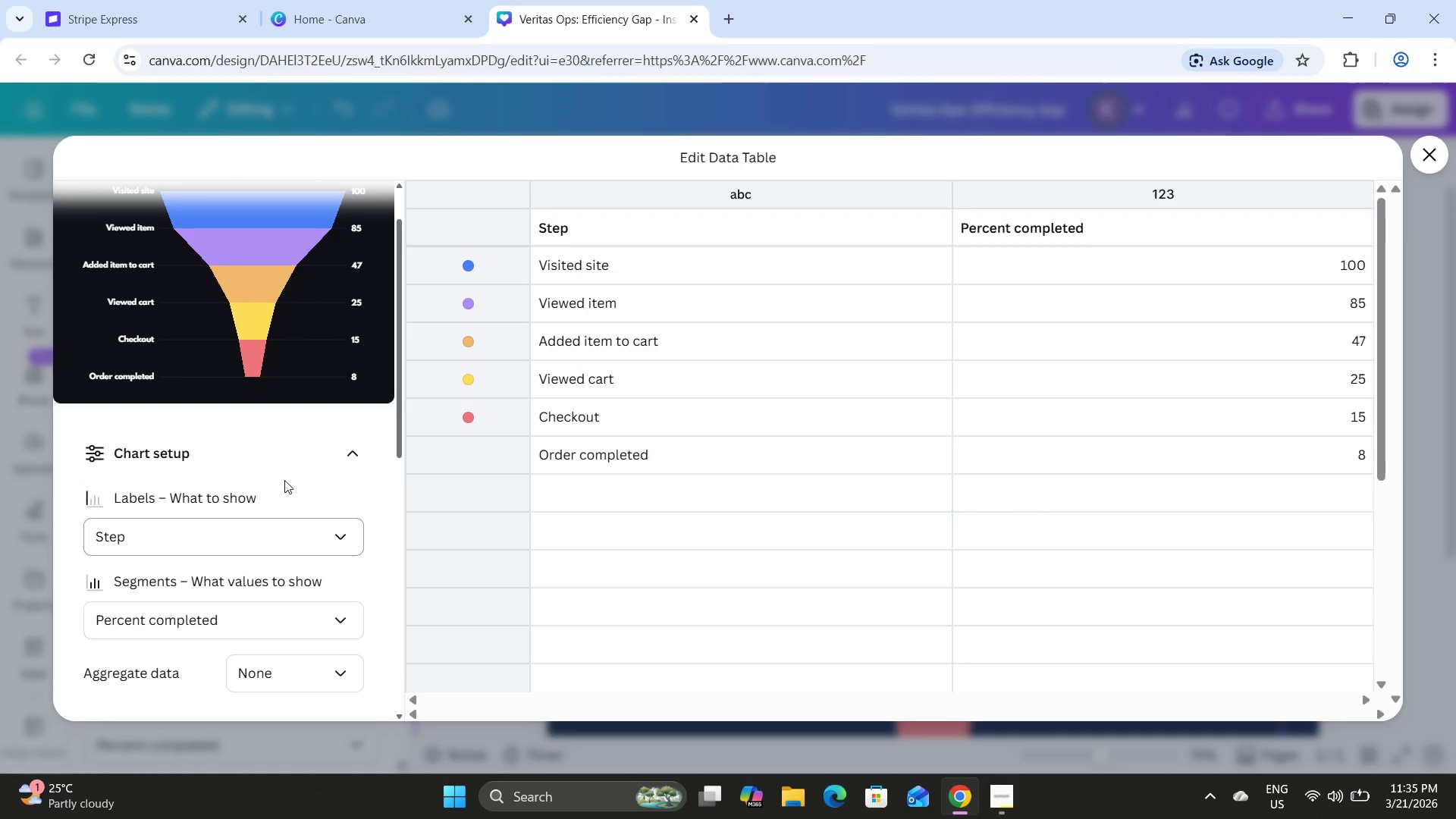 
scroll: coordinate [284, 480], scroll_direction: down, amount: 7.0
 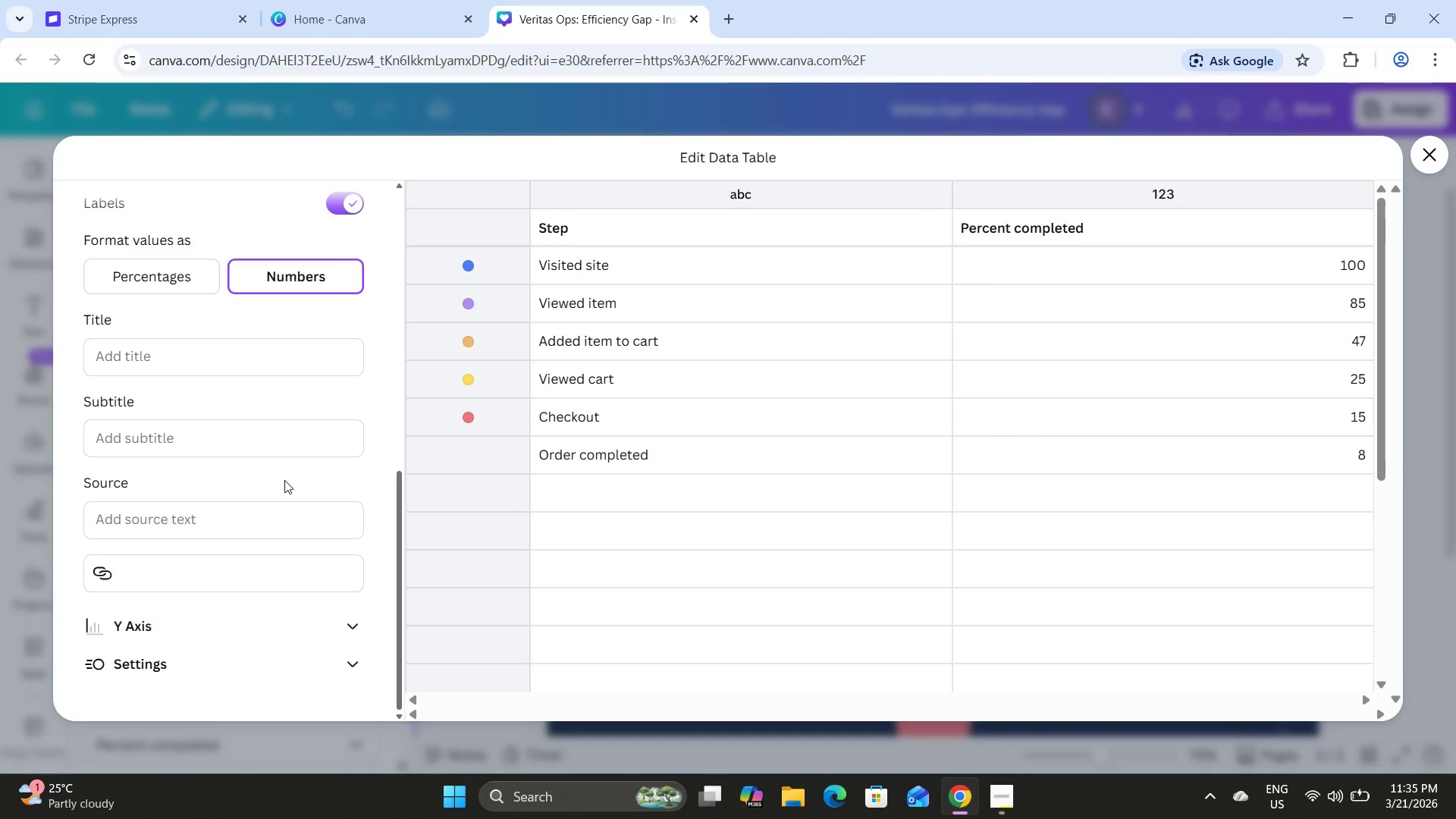 
scroll: coordinate [278, 516], scroll_direction: none, amount: 0.0
 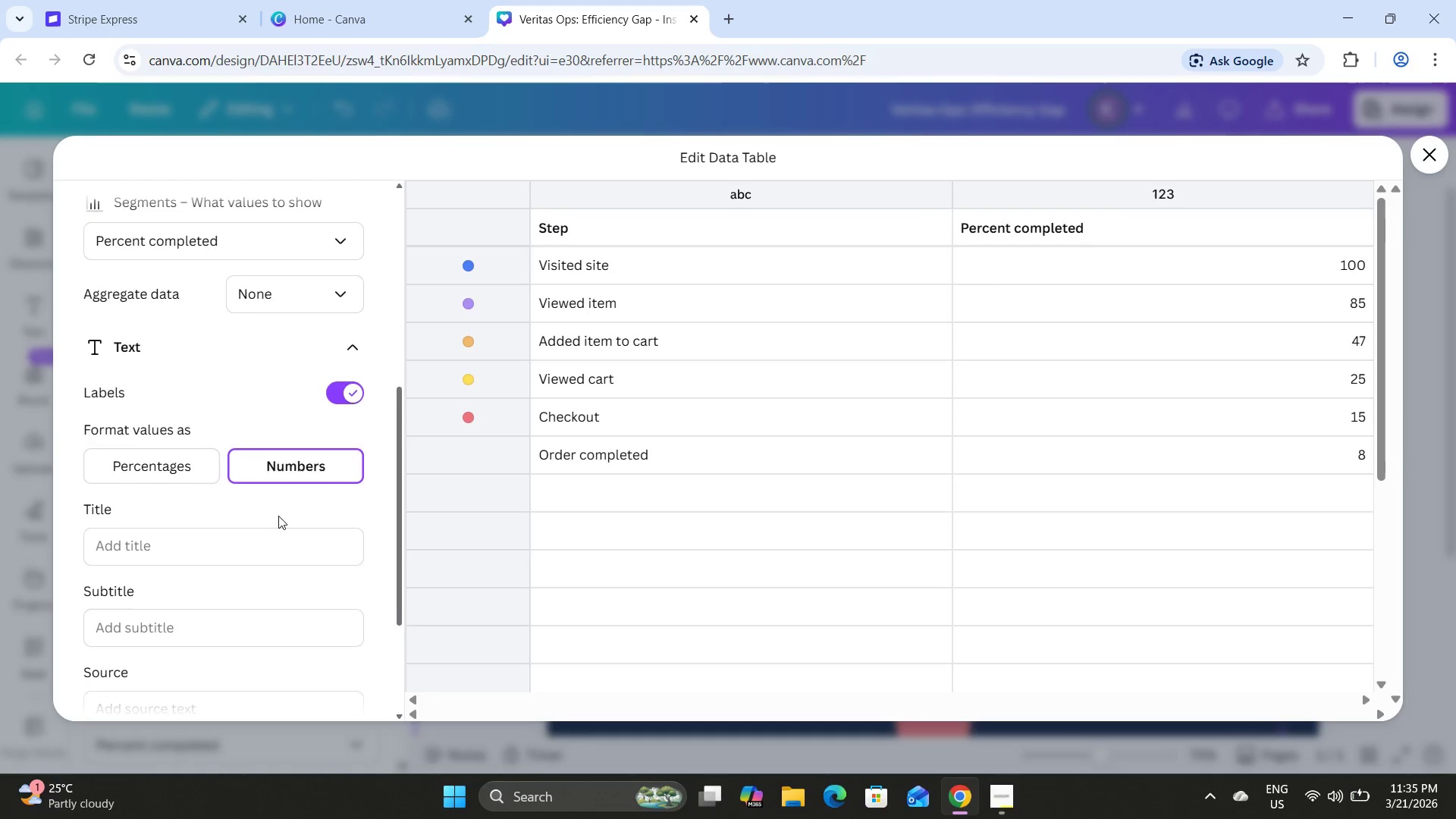 
scroll: coordinate [278, 516], scroll_direction: up, amount: 2.0
 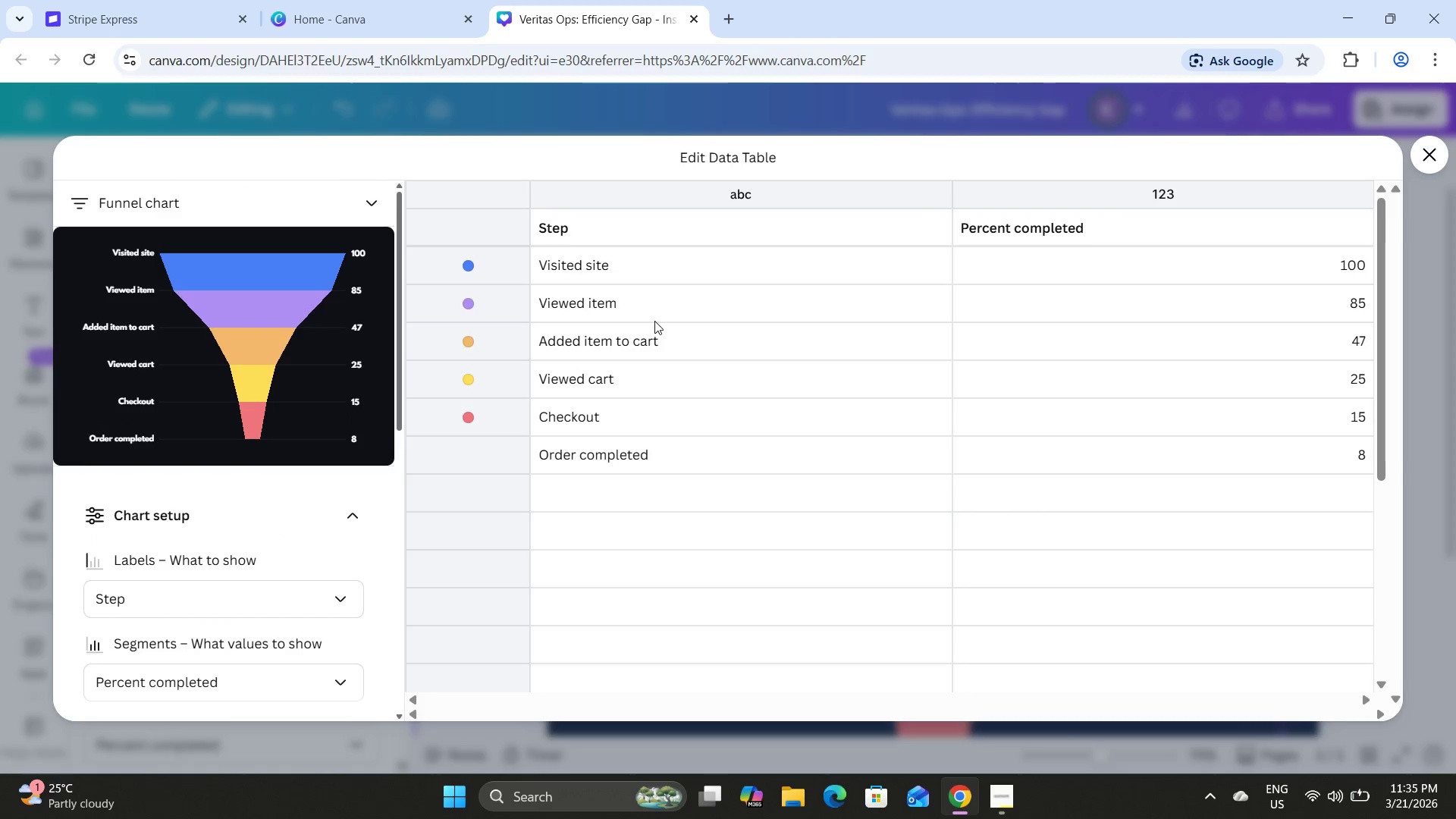 
wait(6.83)
 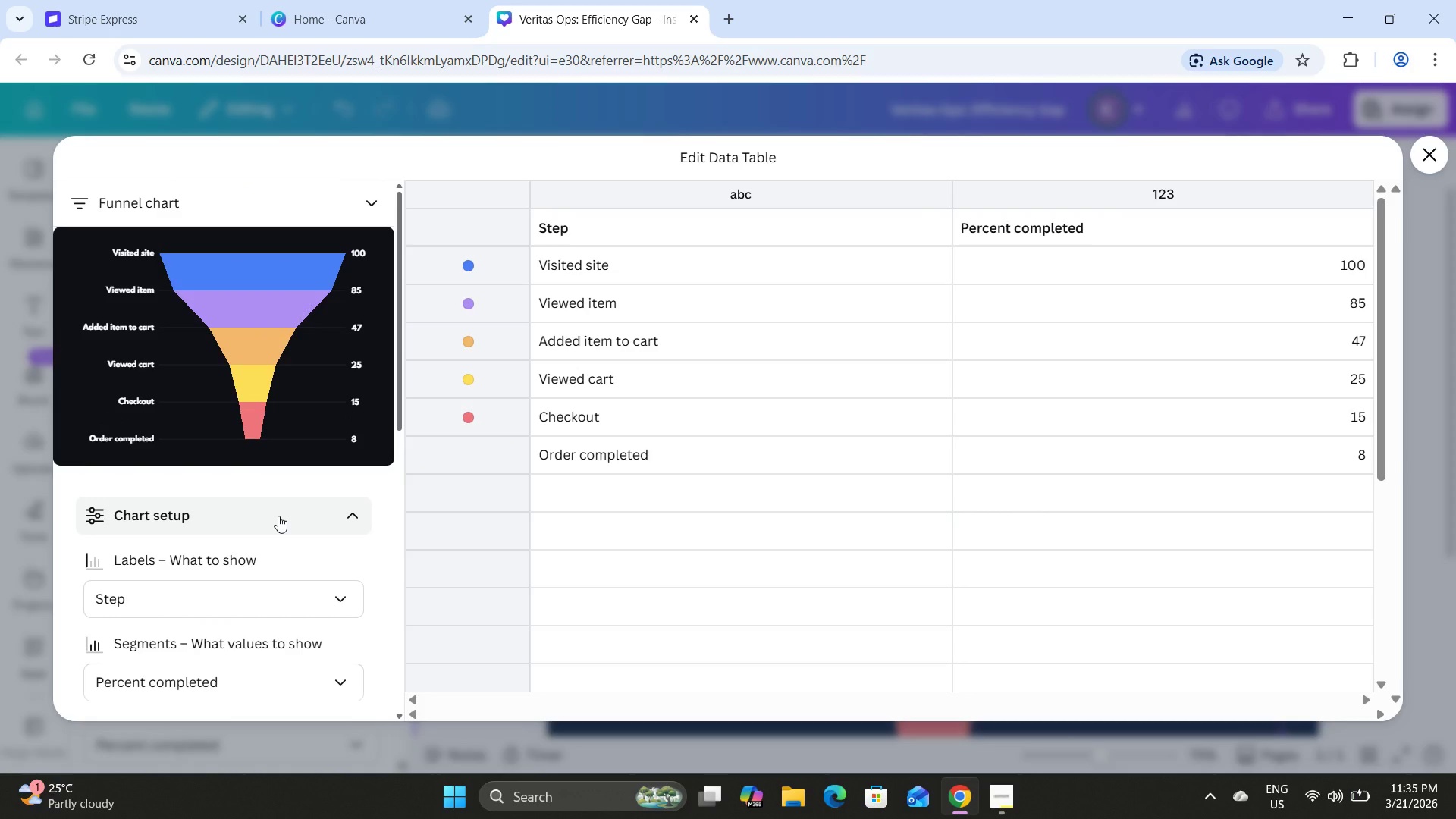 
left_click([1107, 264])
 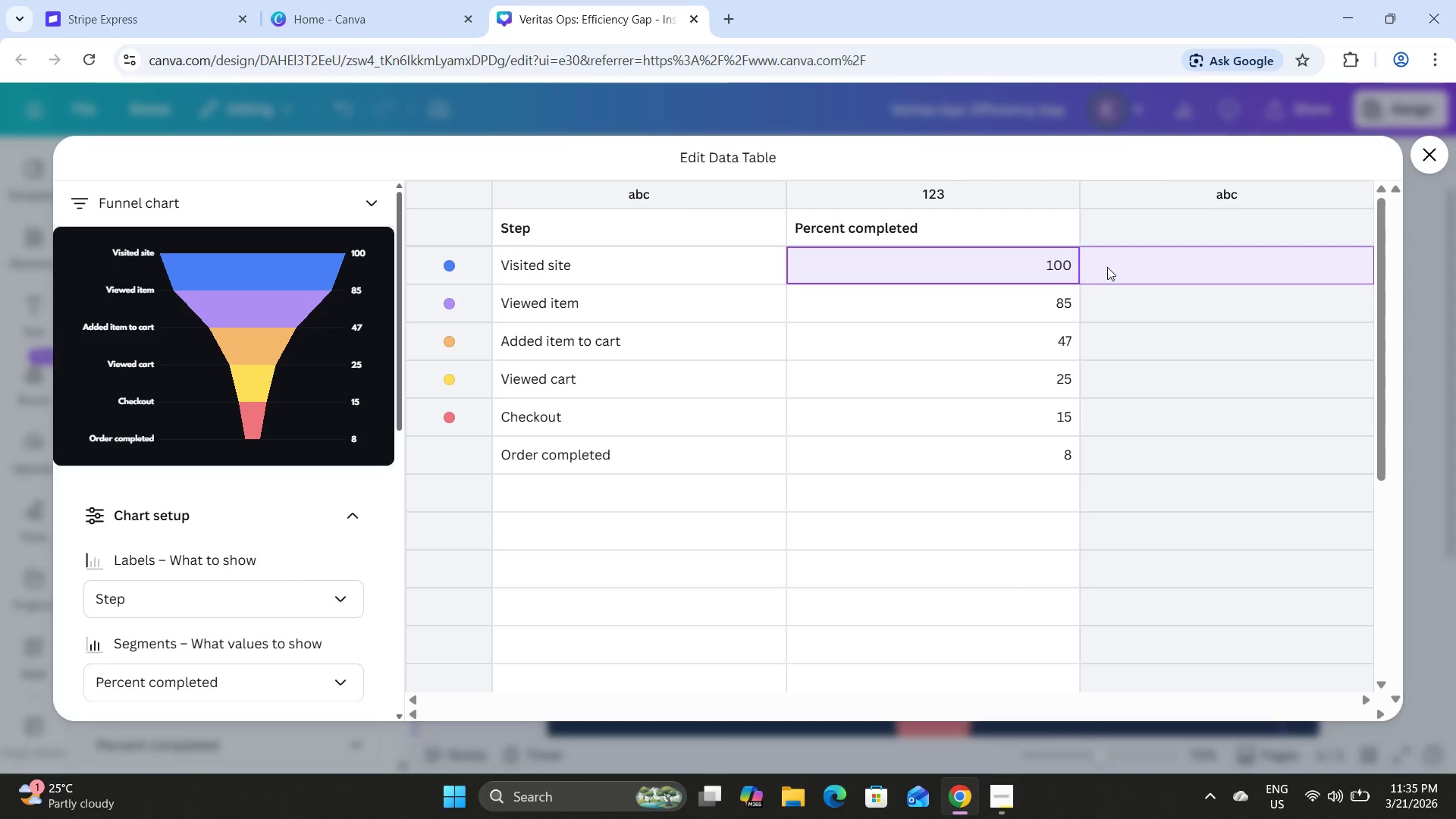 
wait(7.41)
 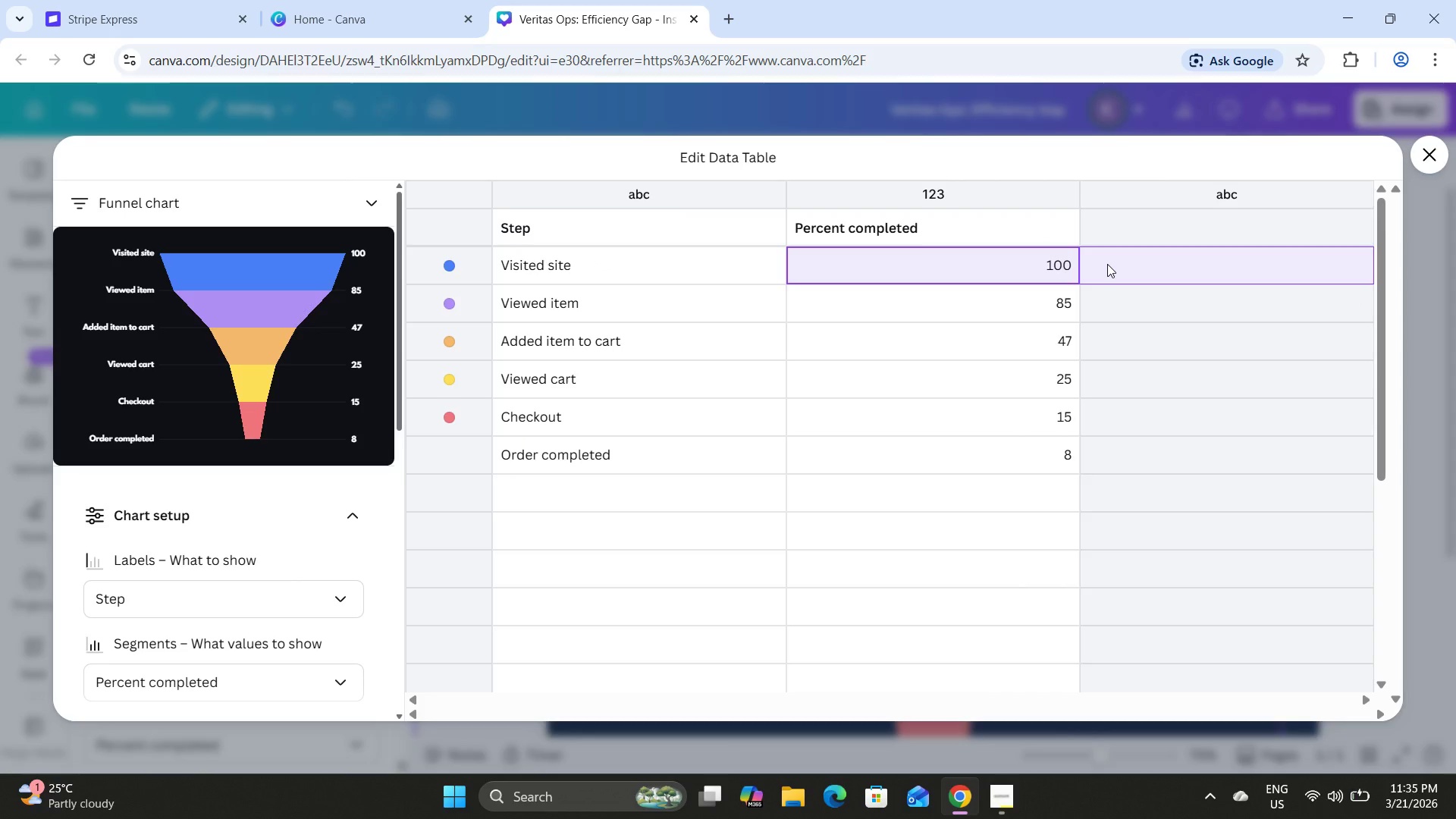 
left_click([1048, 311])
 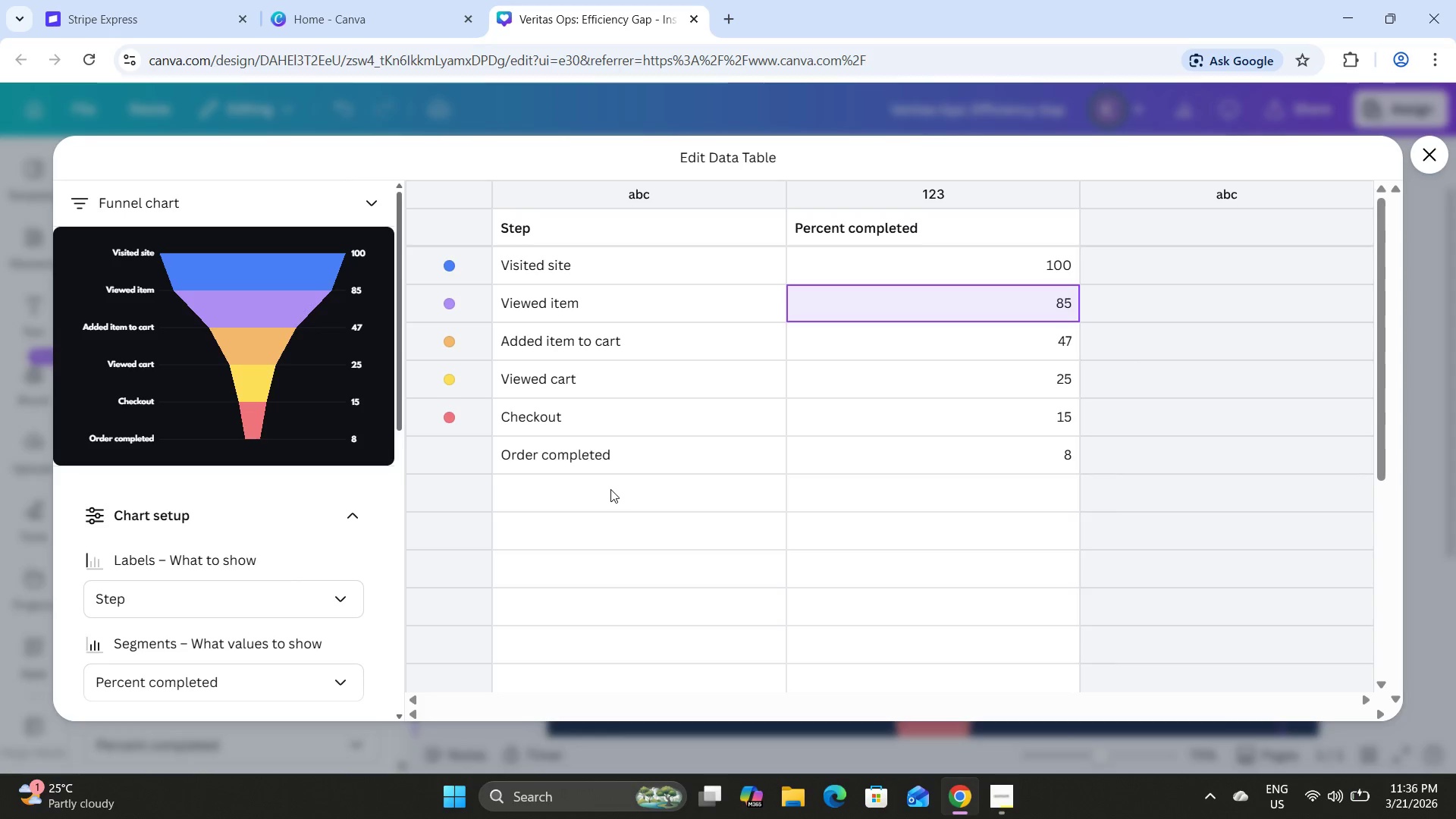 
wait(7.66)
 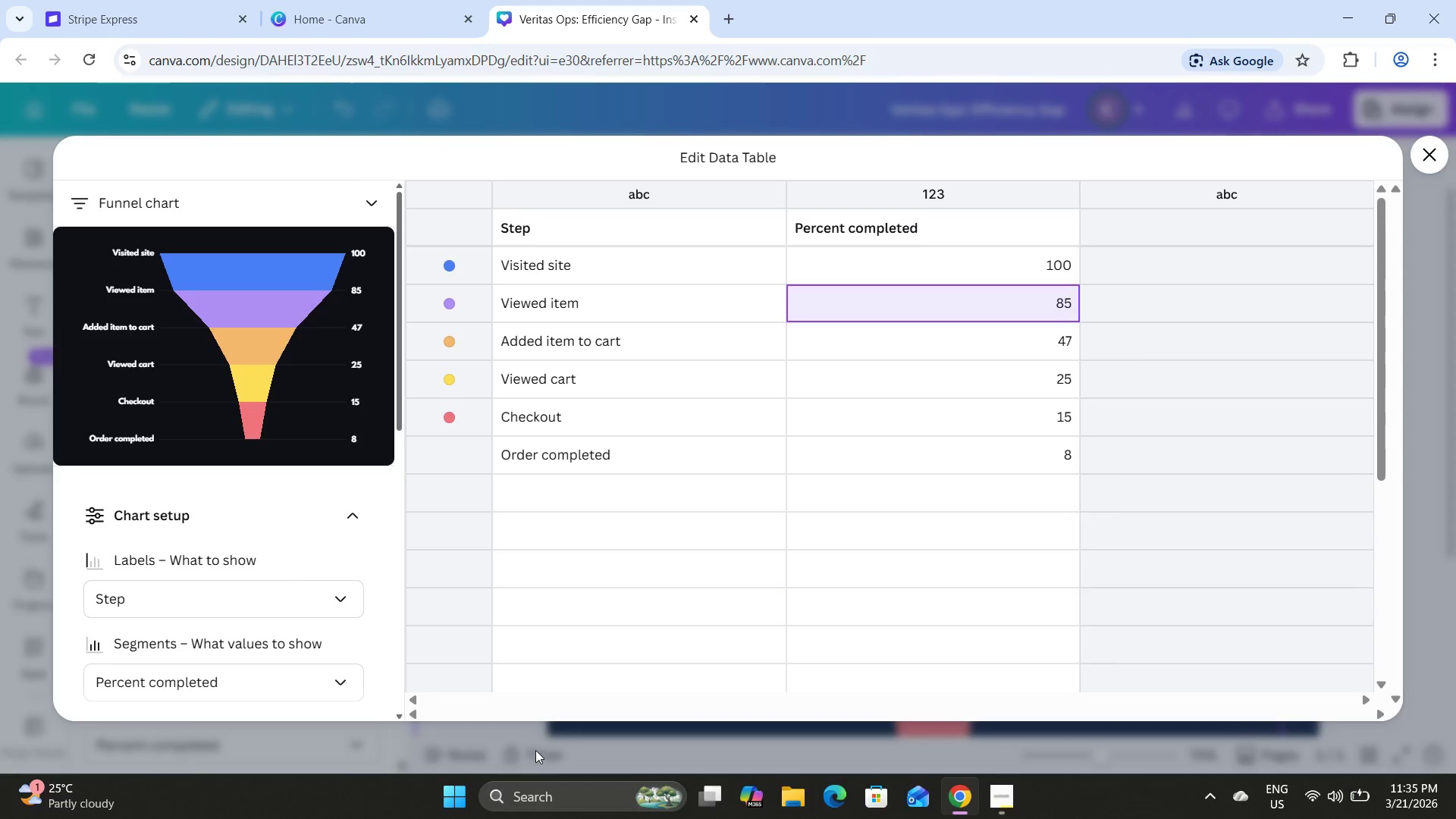 
mouse_move([530, -1])
 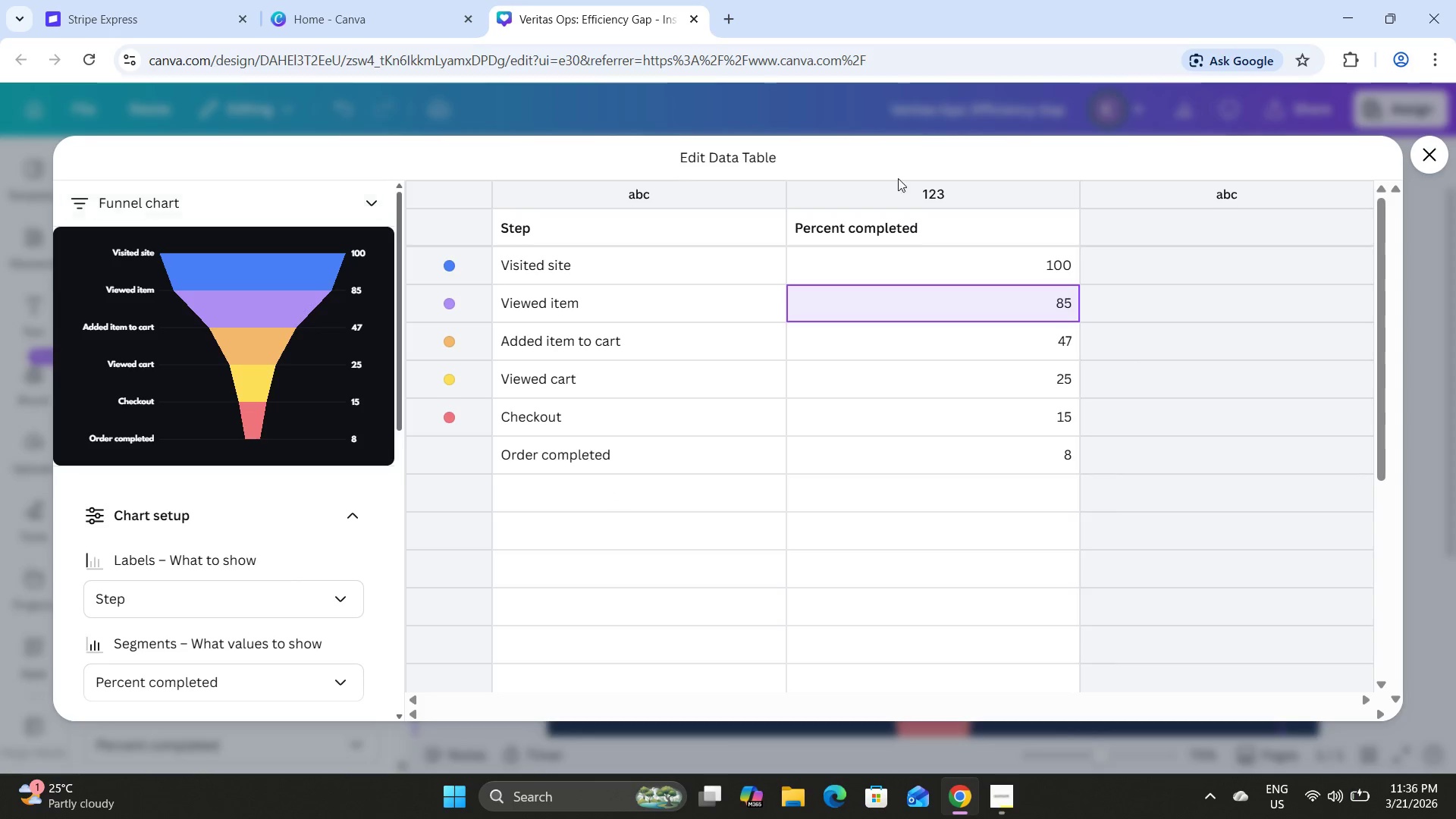 
left_click([1416, 158])
 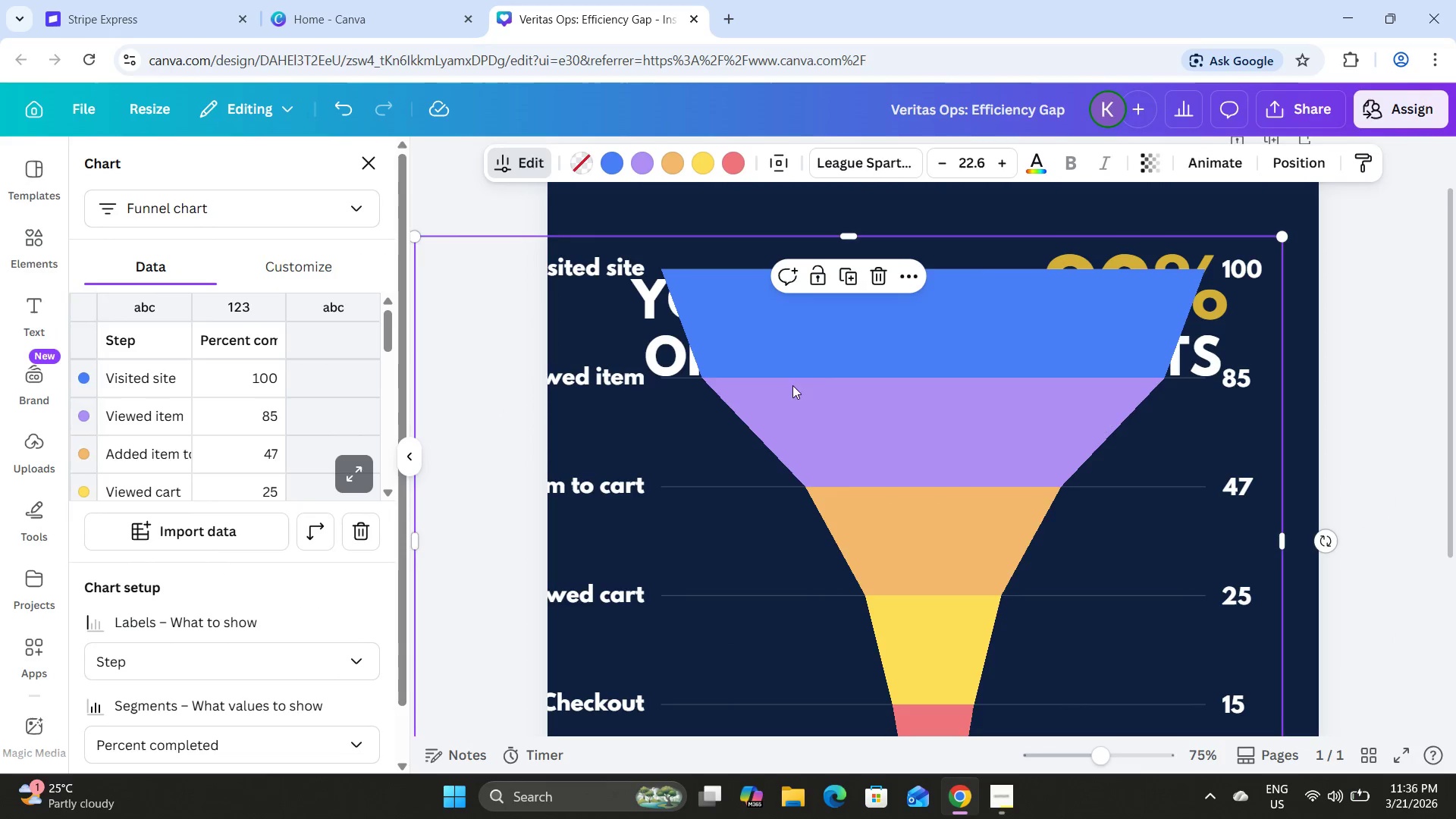 
left_click_drag(start_coordinate=[888, 357], to_coordinate=[844, 325])
 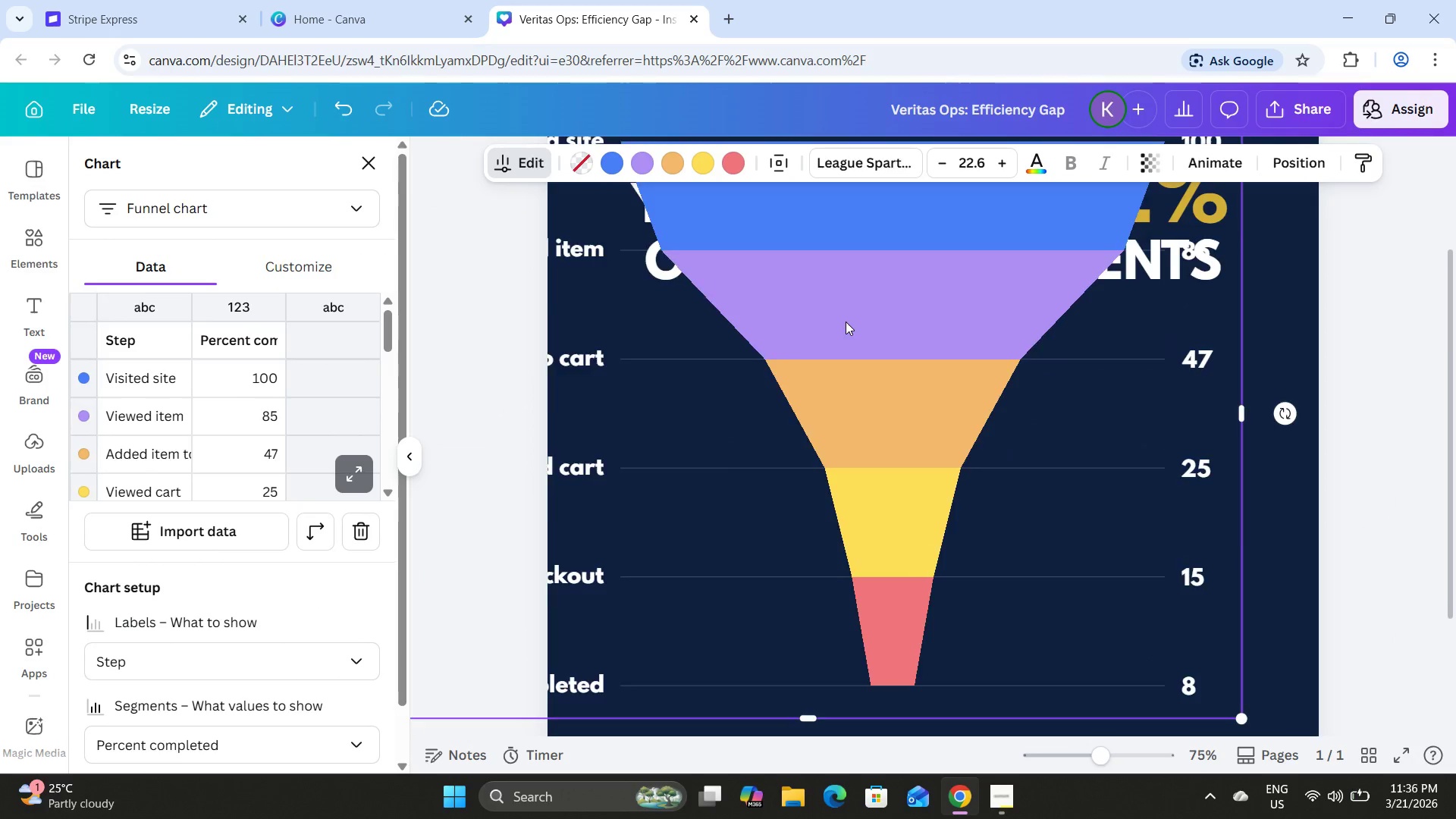 
scroll: coordinate [849, 326], scroll_direction: down, amount: 2.0
 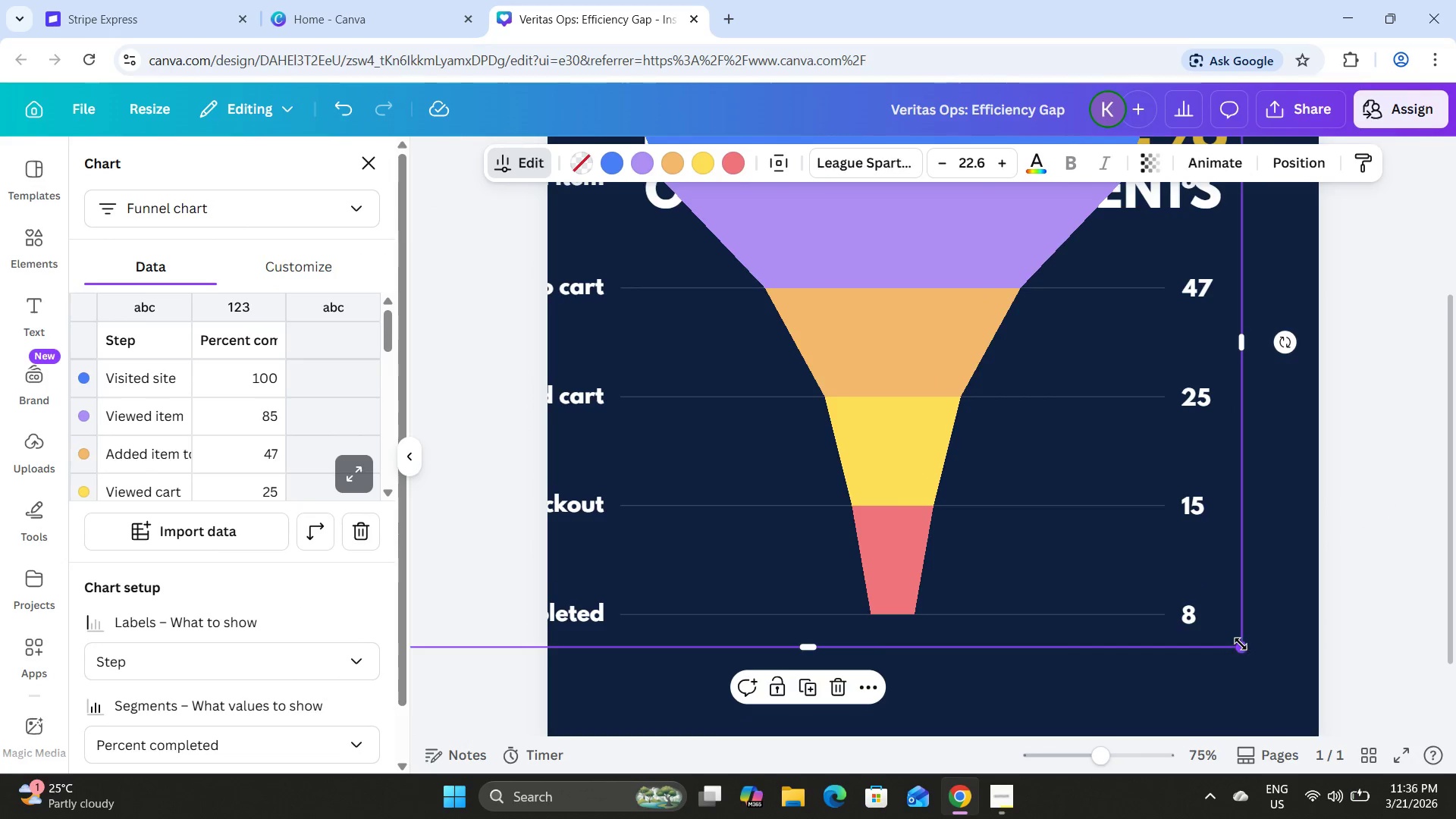 
left_click_drag(start_coordinate=[1241, 643], to_coordinate=[1221, 632])
 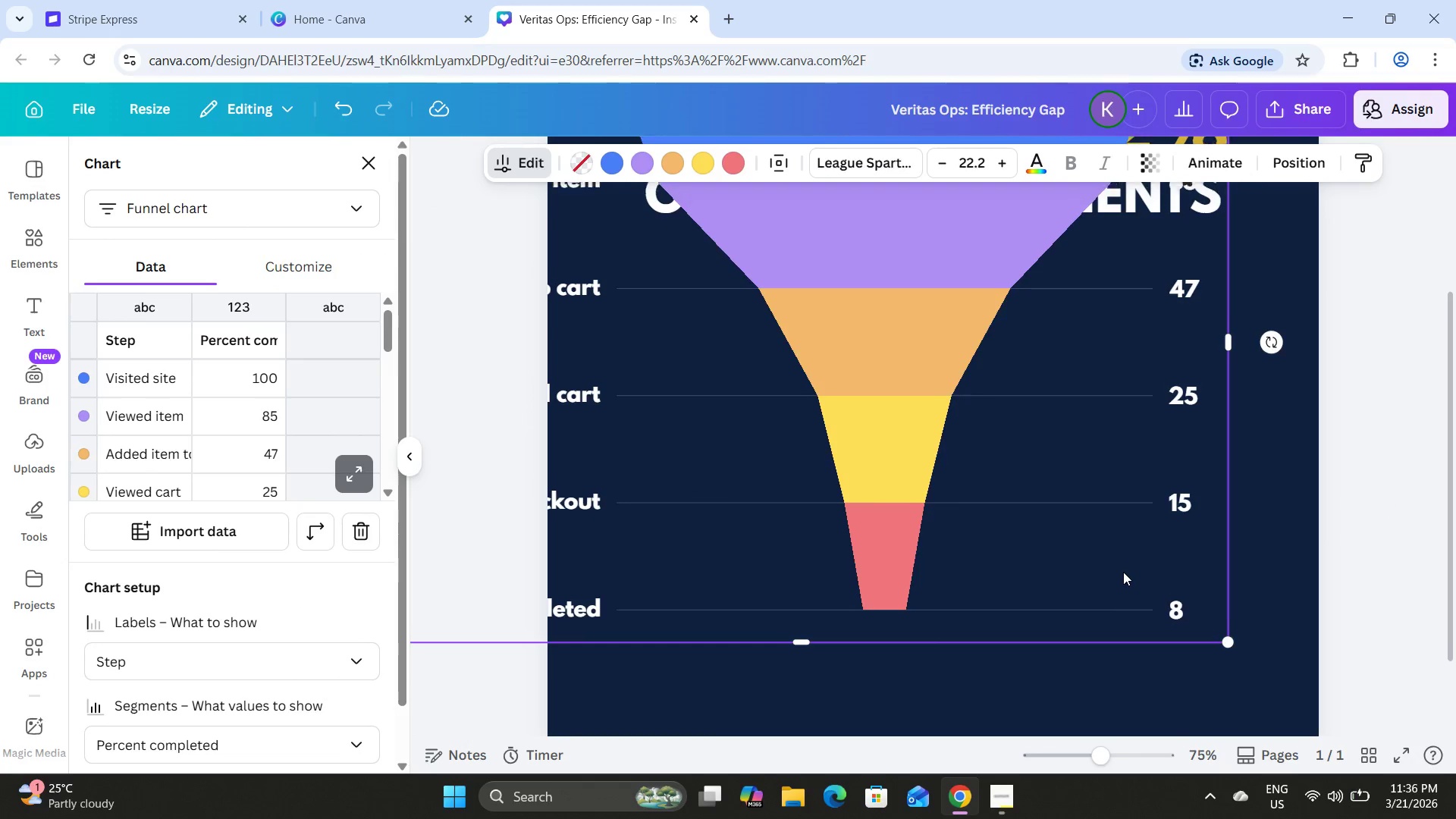 
scroll: coordinate [1123, 572], scroll_direction: up, amount: 2.0
 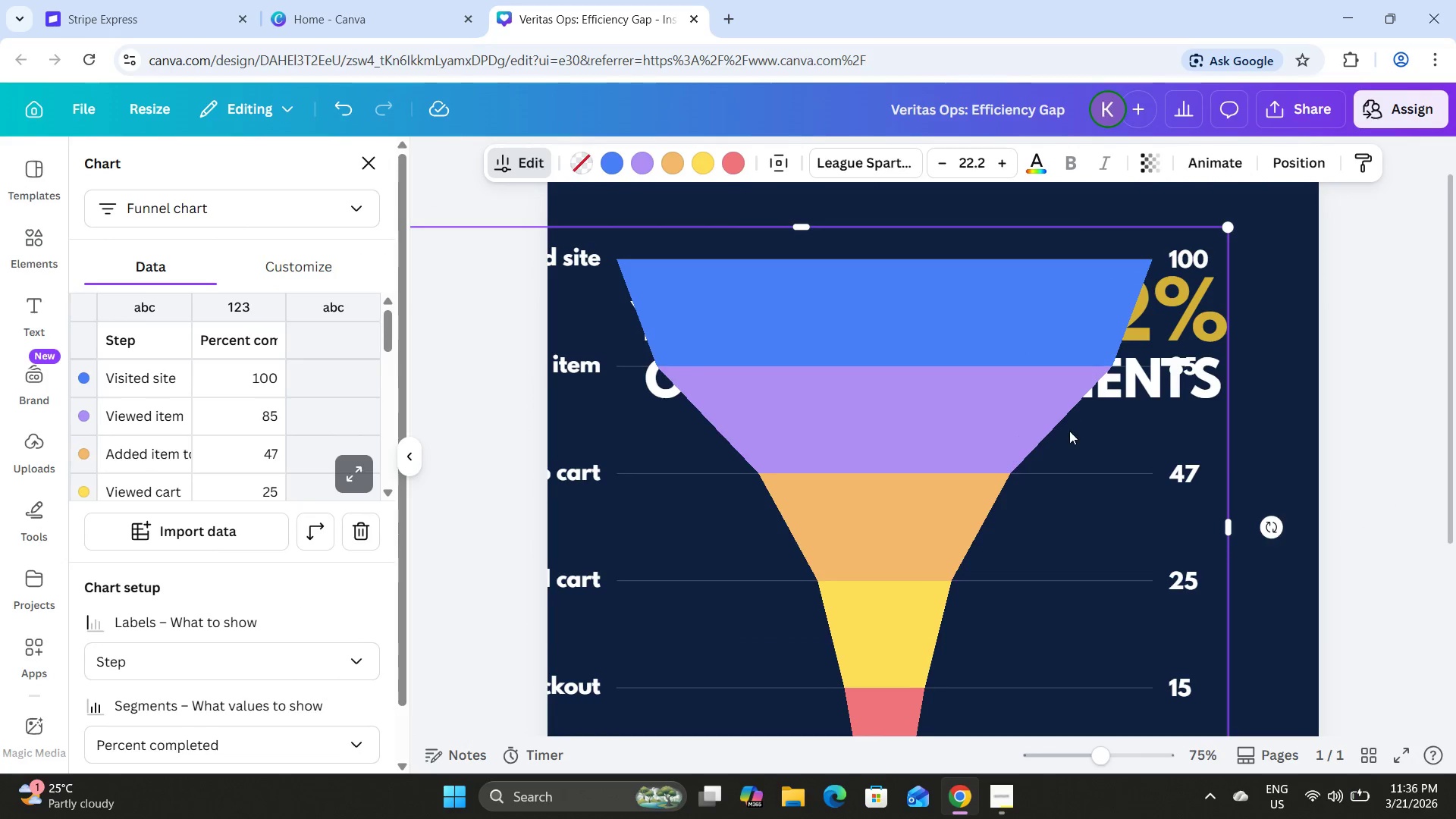 
scroll: coordinate [1069, 431], scroll_direction: down, amount: 3.0
 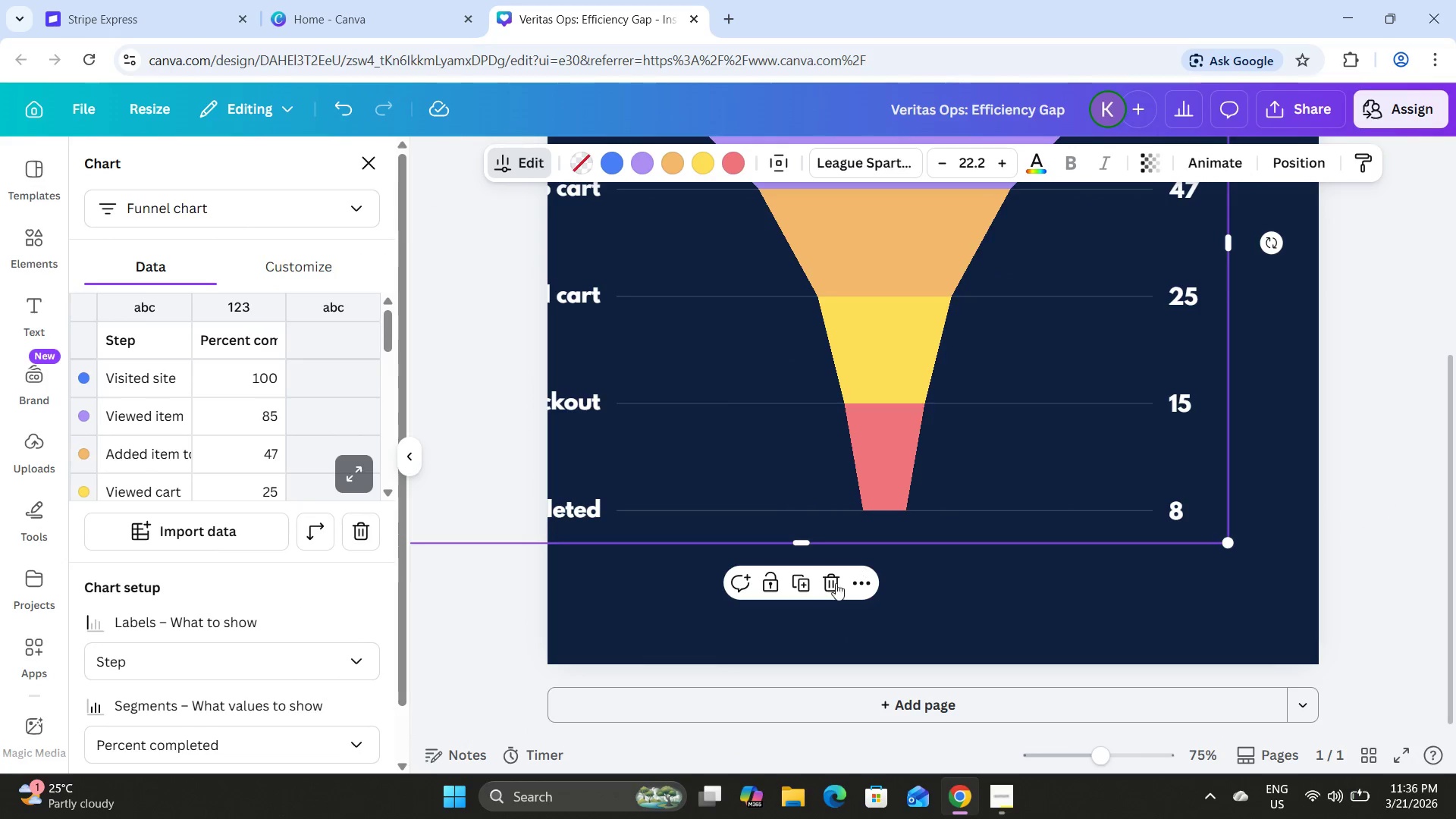 
left_click([833, 580])
 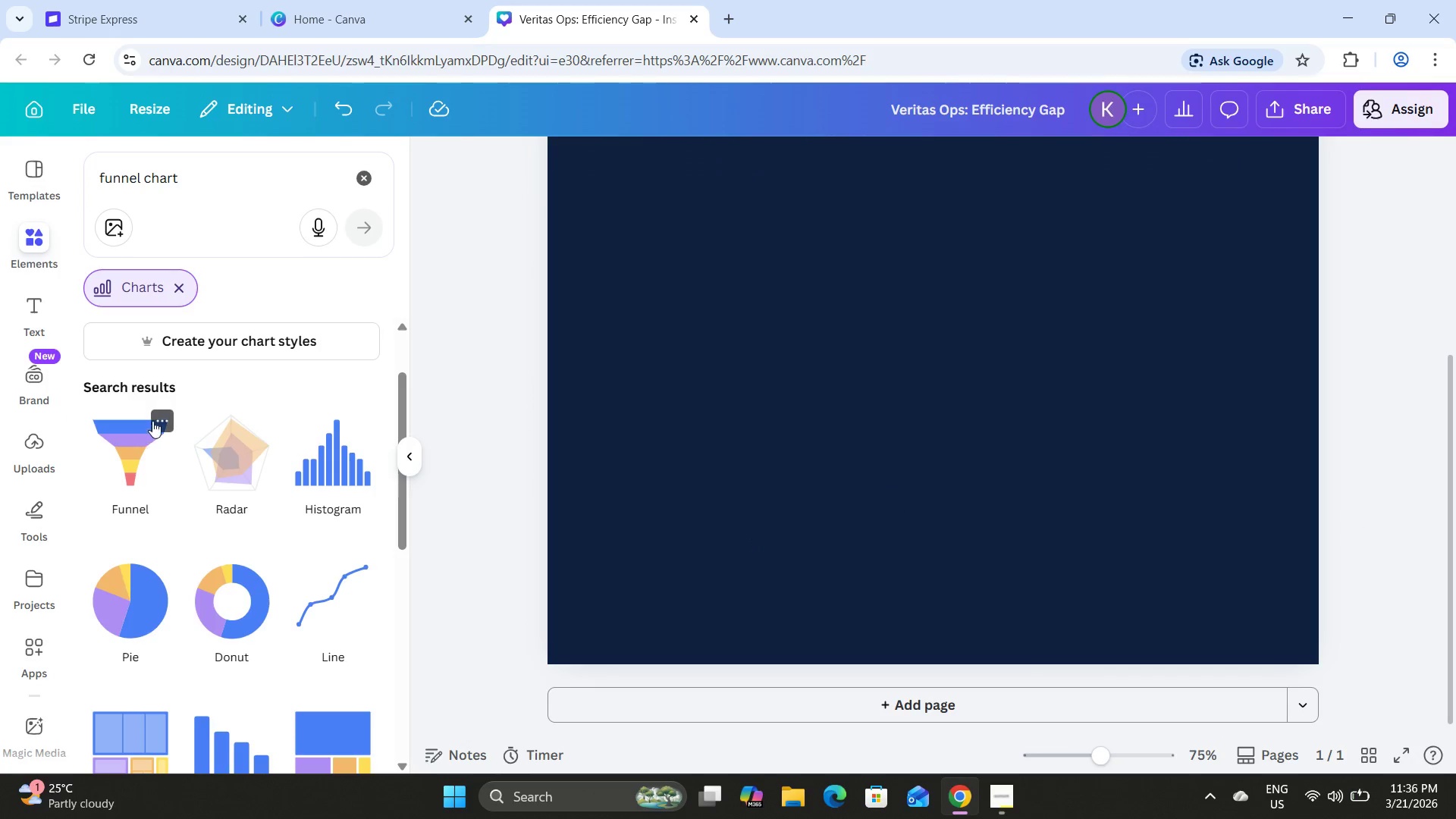 
left_click([155, 418])
 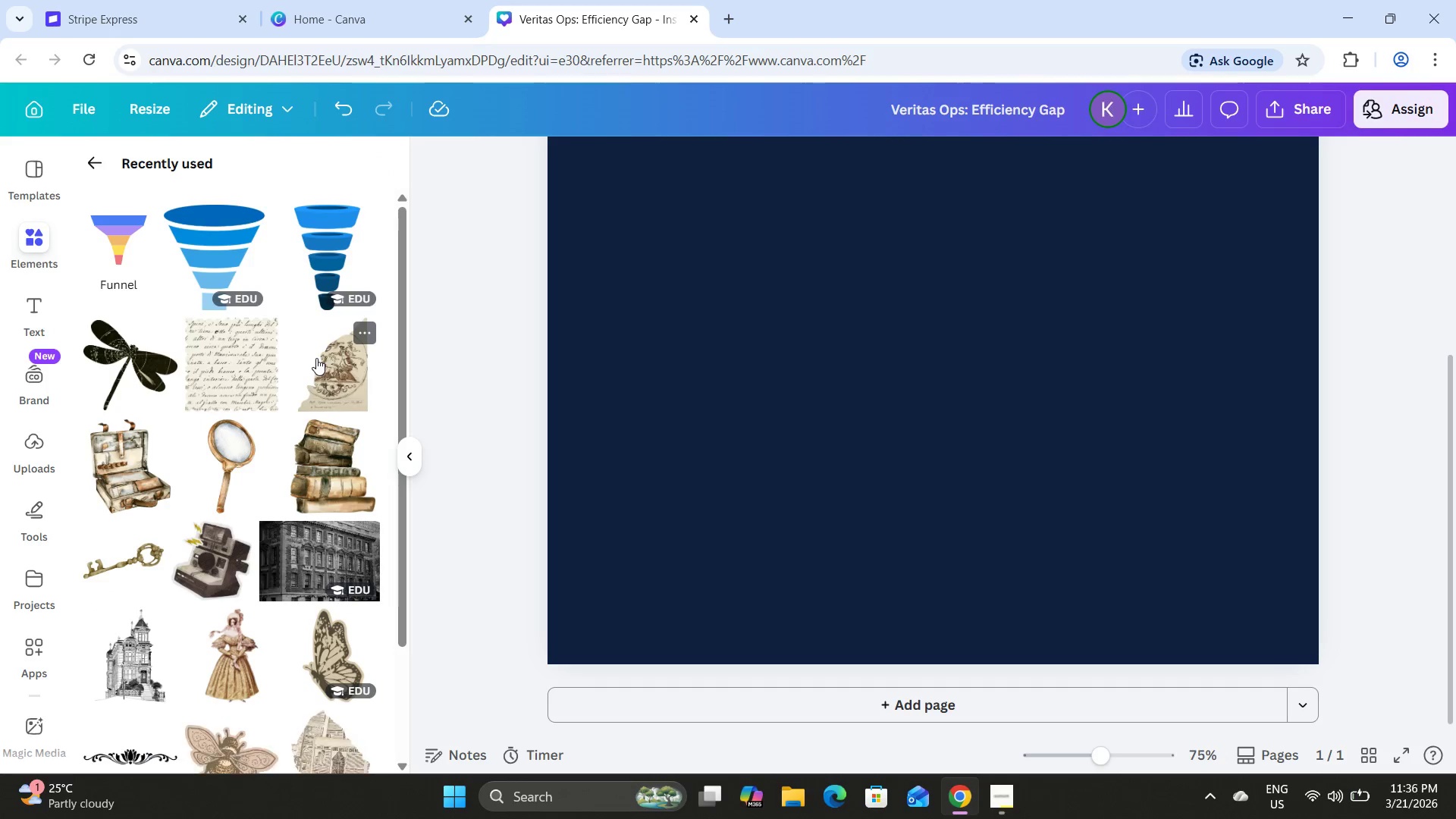 
wait(6.47)
 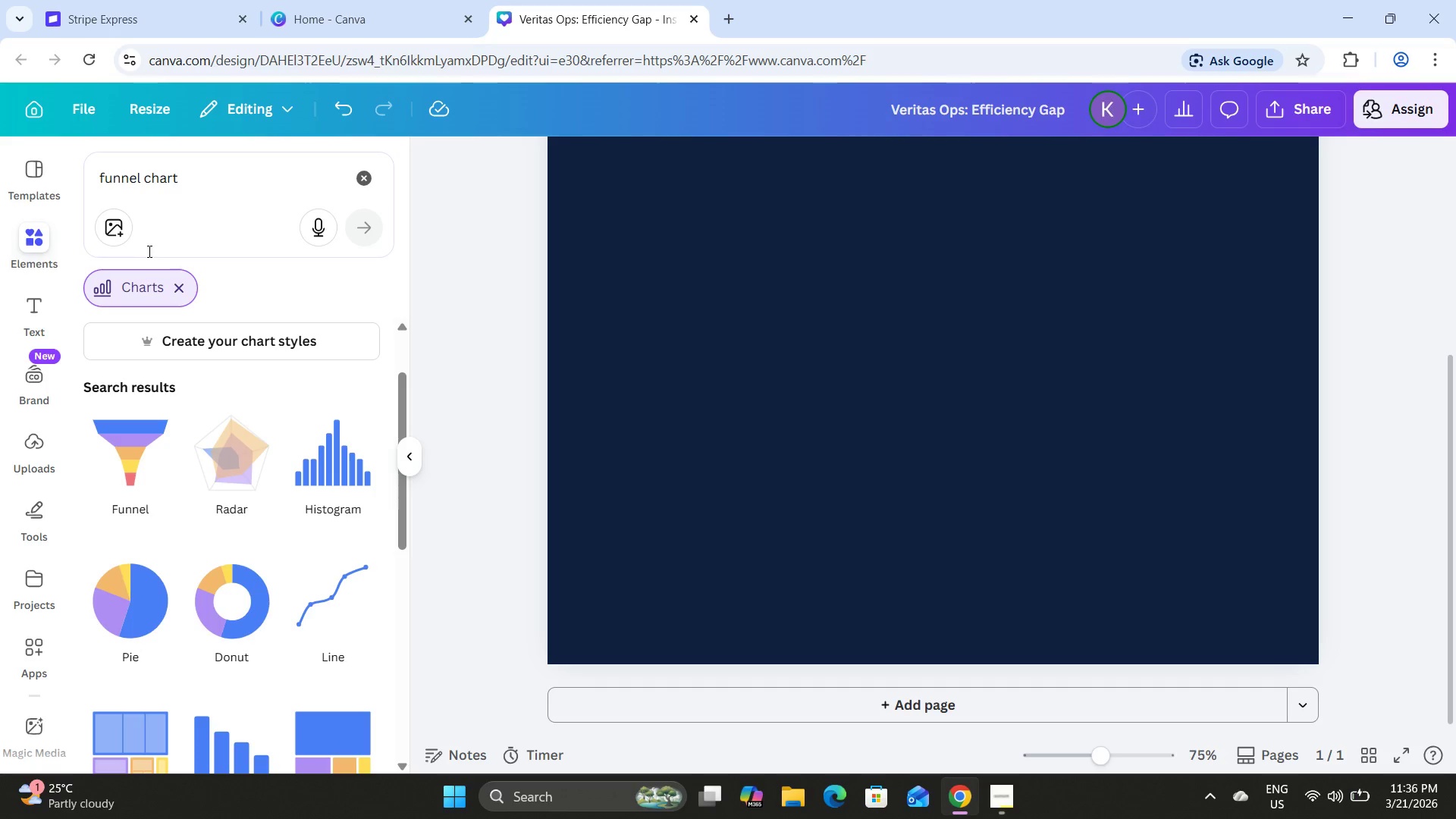 
left_click([168, 182])
 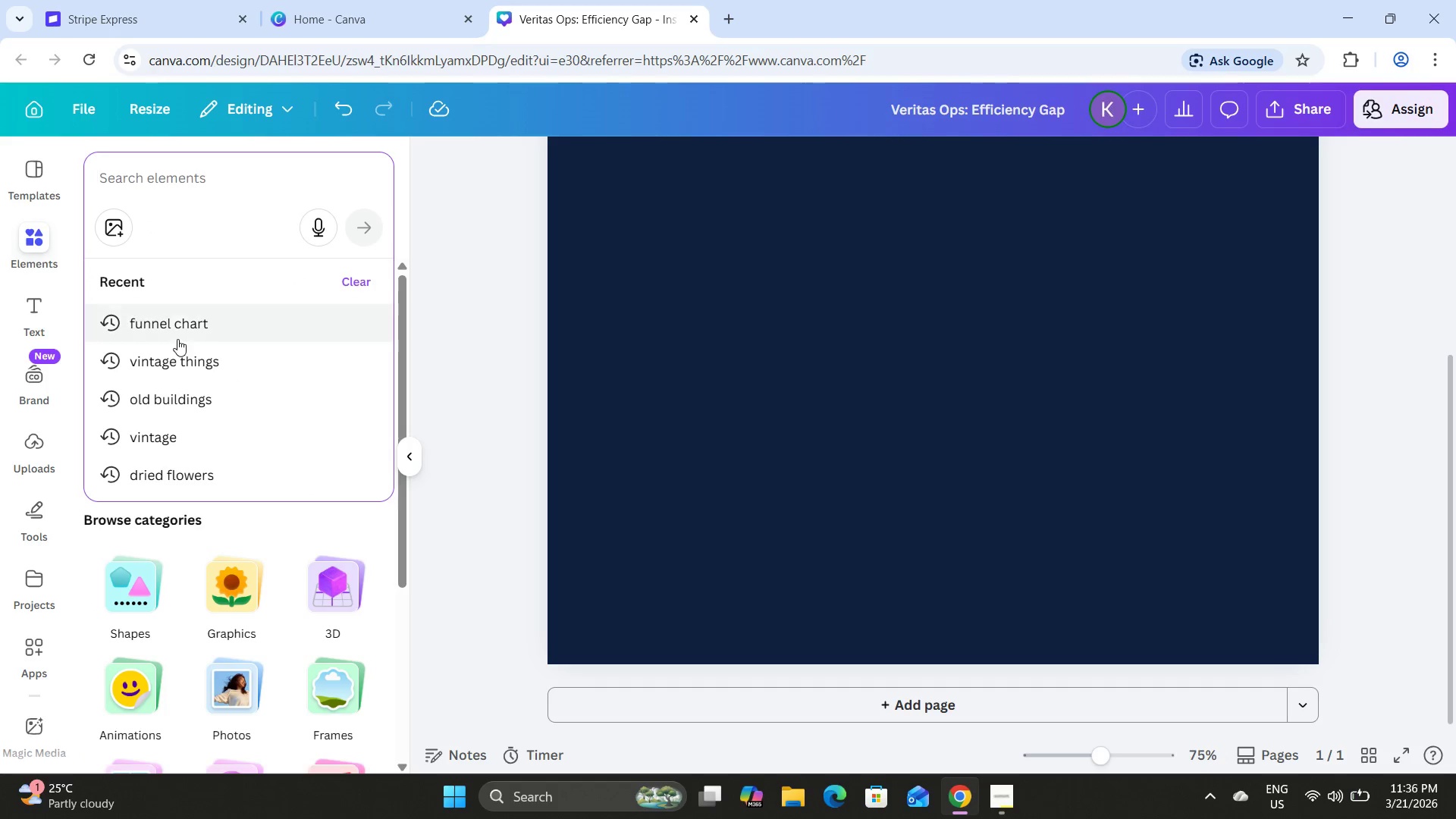 
left_click([178, 334])
 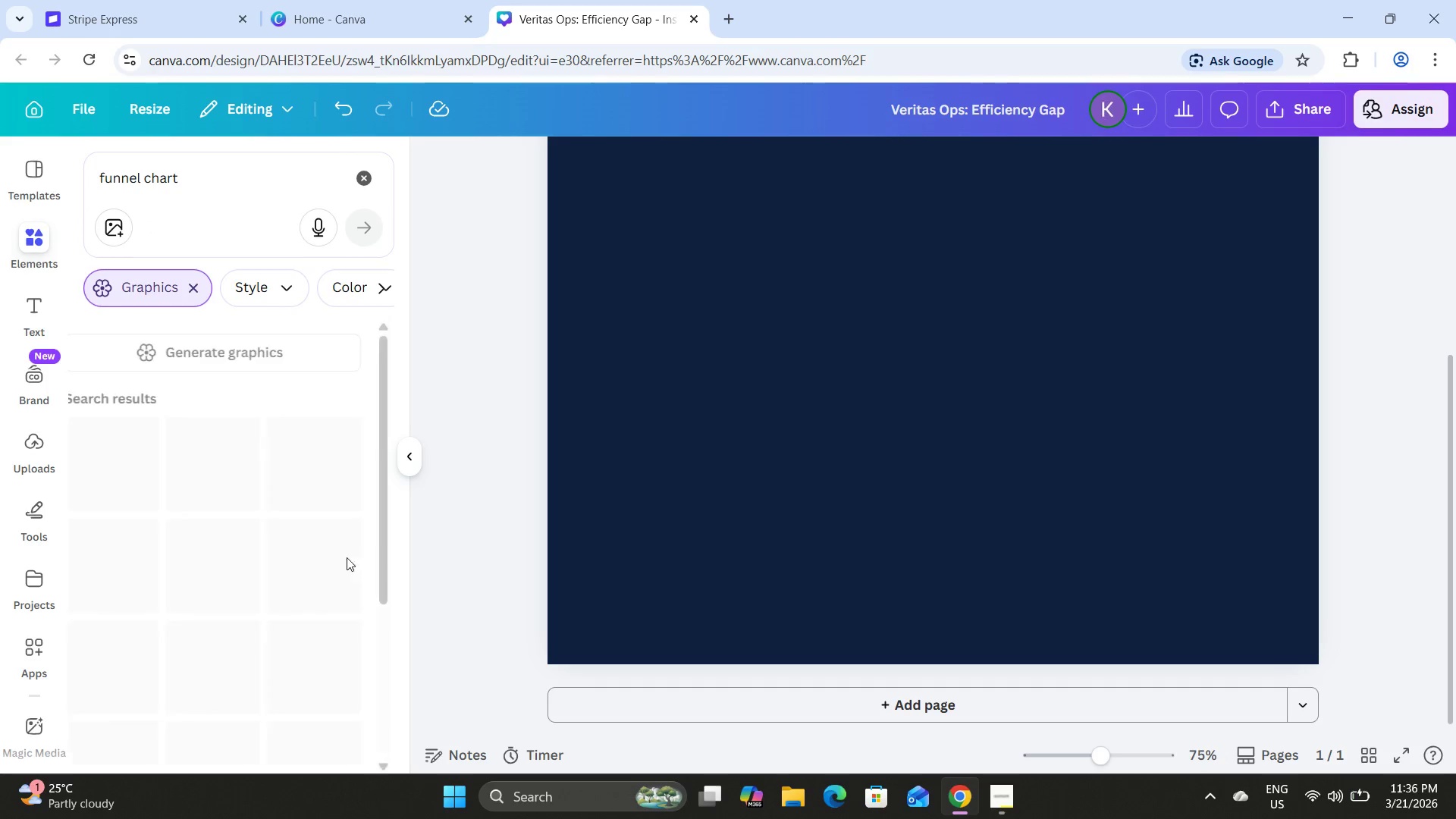 
scroll: coordinate [337, 470], scroll_direction: down, amount: 2.0
 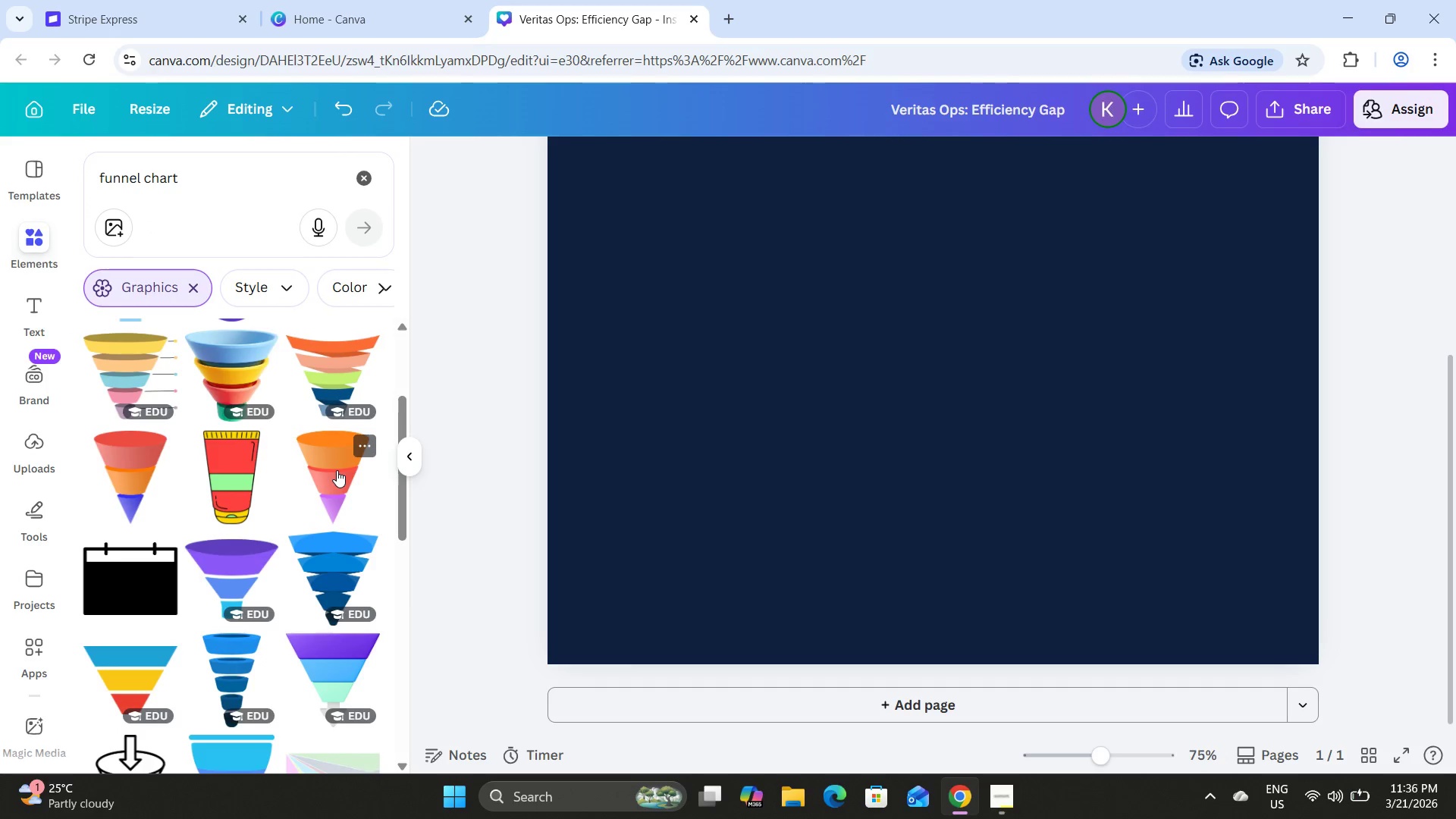 
scroll: coordinate [337, 470], scroll_direction: up, amount: 2.0
 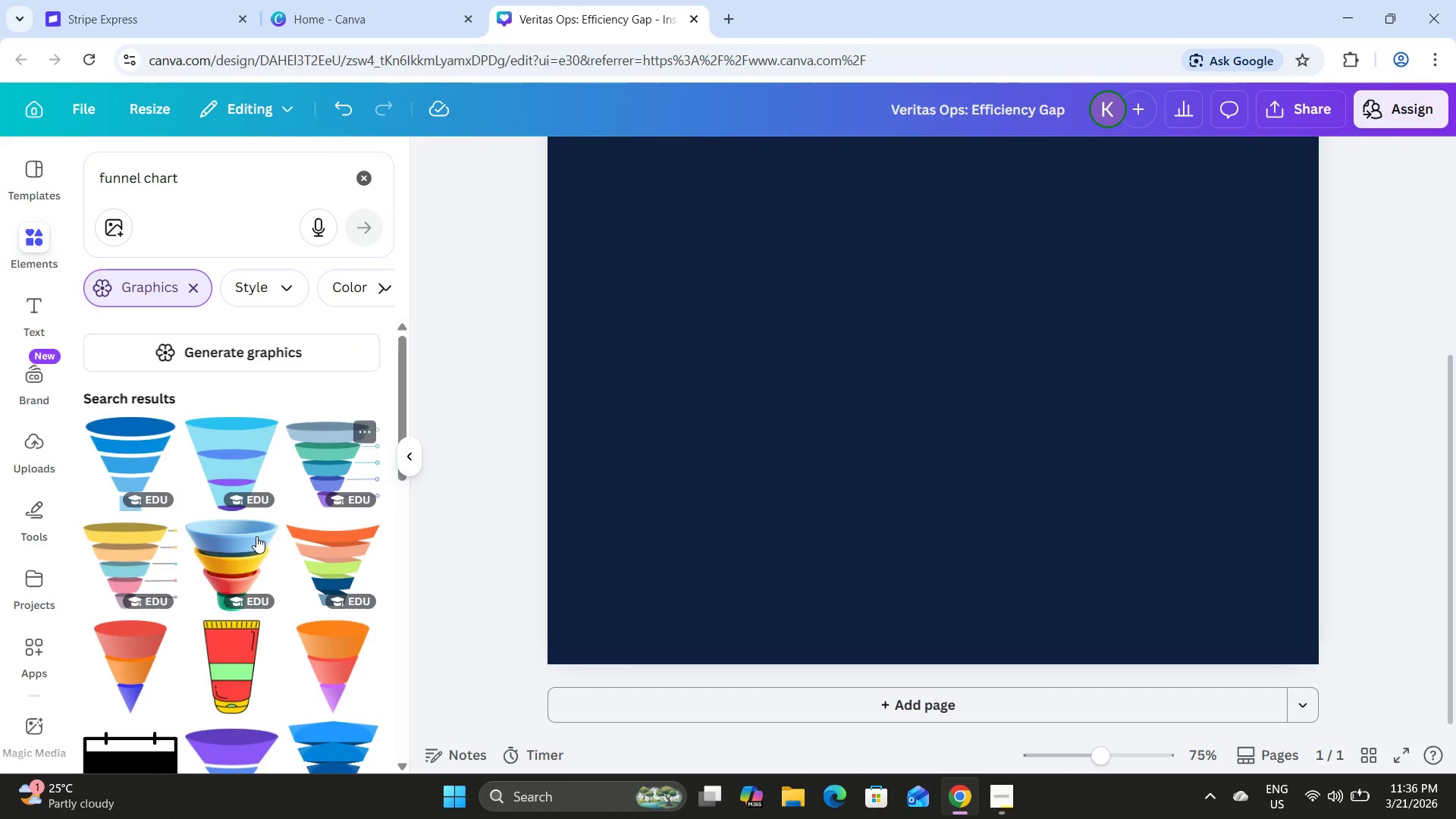 
left_click([224, 553])
 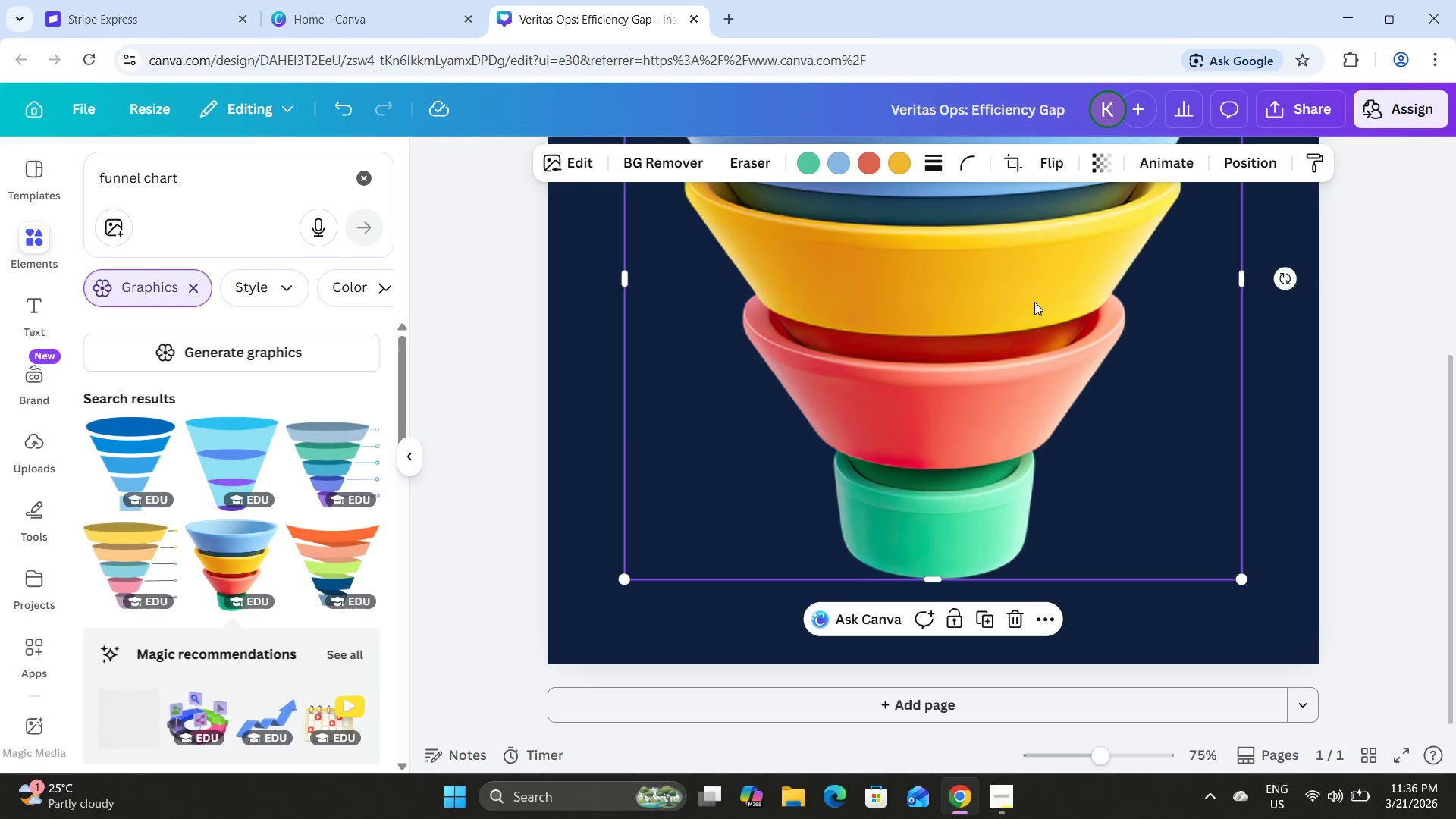 
left_click_drag(start_coordinate=[1034, 301], to_coordinate=[1019, 397])
 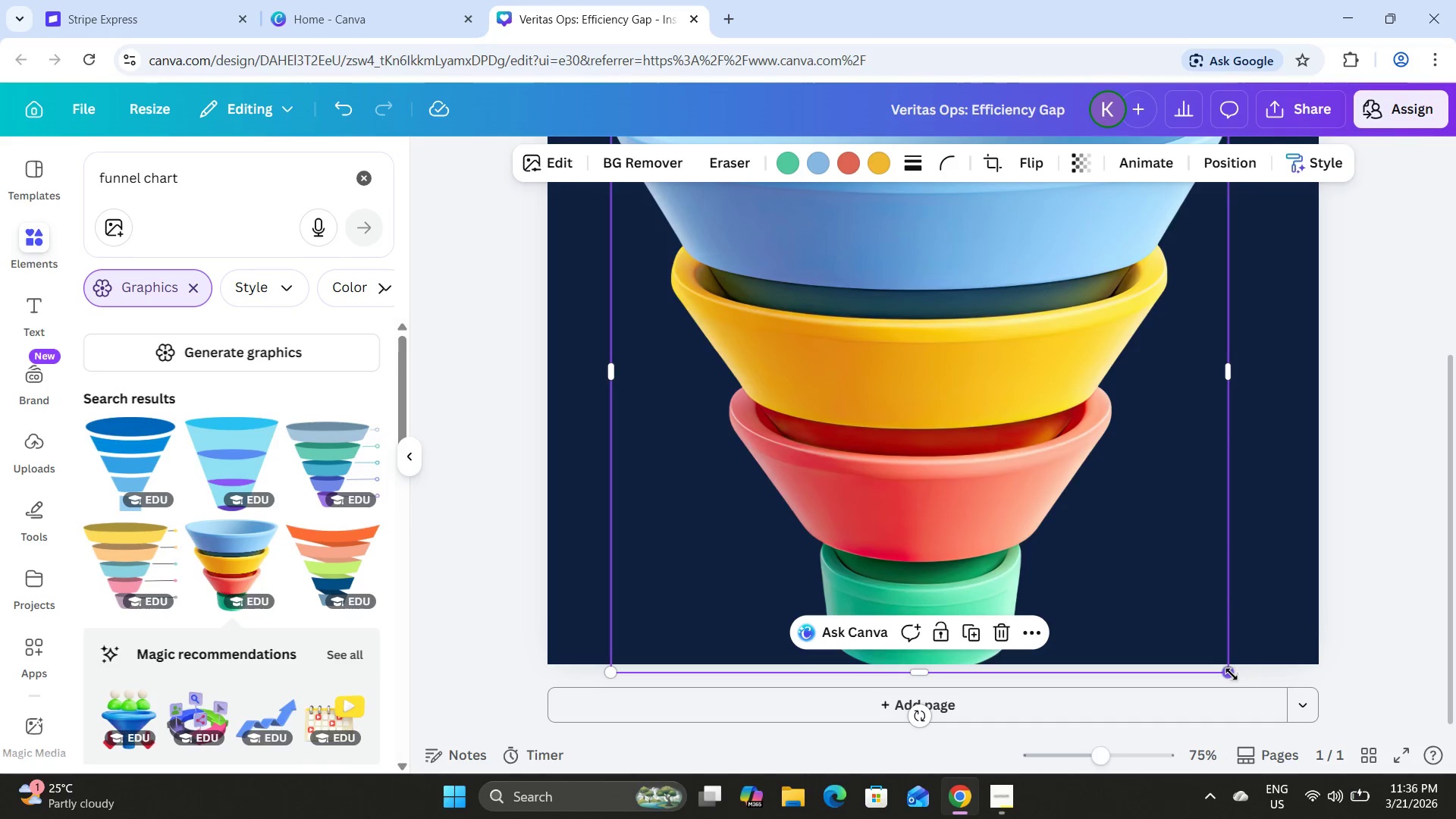 
left_click_drag(start_coordinate=[1231, 674], to_coordinate=[1064, 495])
 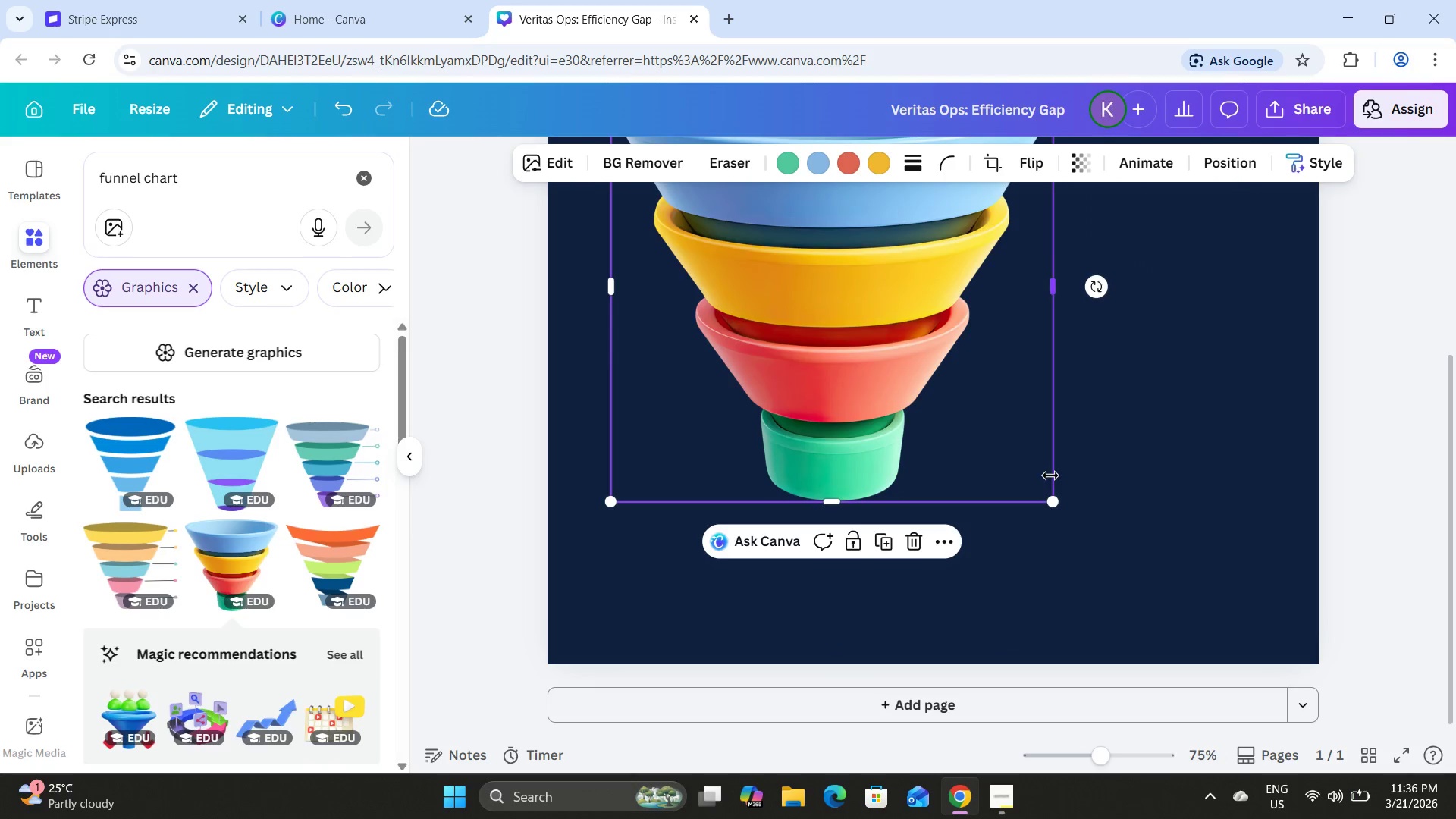 
left_click_drag(start_coordinate=[936, 366], to_coordinate=[1015, 464])
 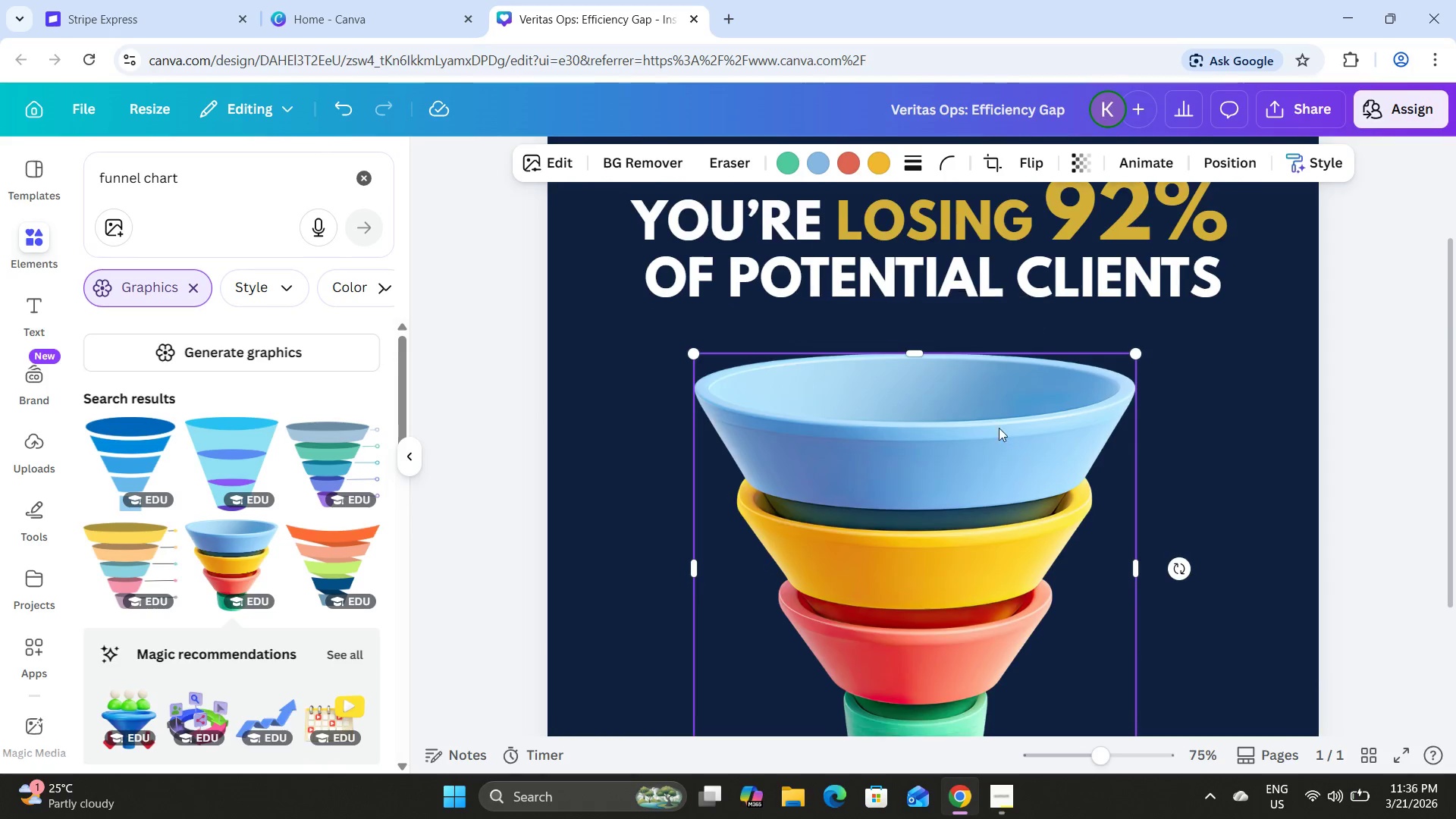 
scroll: coordinate [1044, 467], scroll_direction: up, amount: 2.0
 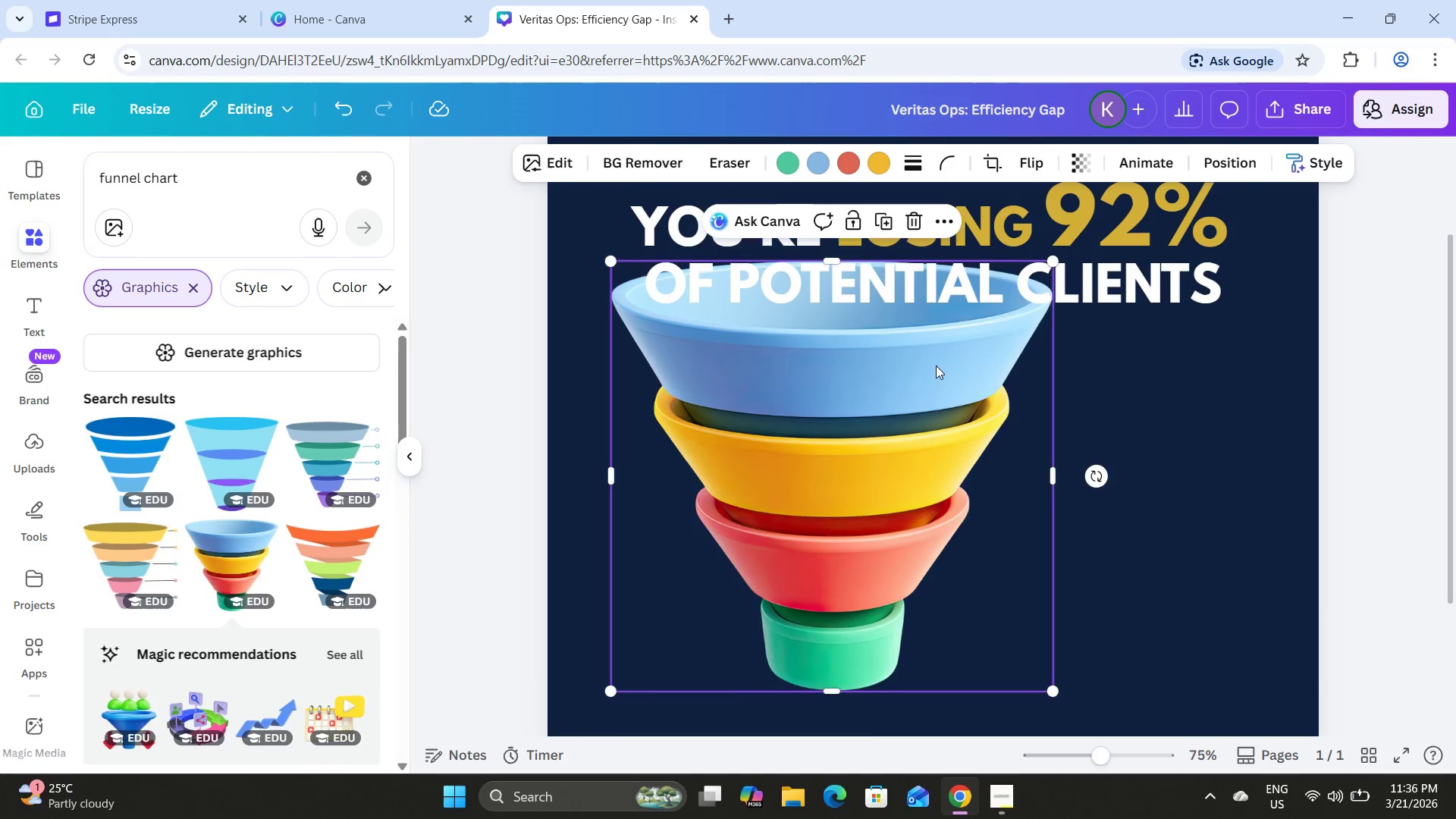 
scroll: coordinate [999, 428], scroll_direction: down, amount: 2.0
 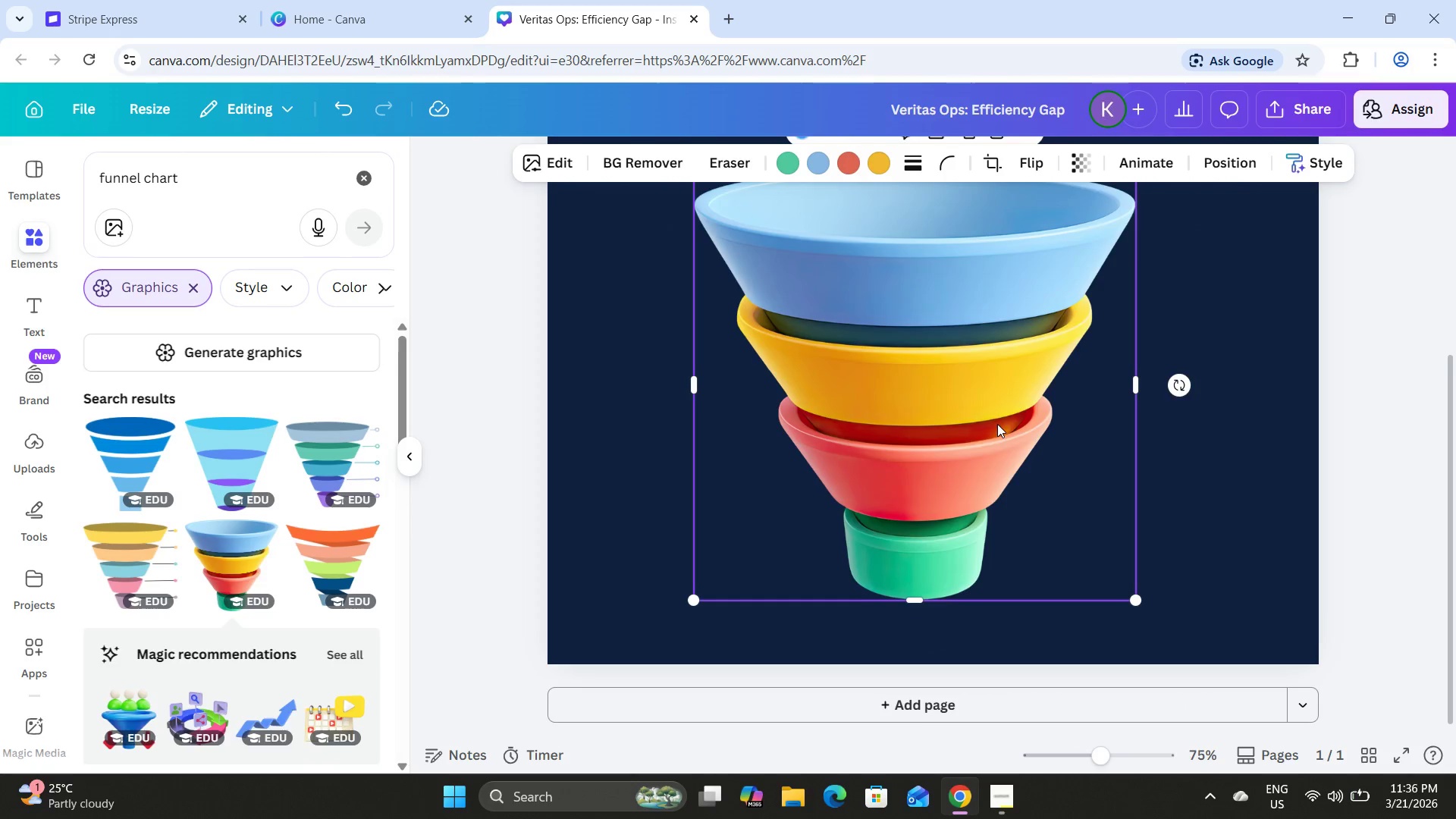 
scroll: coordinate [997, 424], scroll_direction: up, amount: 1.0
 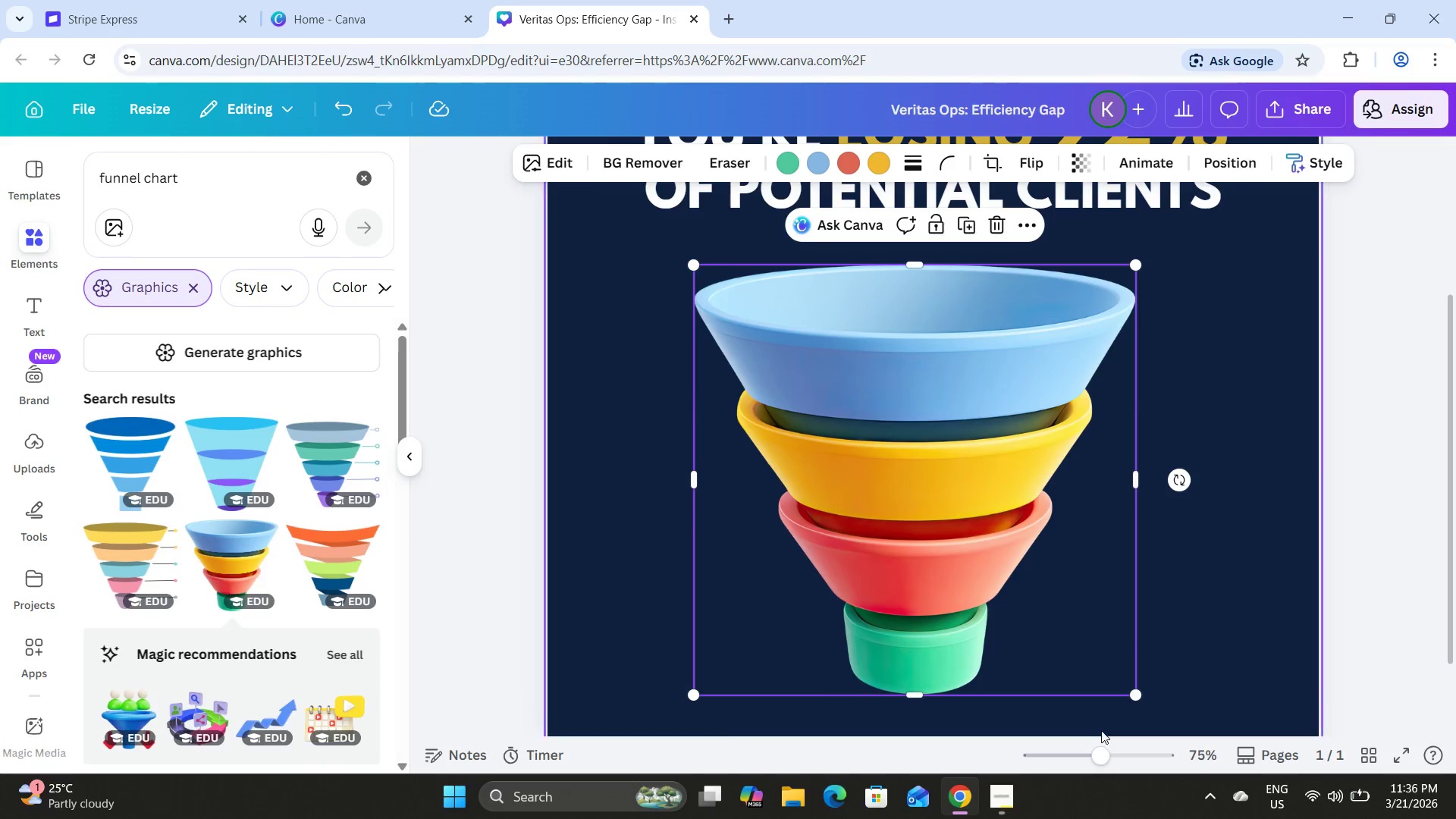 
left_click_drag(start_coordinate=[1087, 756], to_coordinate=[1076, 750])
 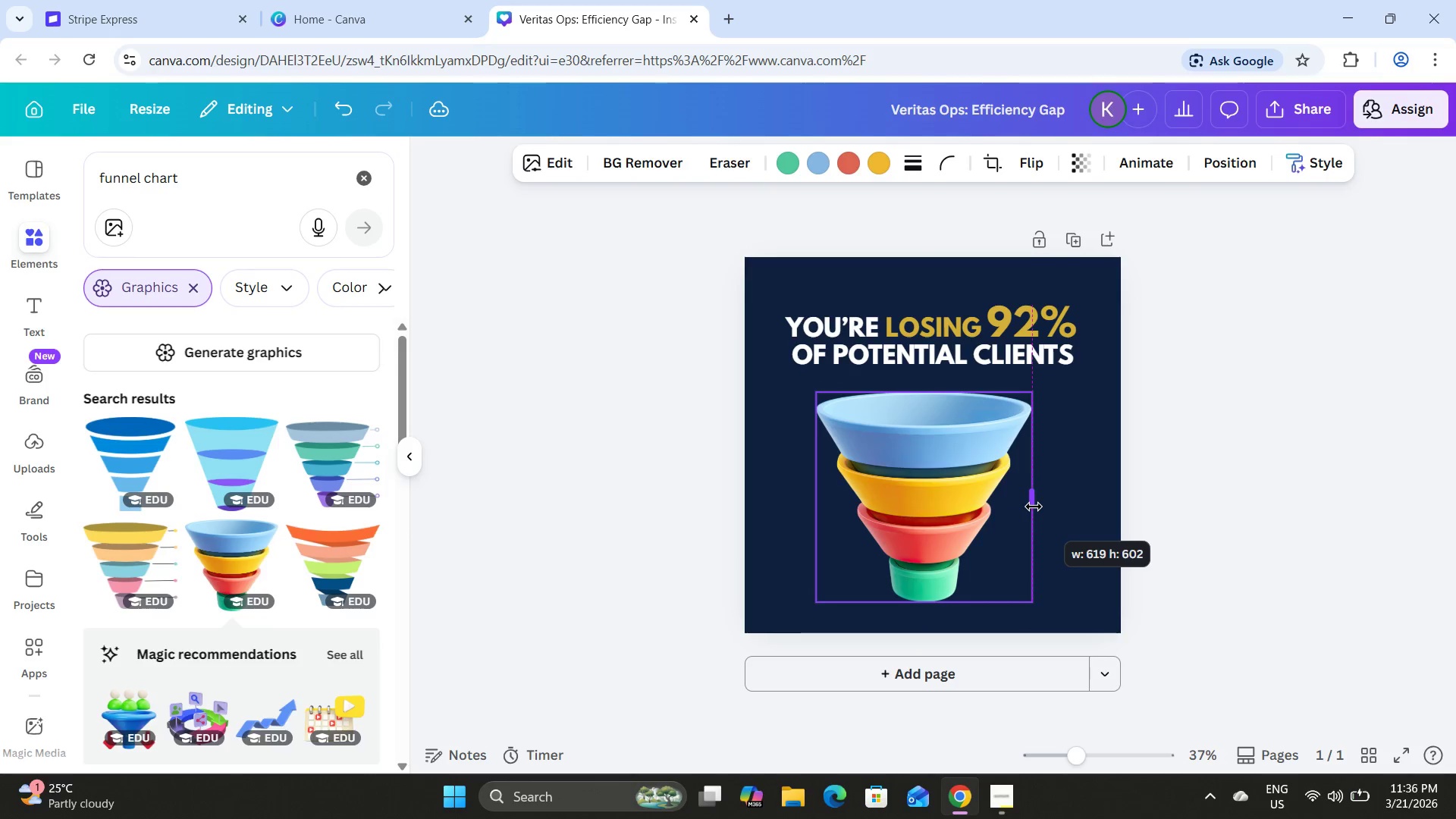 
left_click_drag(start_coordinate=[1036, 607], to_coordinate=[1065, 622])
 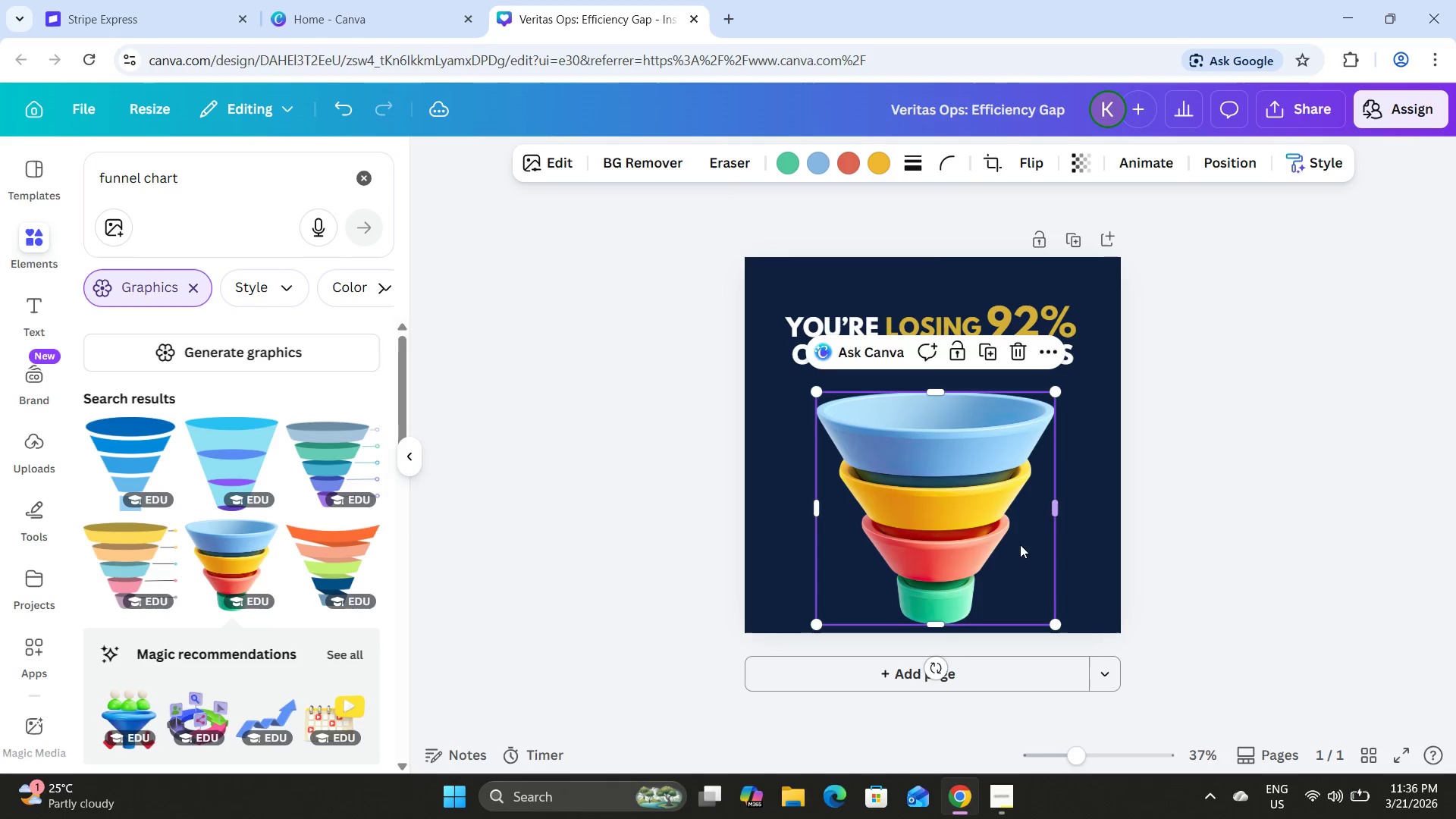 
left_click_drag(start_coordinate=[1017, 541], to_coordinate=[1013, 511])
 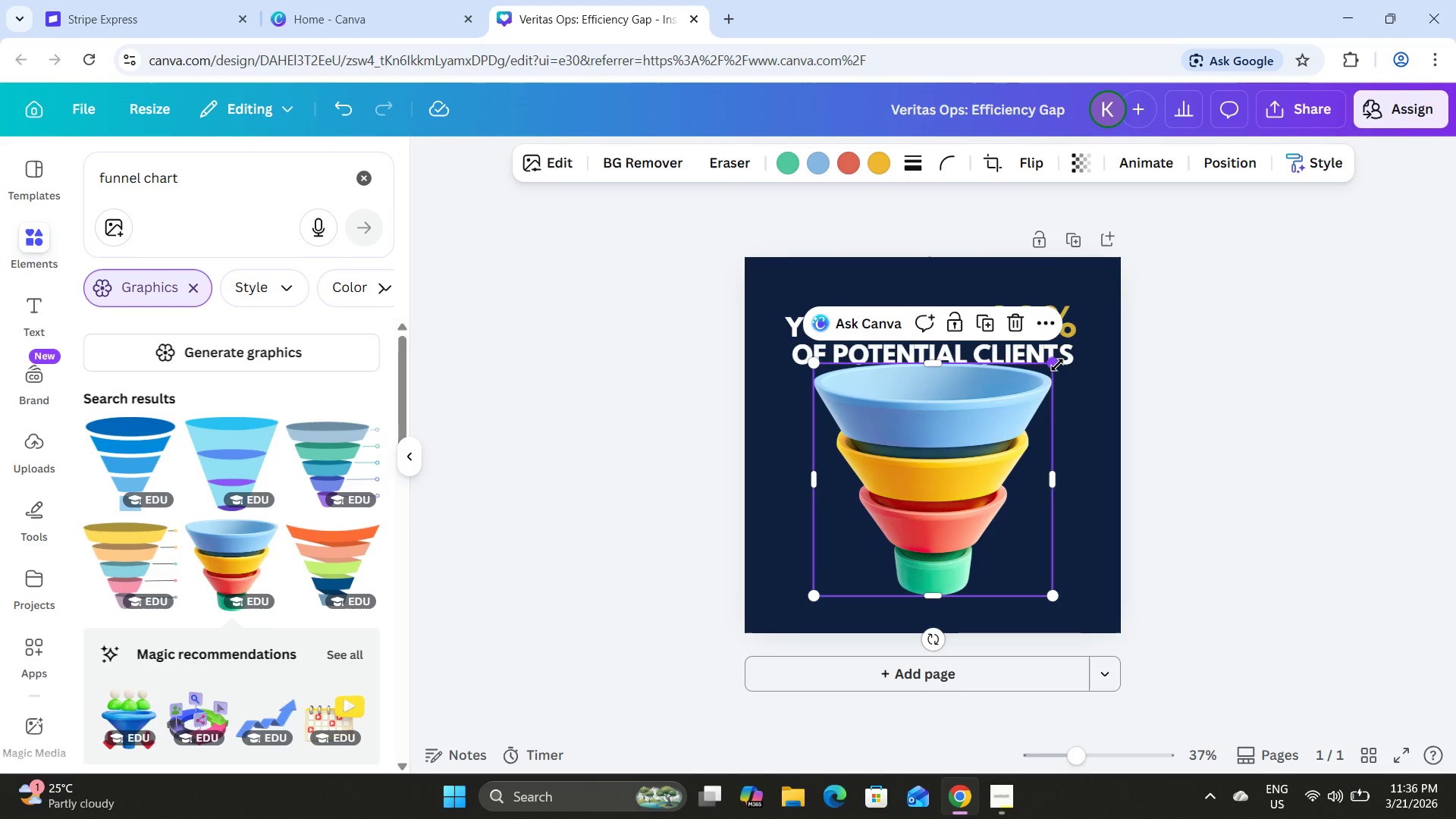 
left_click_drag(start_coordinate=[1056, 364], to_coordinate=[1056, 384])
 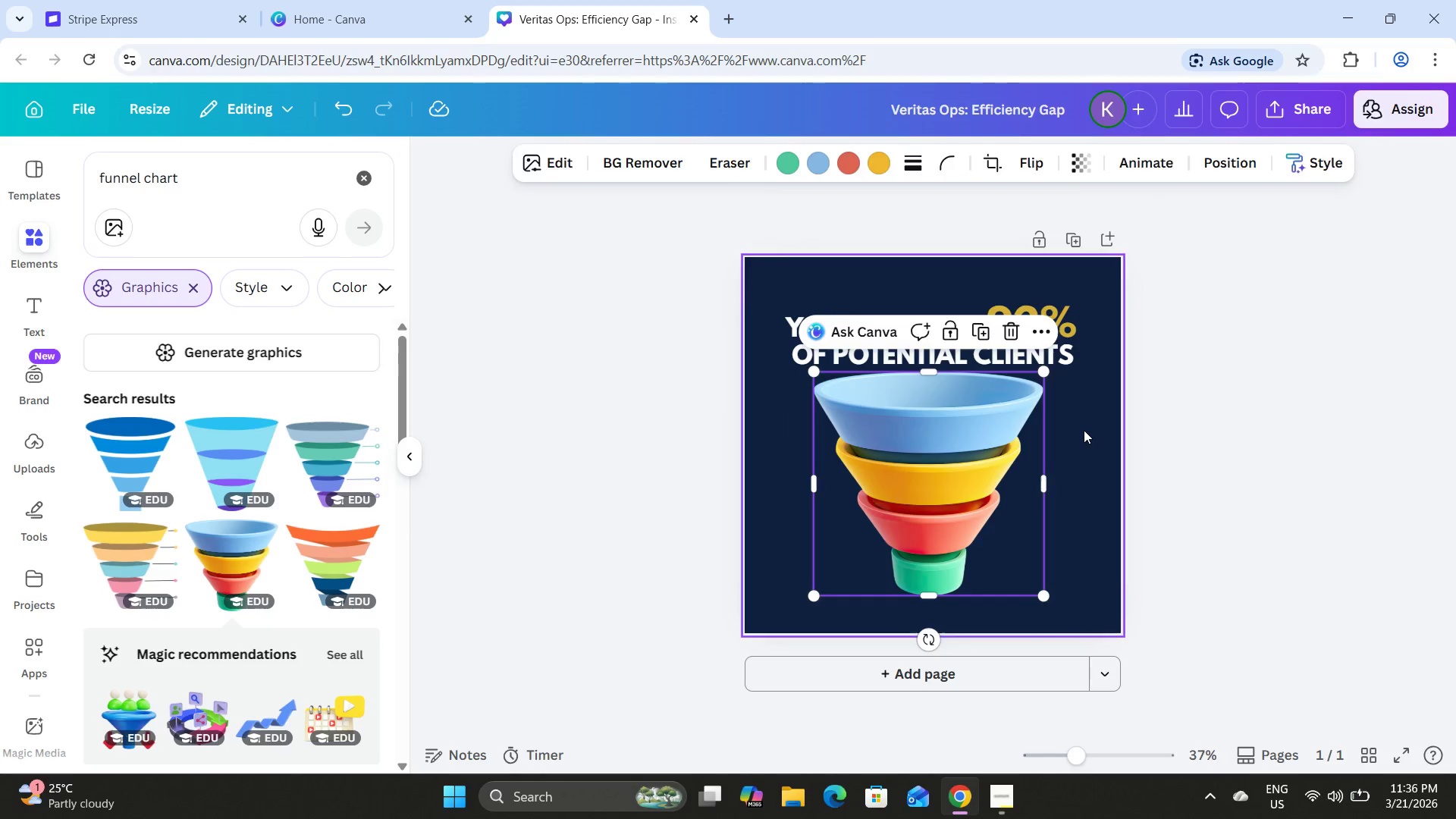 
left_click([1084, 430])
 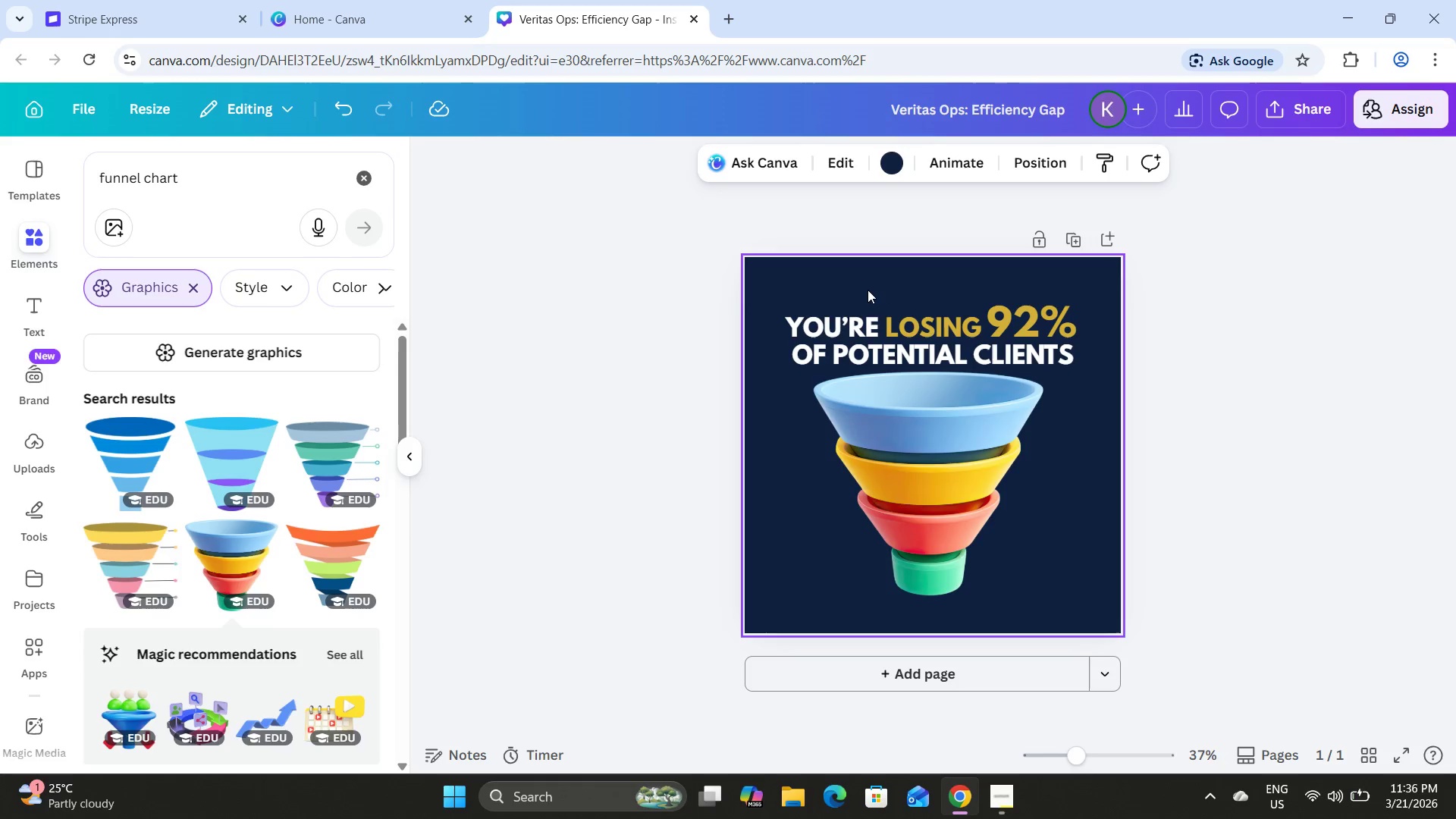 
left_click_drag(start_coordinate=[868, 290], to_coordinate=[1038, 347])
 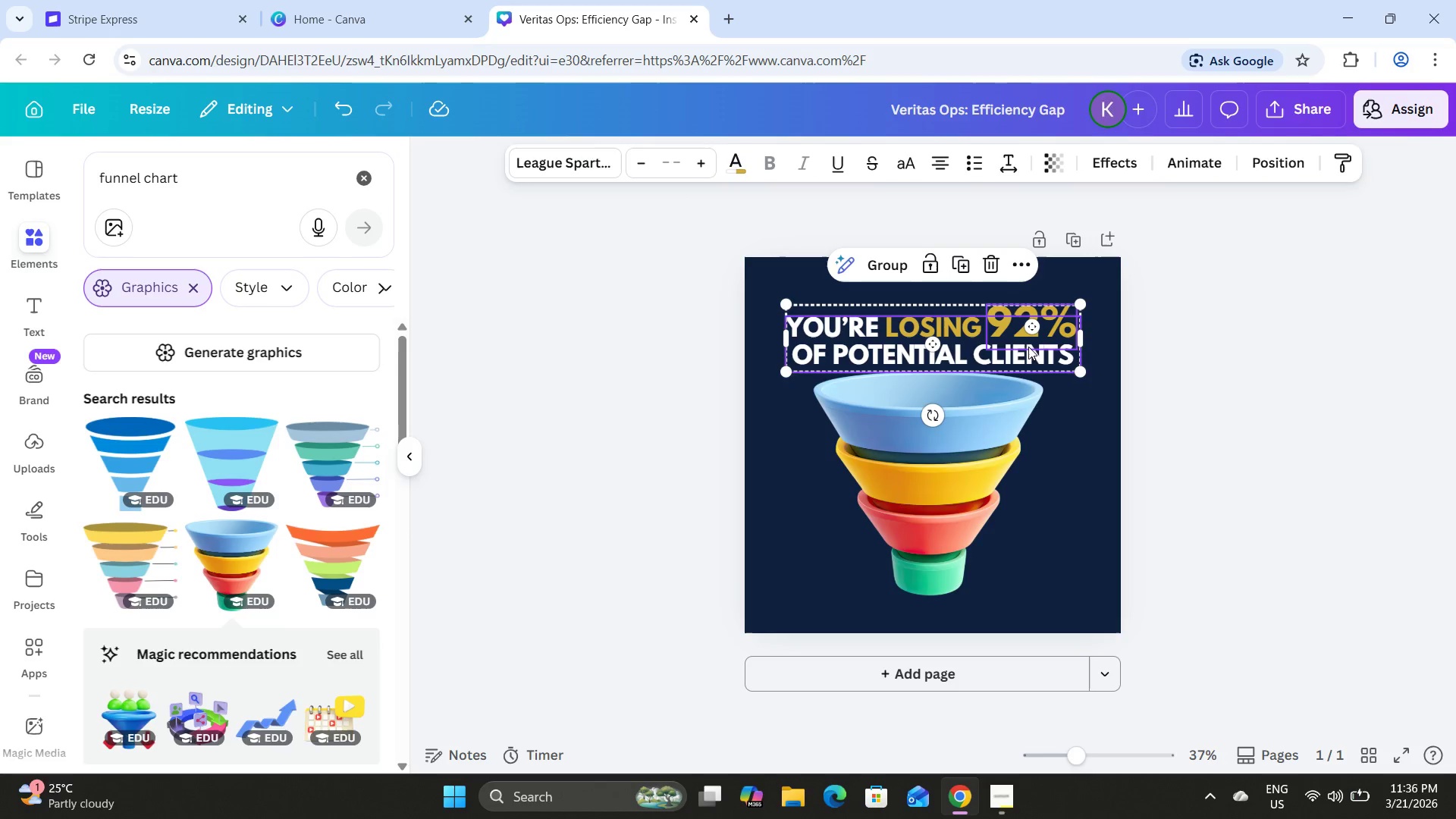 
left_click_drag(start_coordinate=[1028, 347], to_coordinate=[1027, 332])
 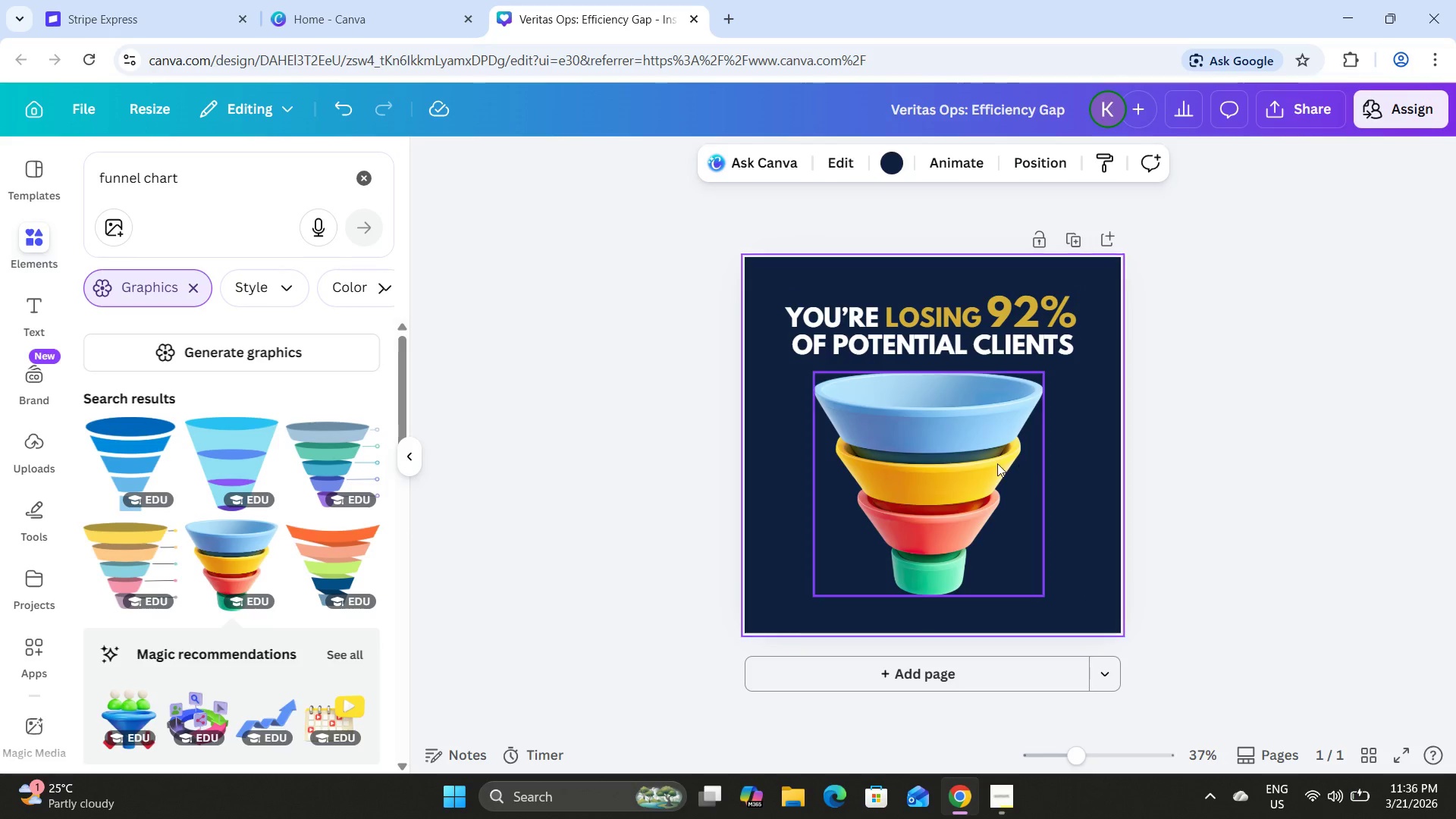 
left_click([989, 463])
 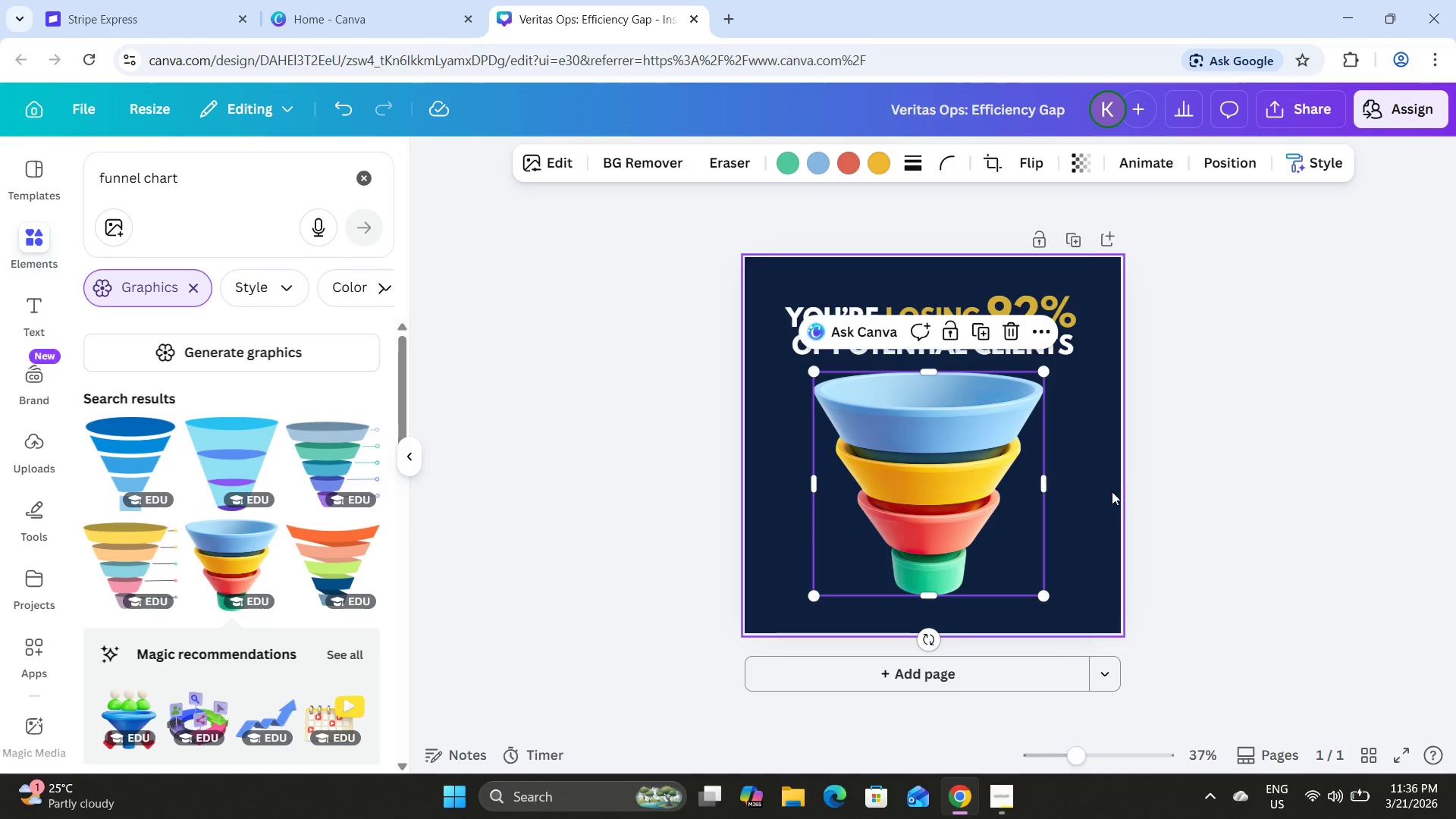 
left_click([1112, 491])
 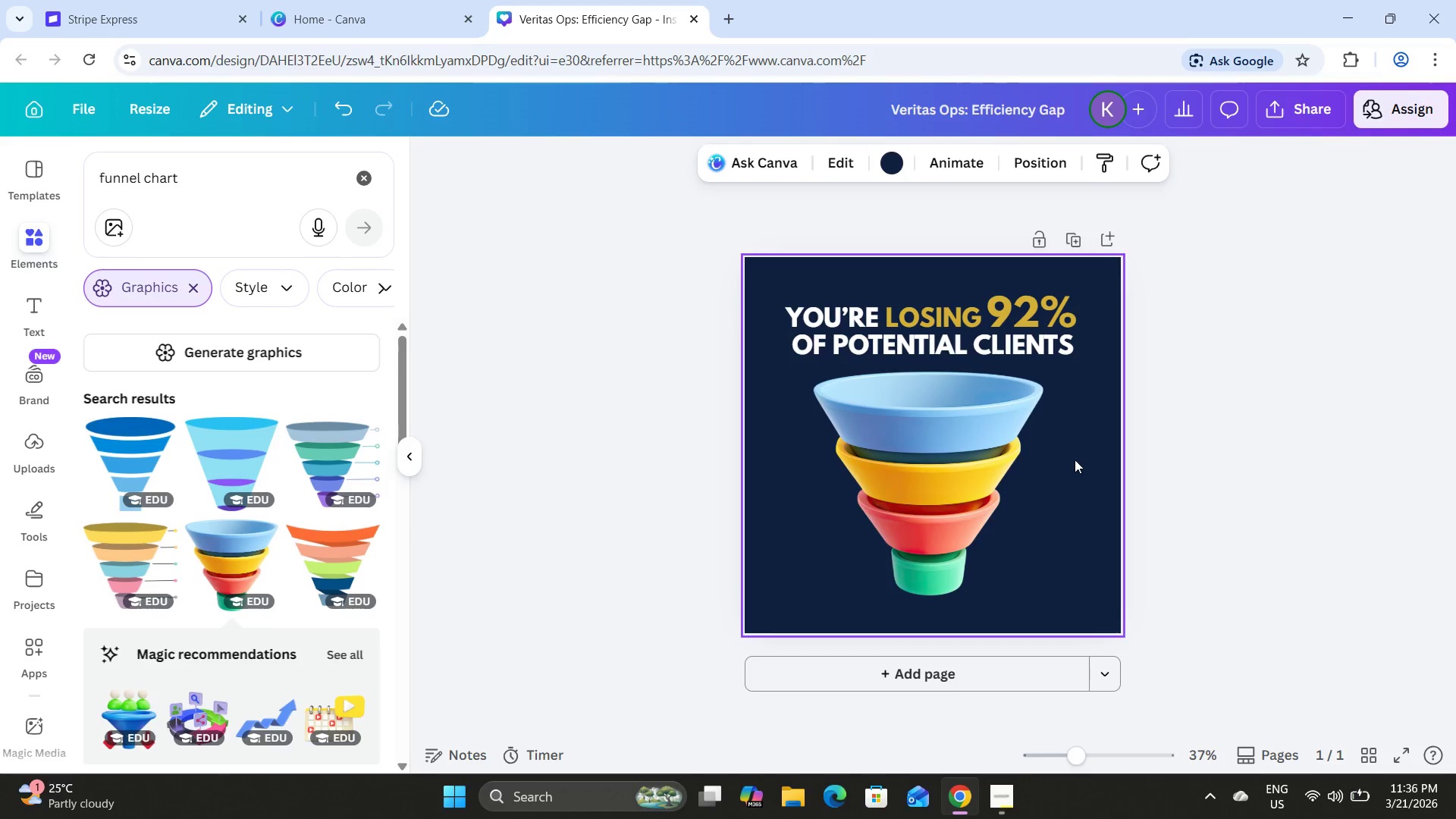 
left_click([973, 426])
 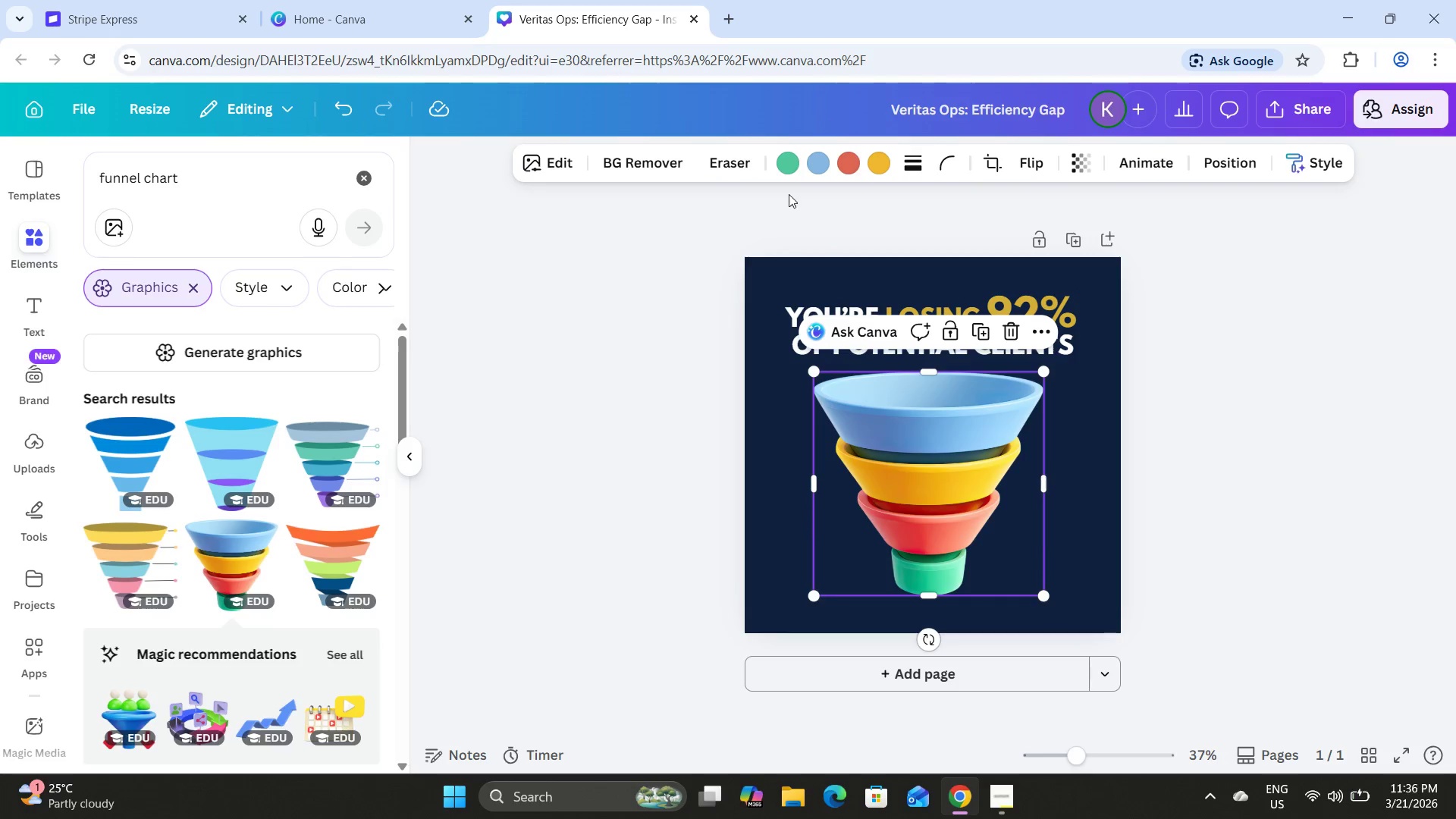 
left_click([792, 149])
 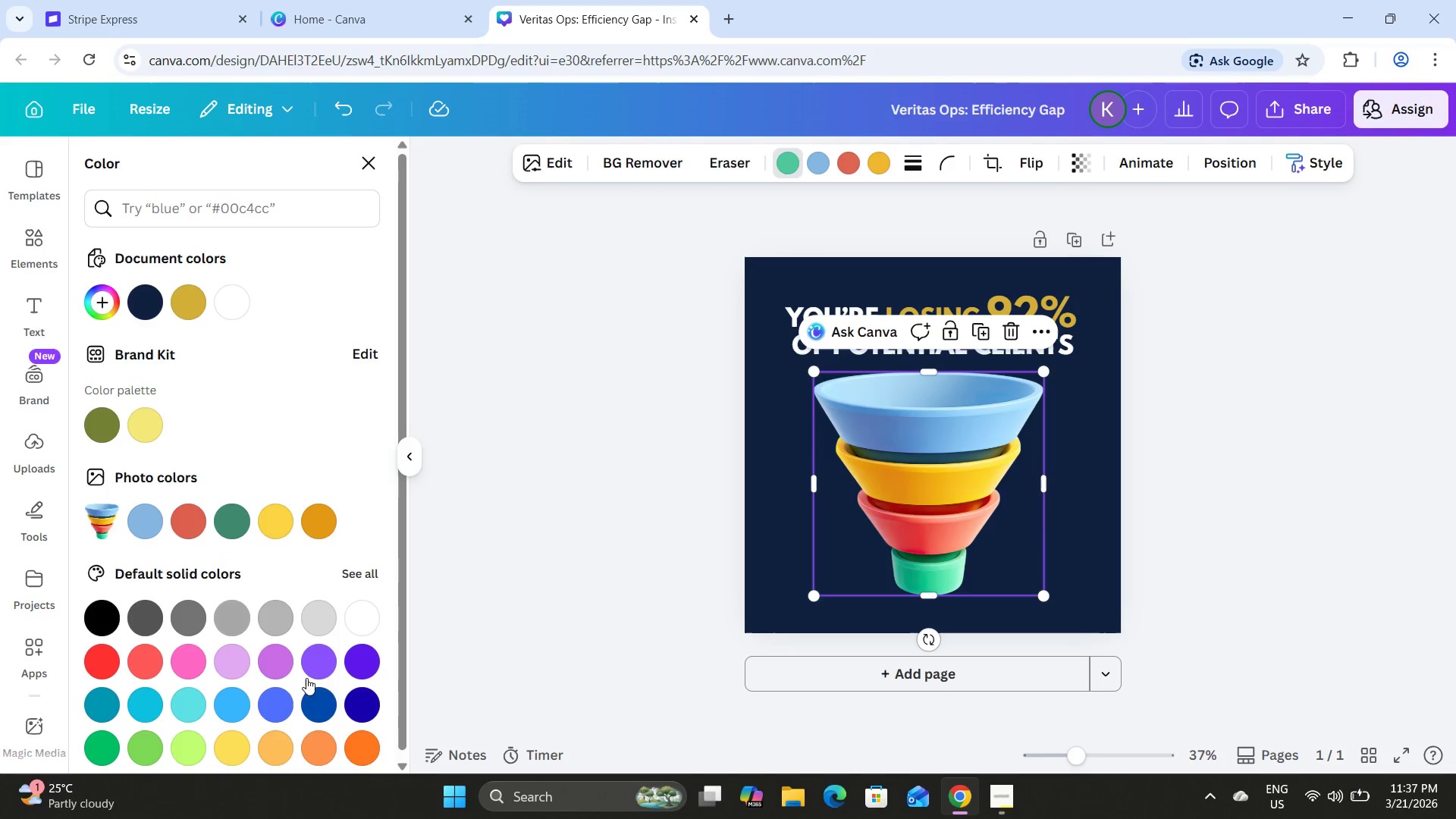 
left_click([319, 695])
 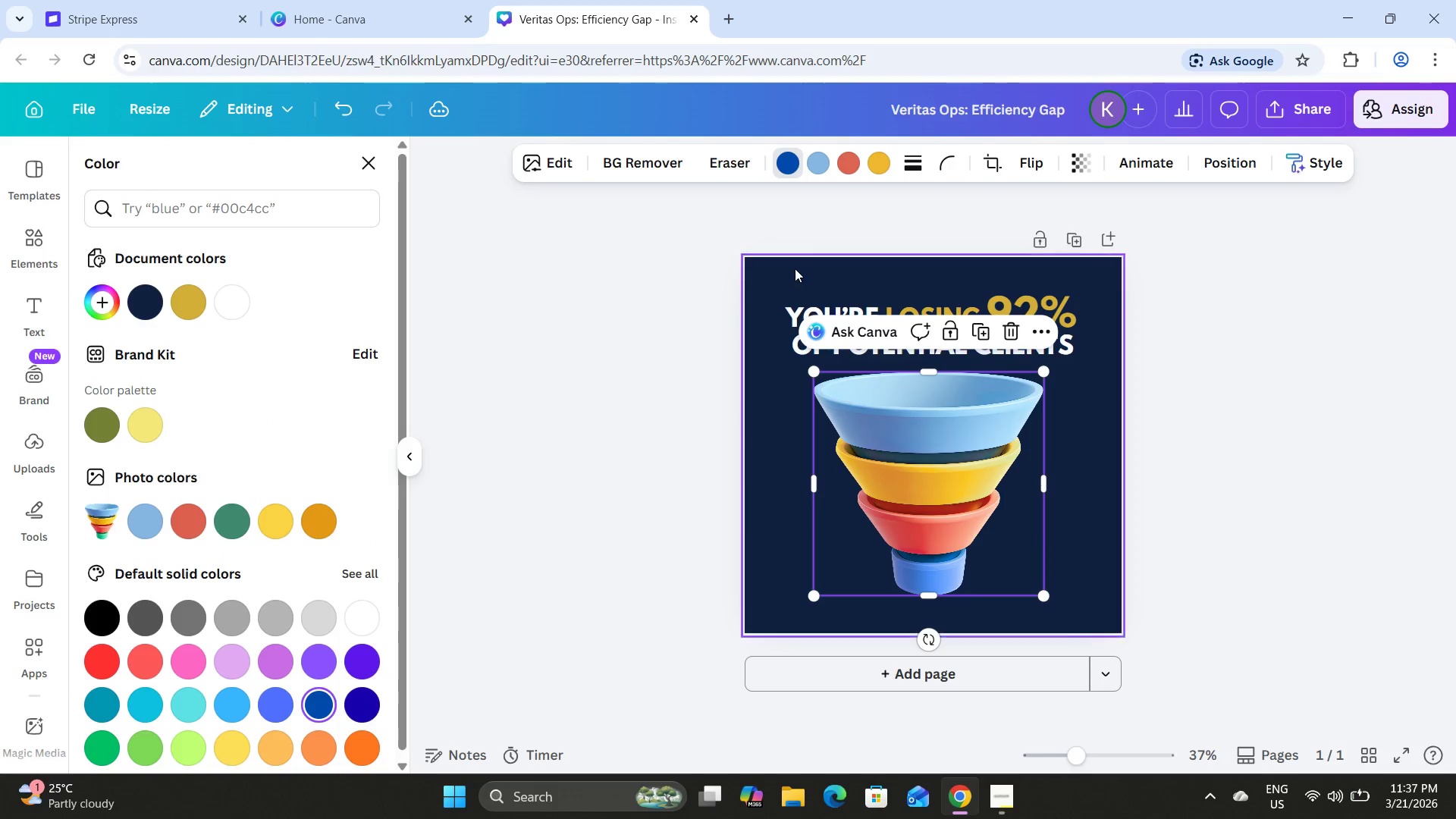 
left_click([827, 162])
 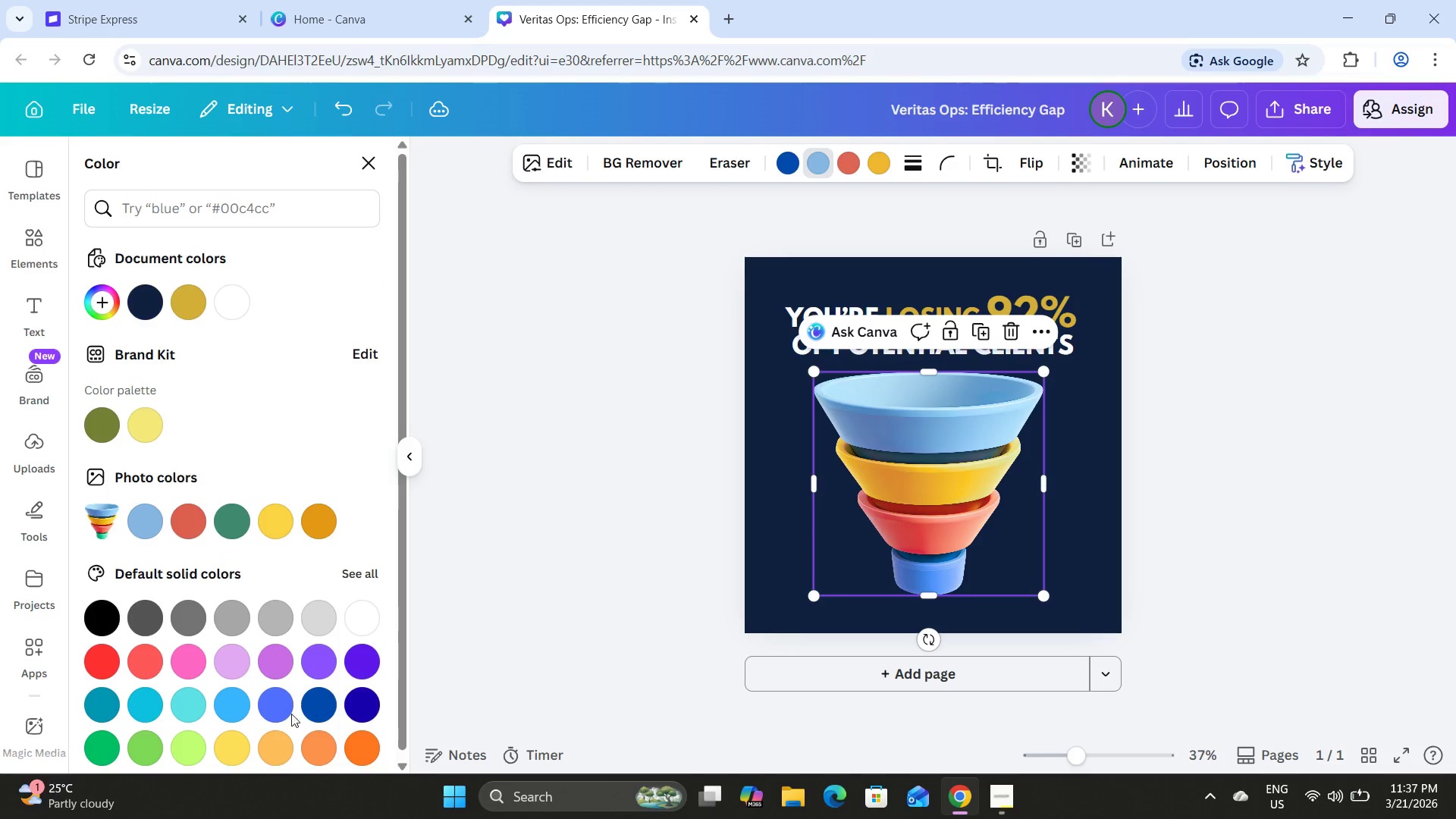 
left_click([328, 701])
 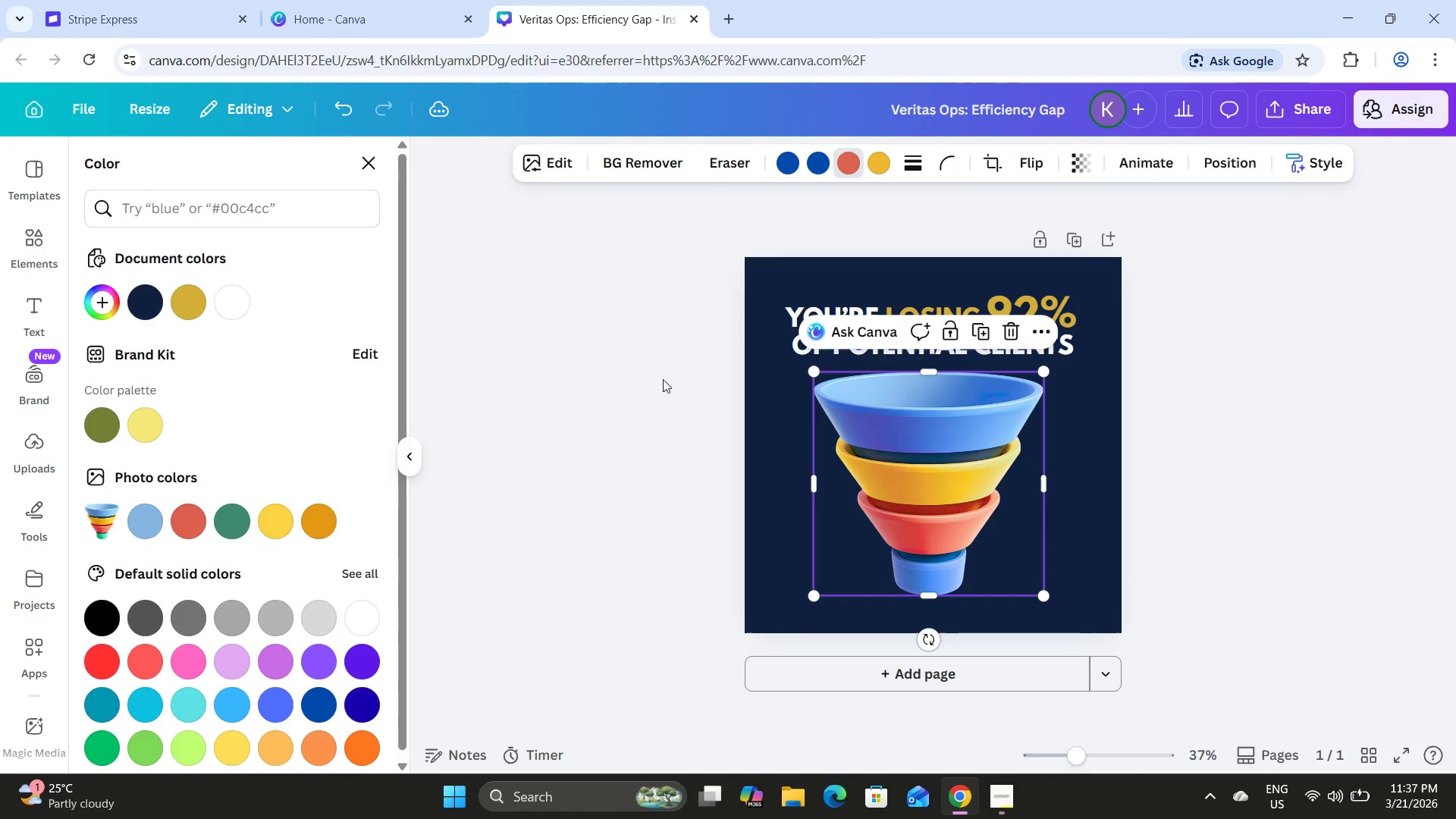 
left_click([326, 694])
 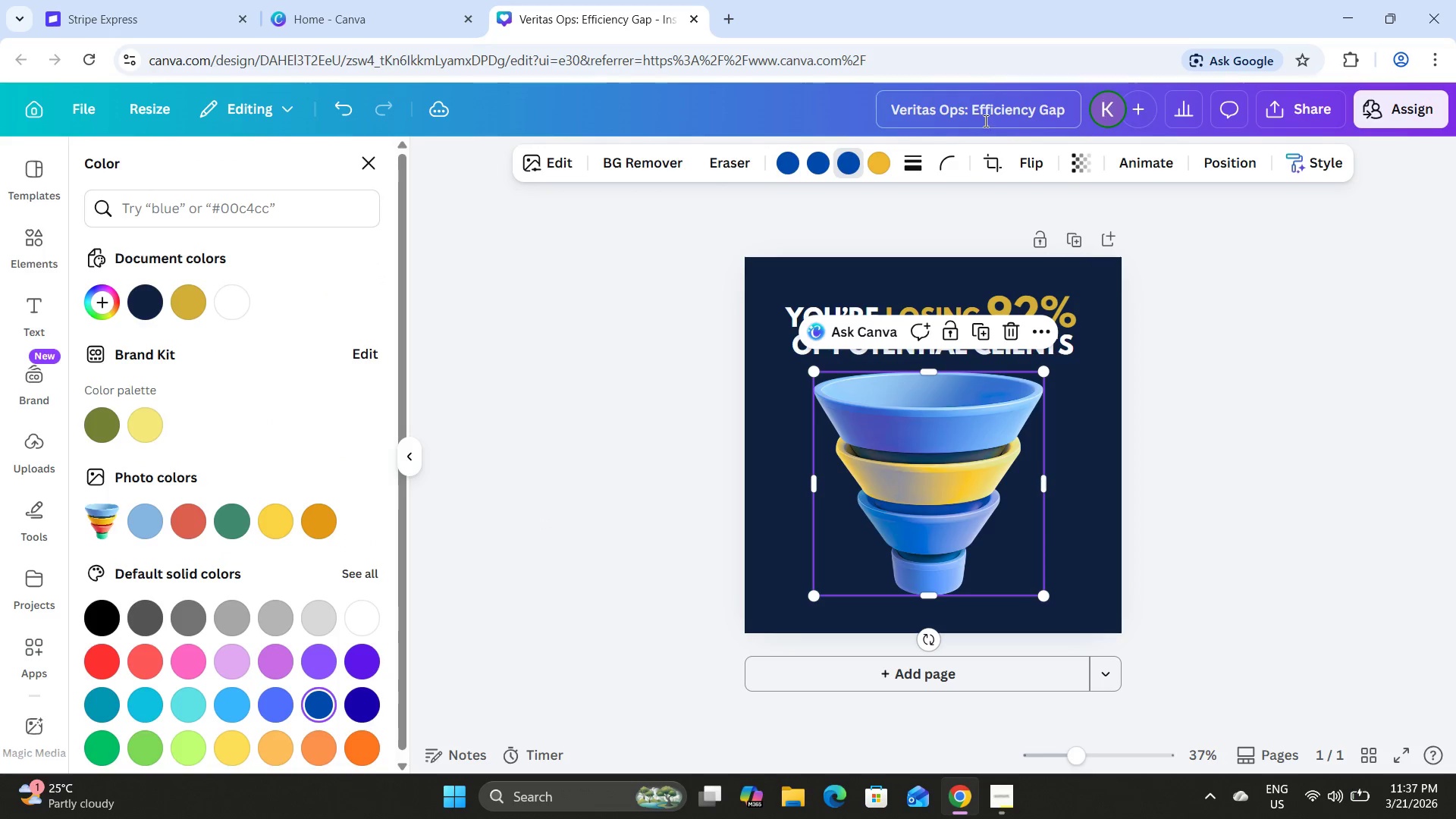 
left_click([879, 161])
 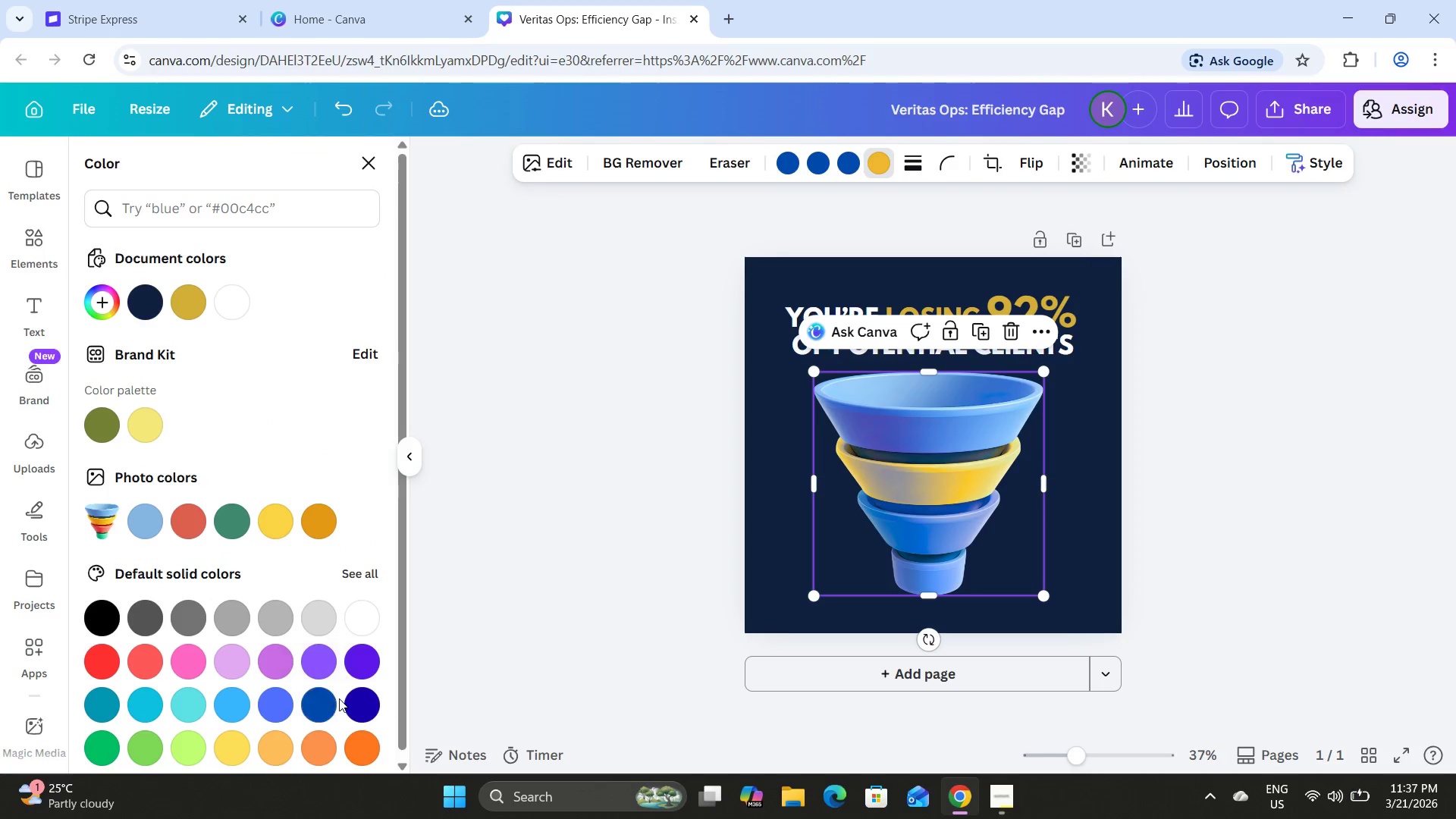 
double_click([320, 706])
 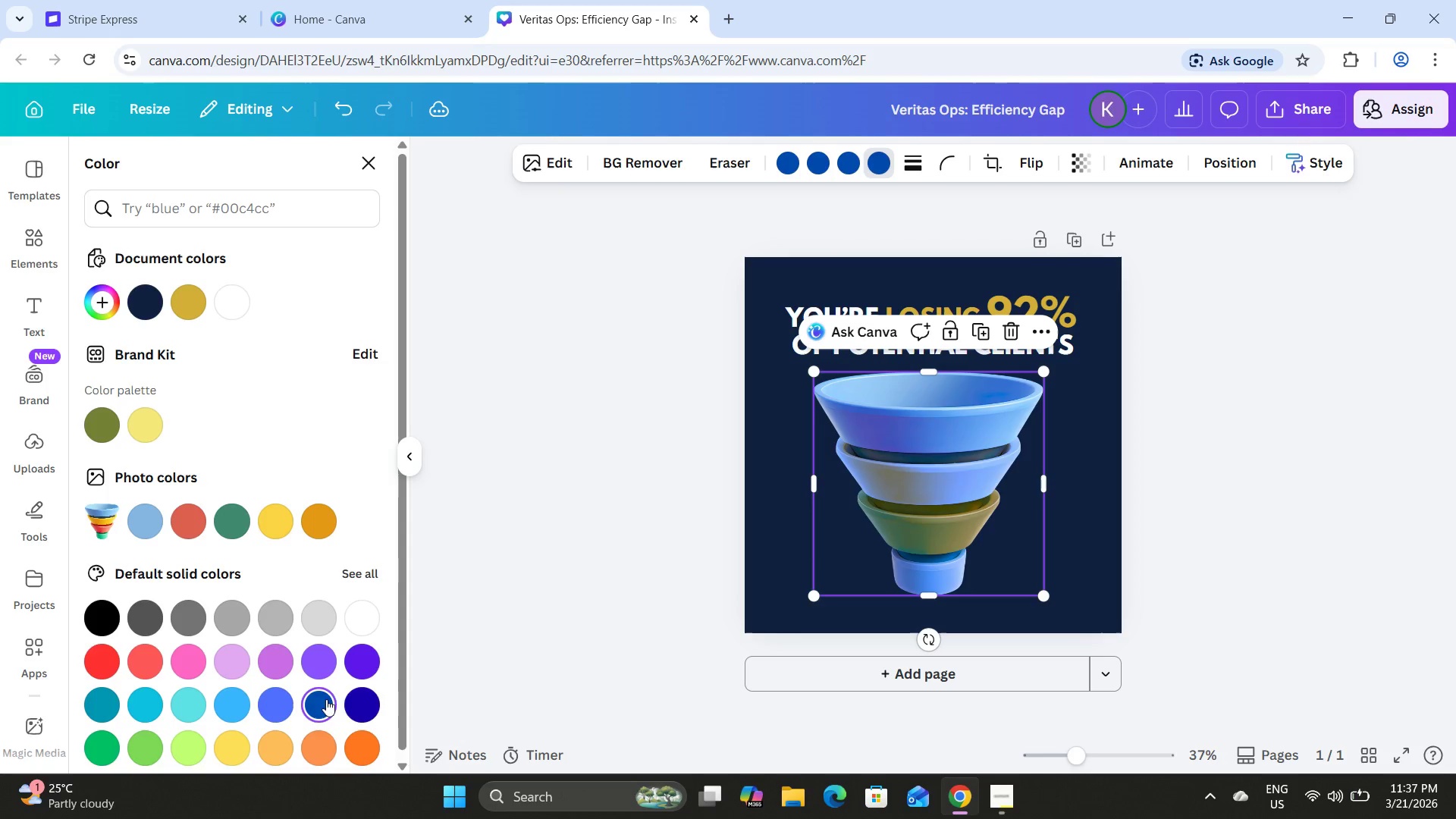 
left_click([360, 698])
 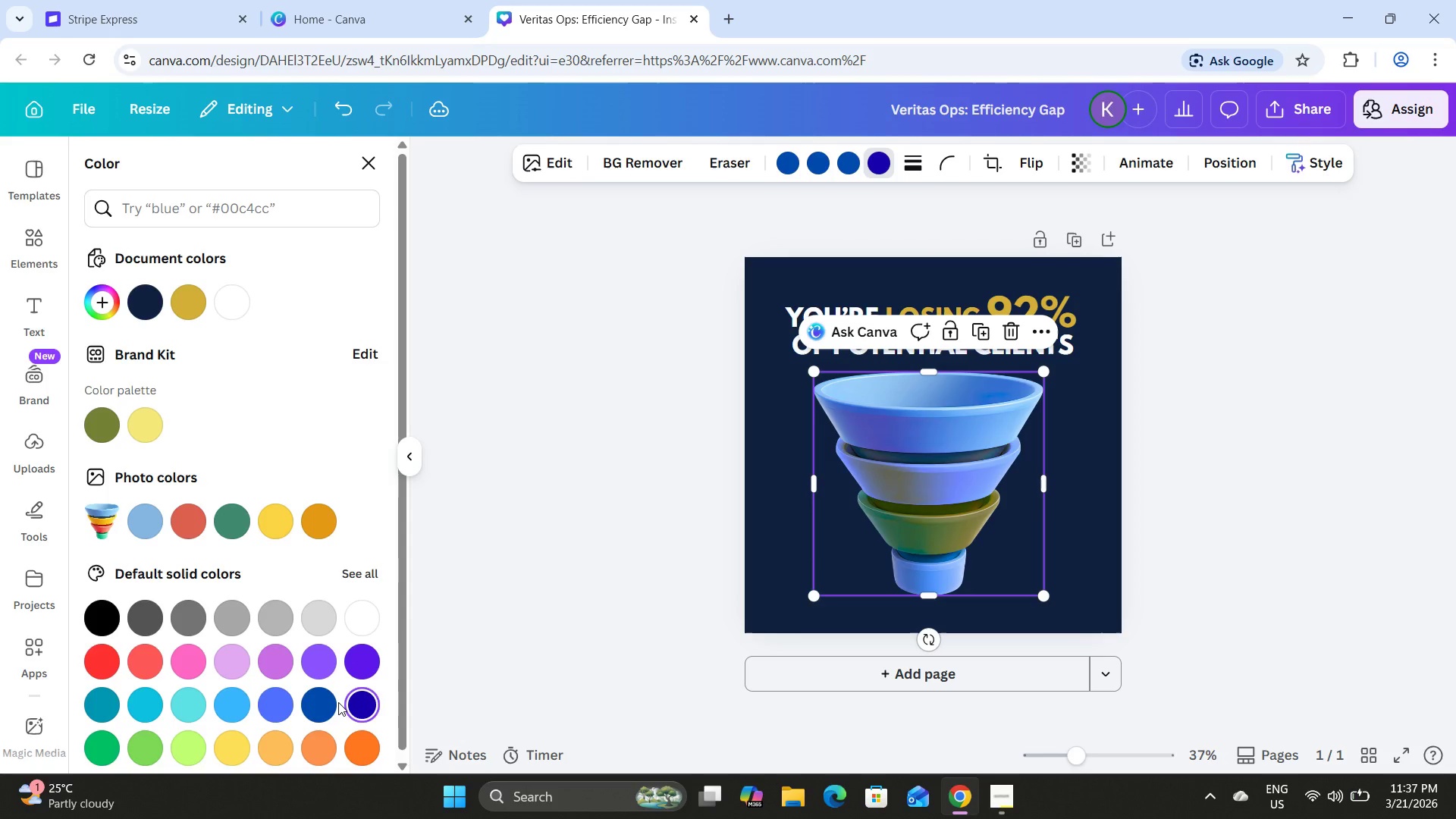 
left_click([338, 702])
 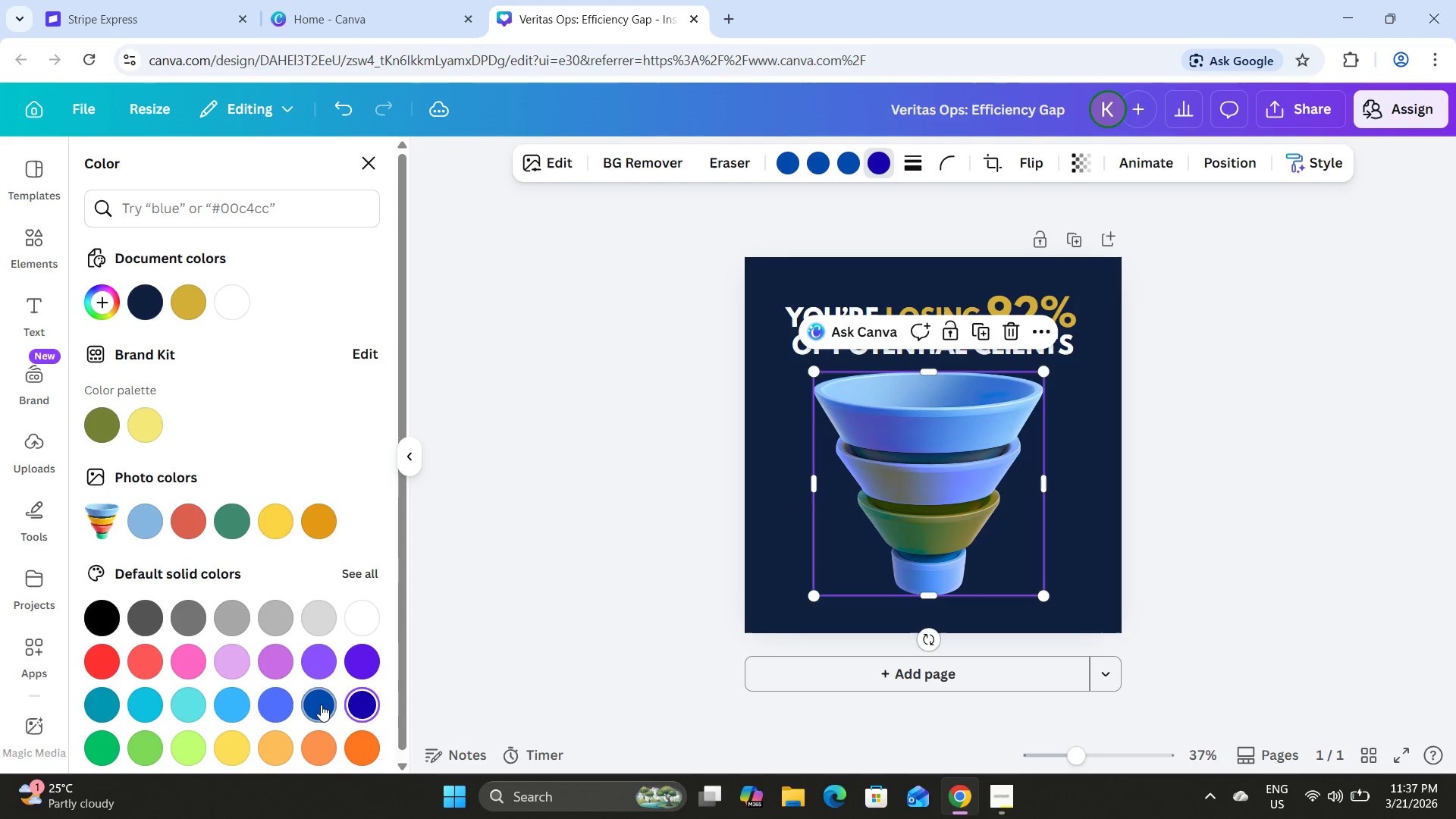 
double_click([321, 704])
 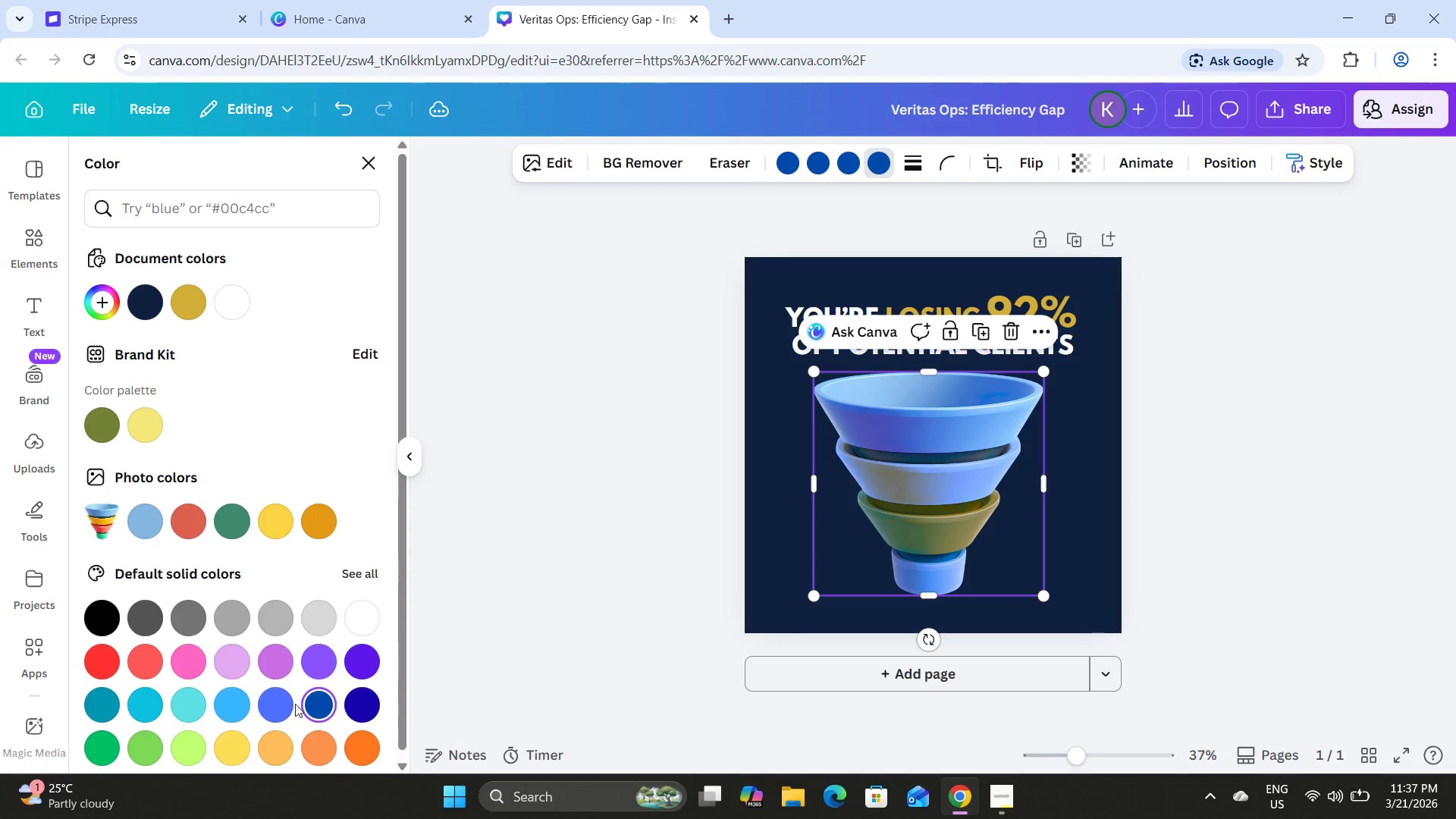 
triple_click([293, 704])
 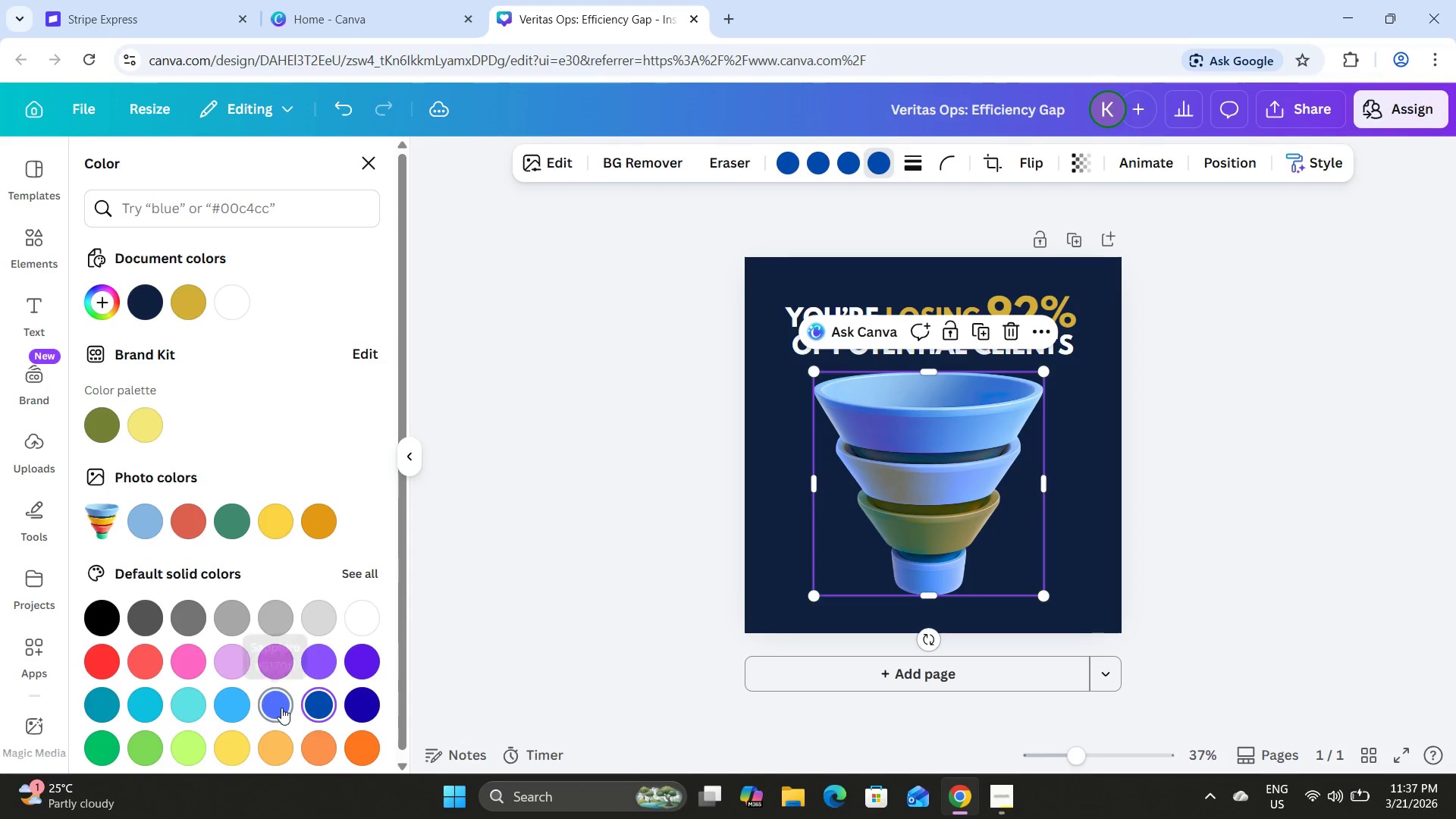 
triple_click([281, 708])
 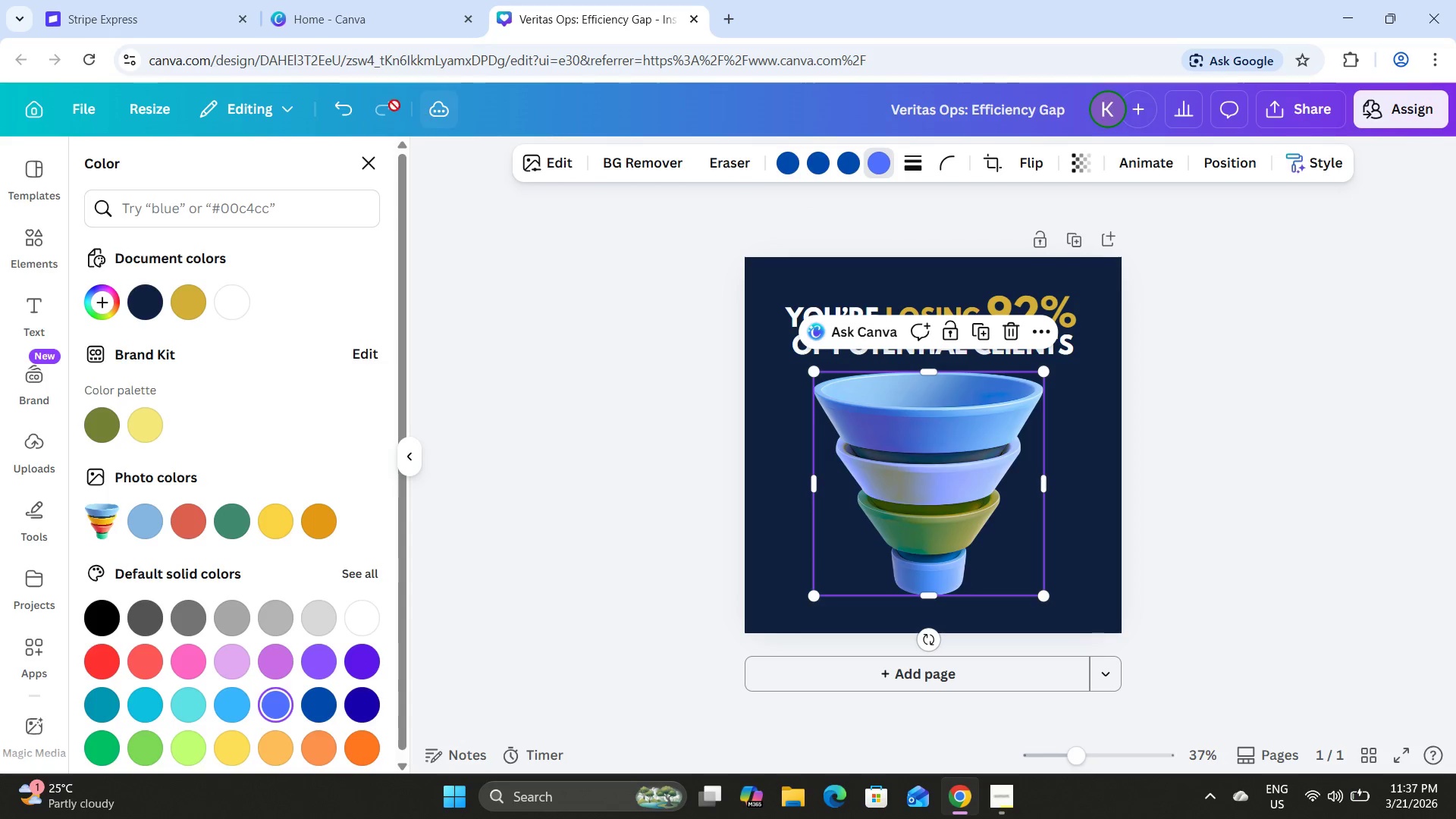 
double_click([341, 108])
 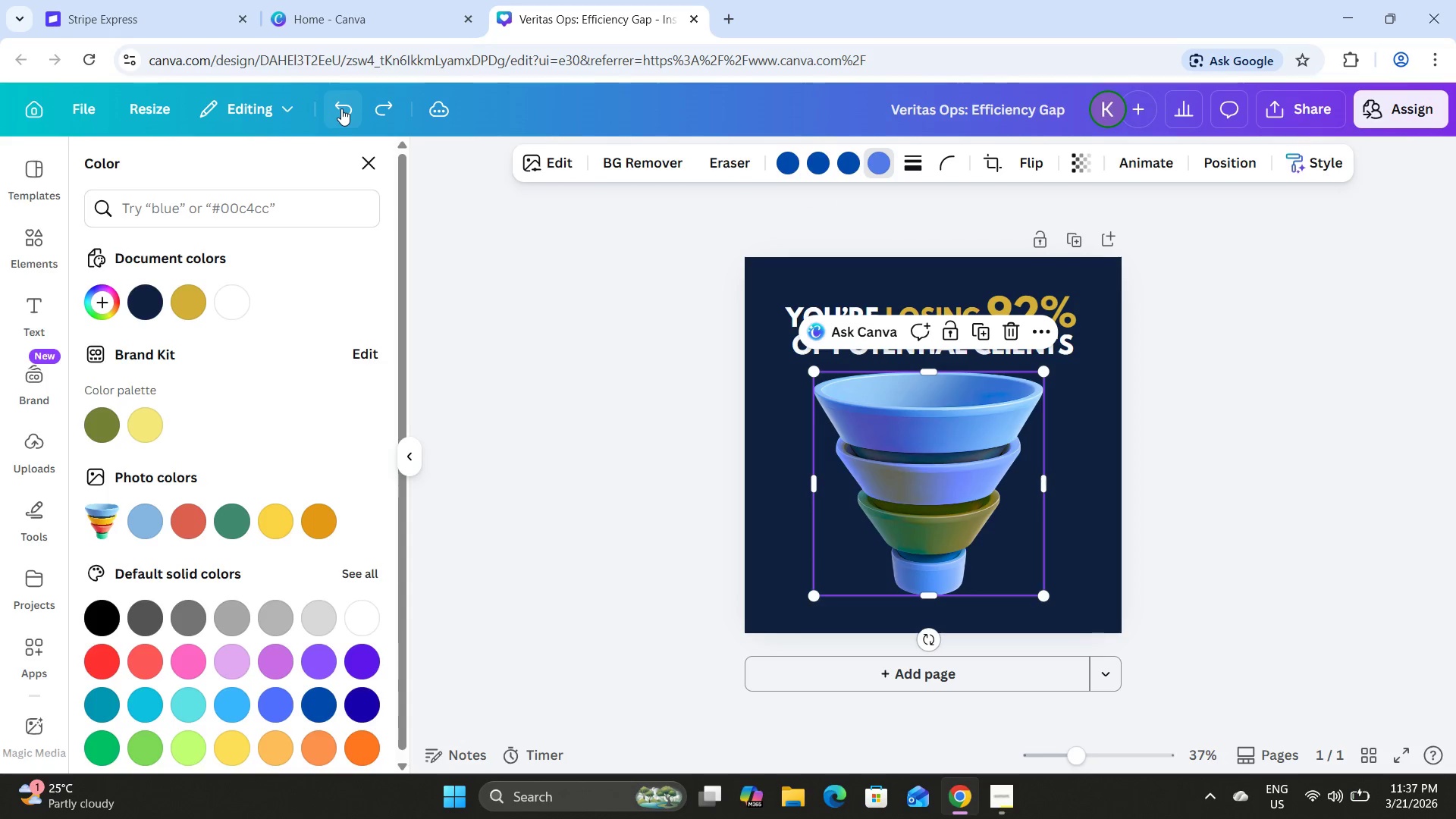 
triple_click([341, 108])
 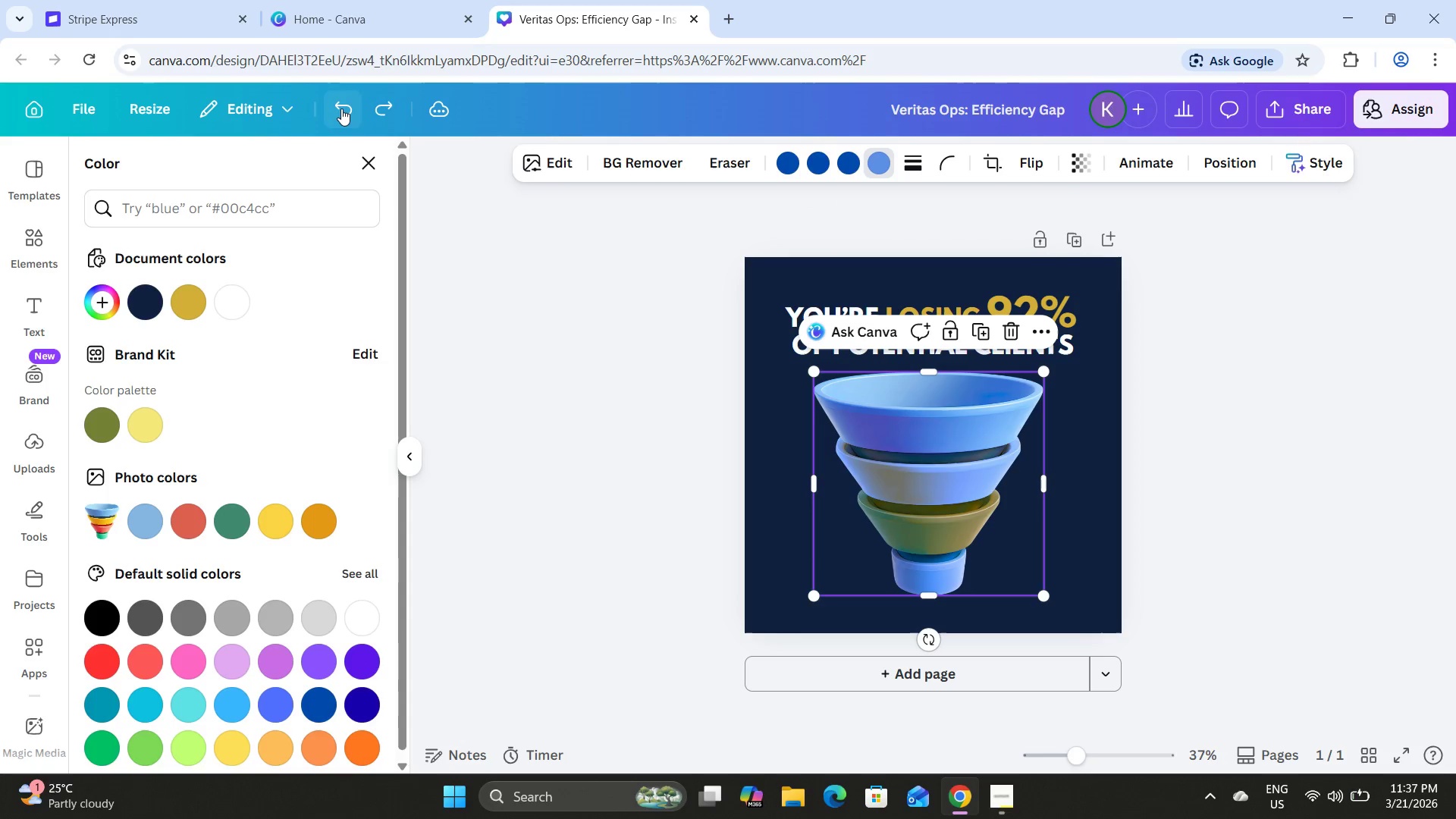 
triple_click([341, 108])
 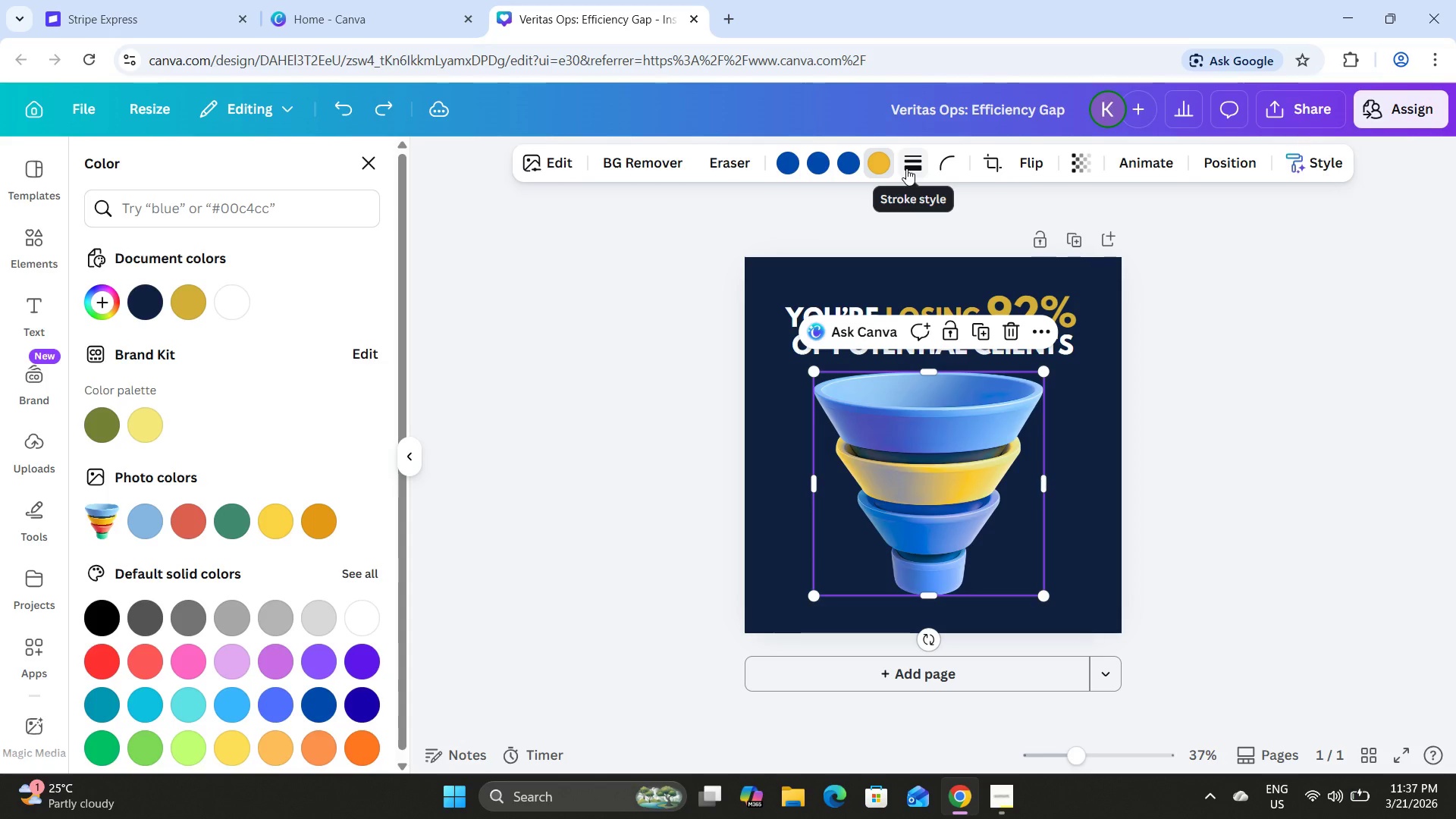 
wait(7.66)
 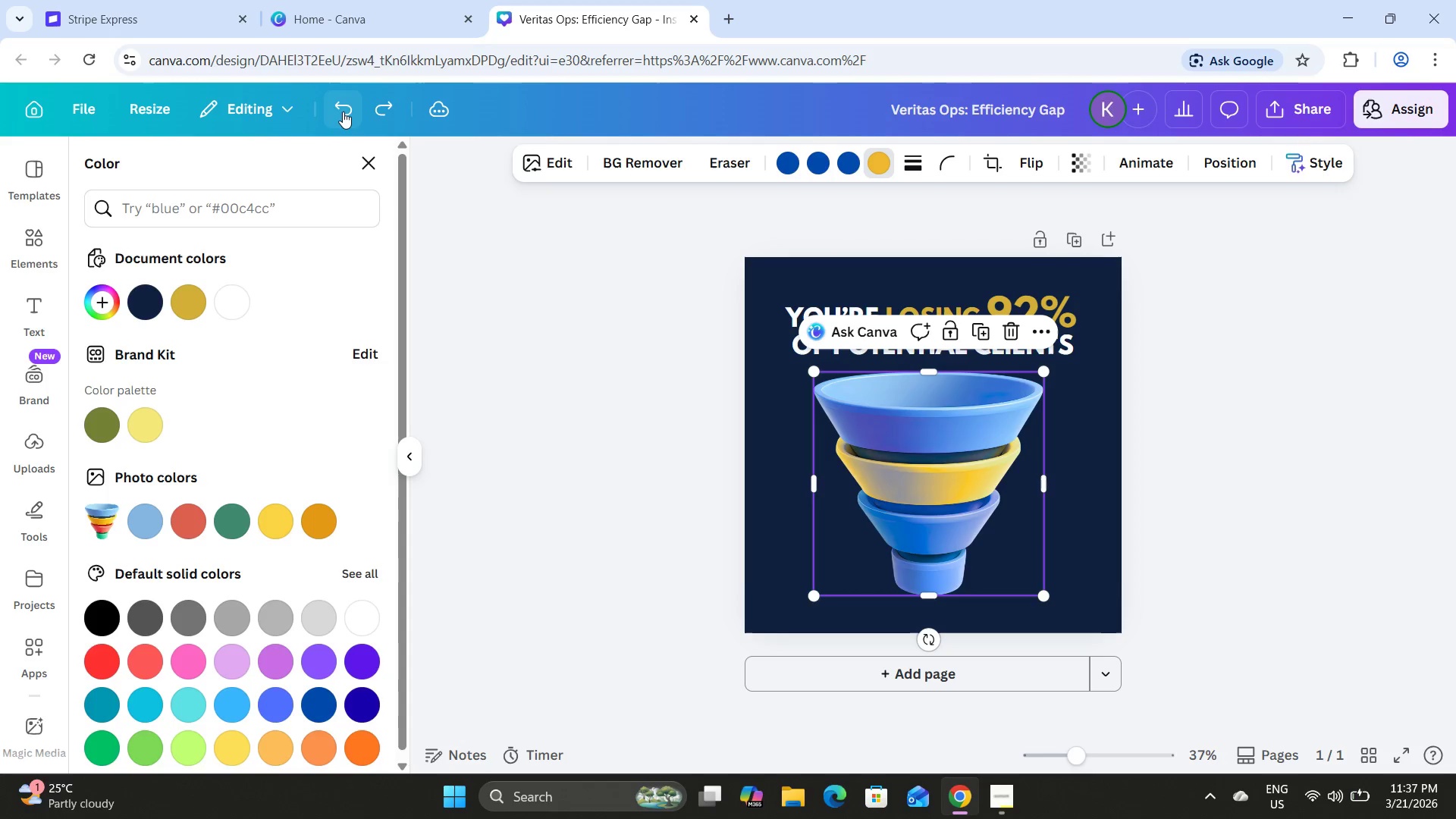 
left_click([350, 111])
 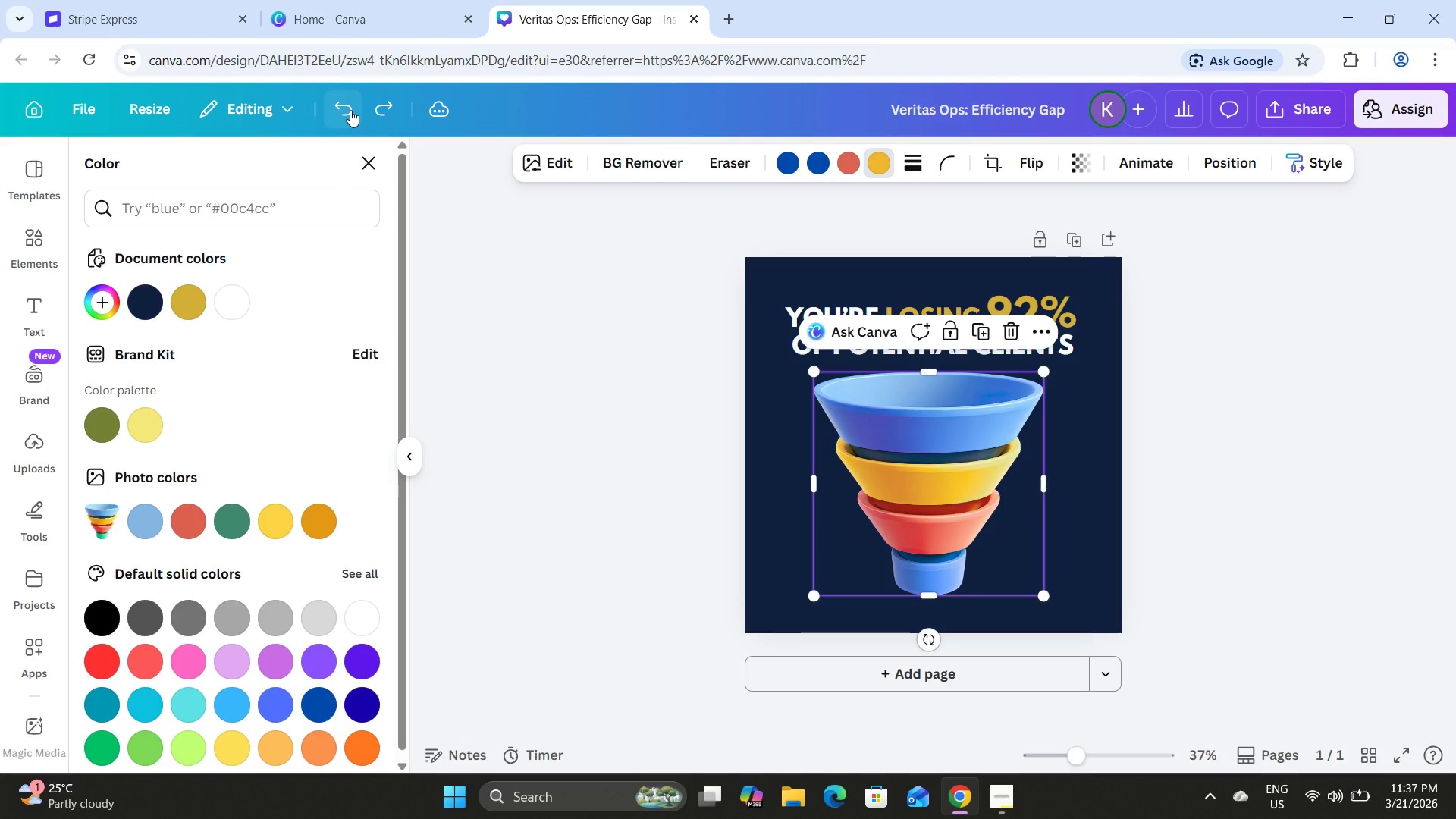 
wait(5.16)
 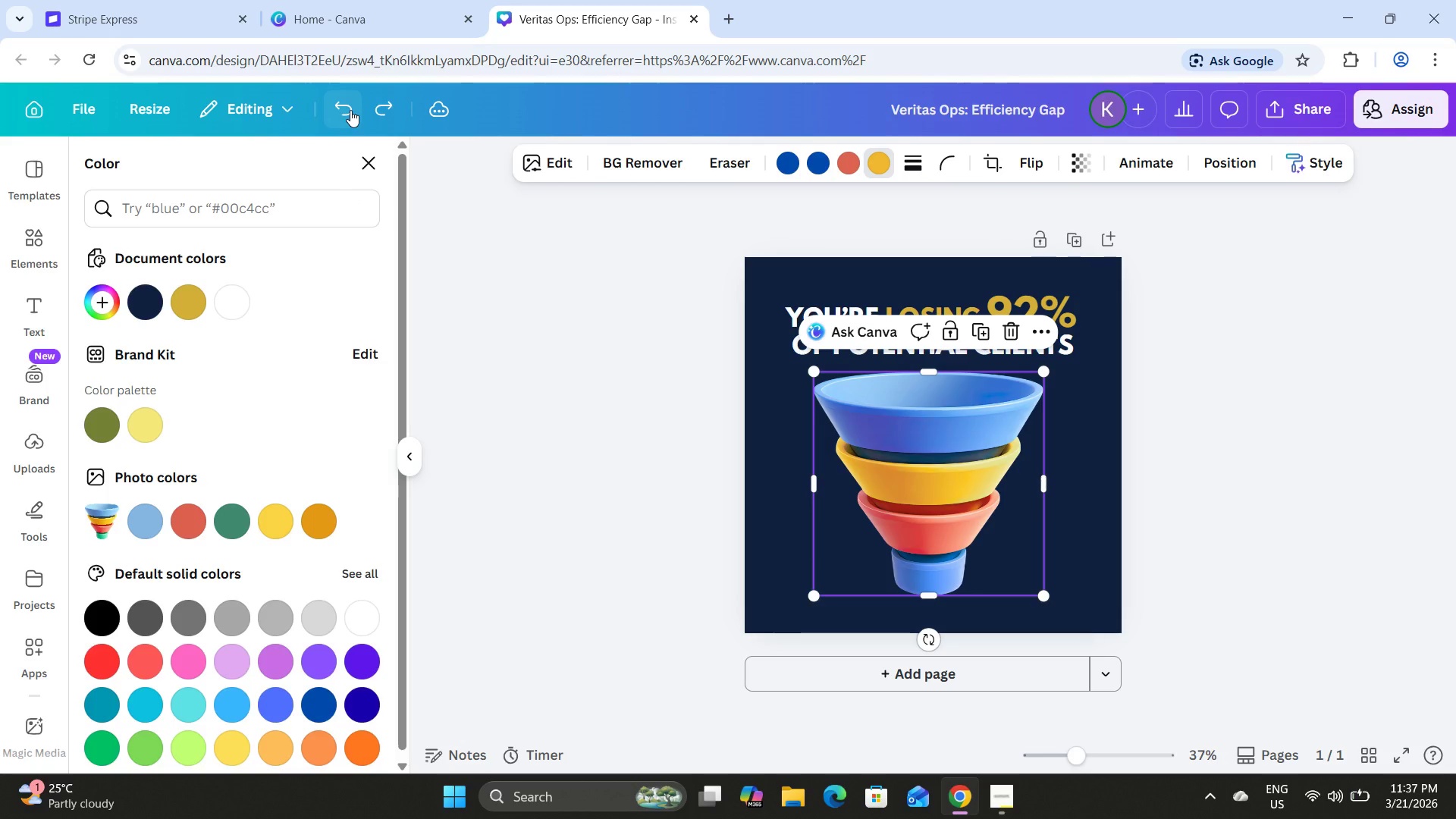 
left_click([772, 162])
 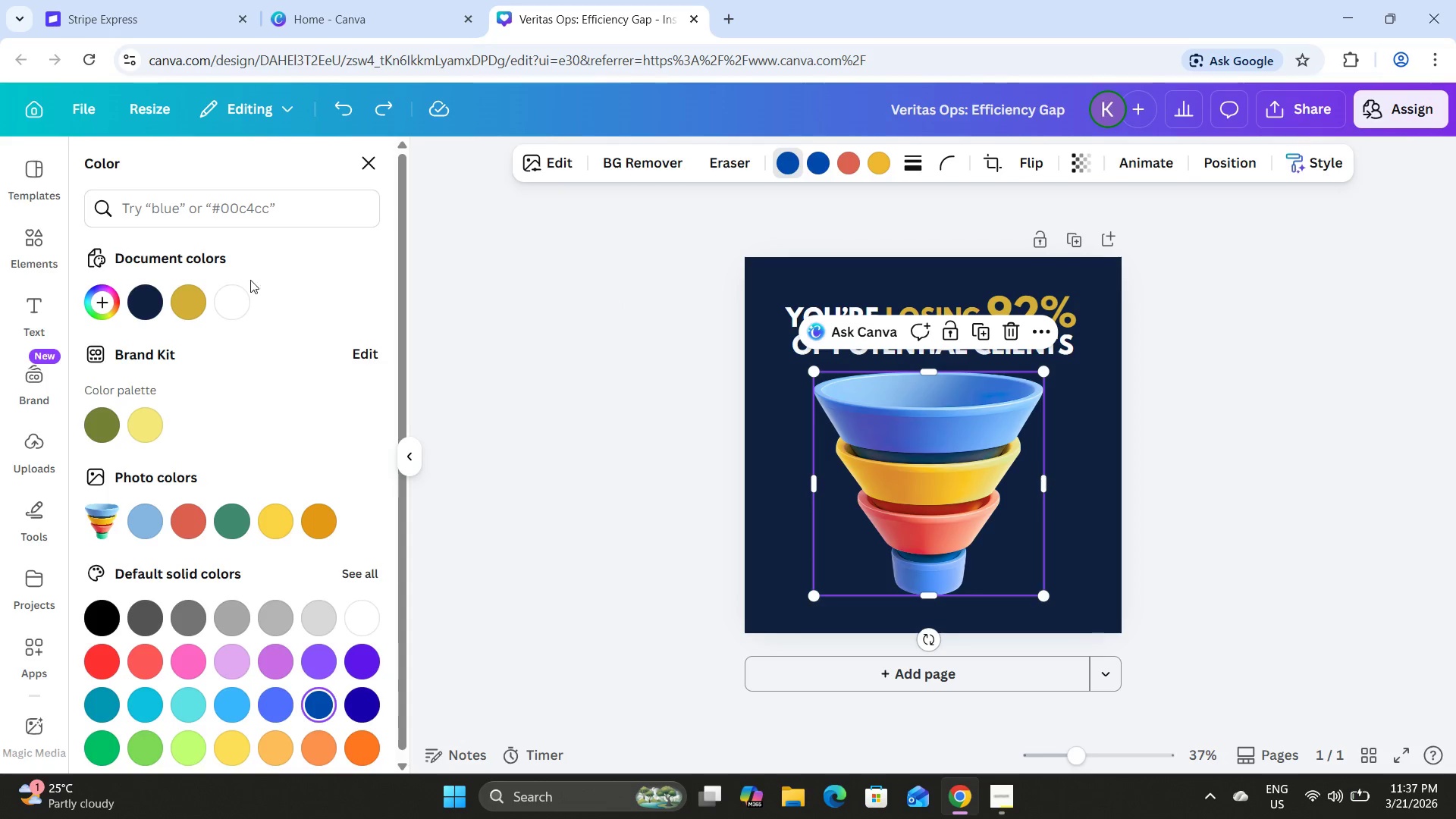 
left_click([115, 297])
 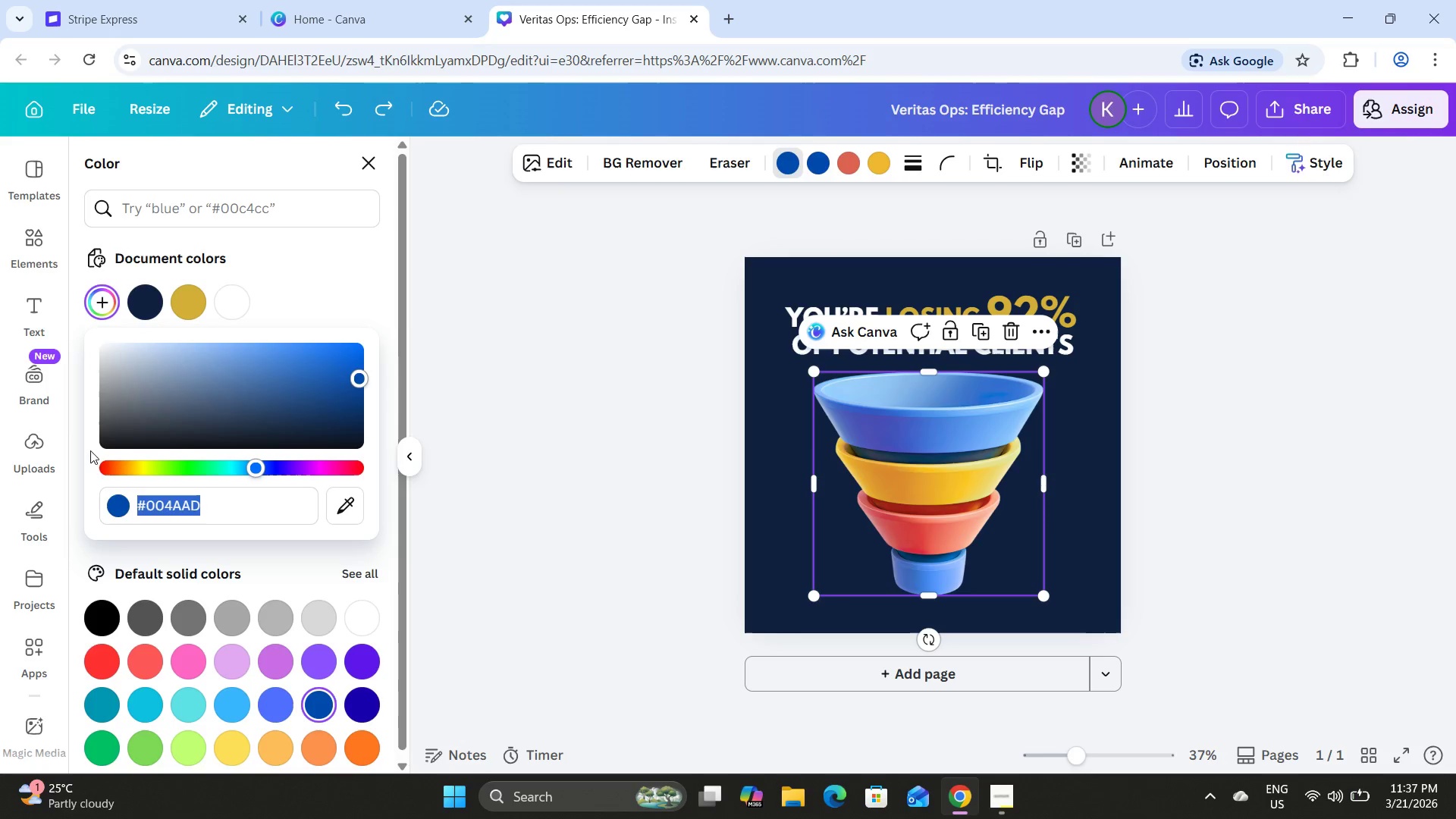 
wait(21.86)
 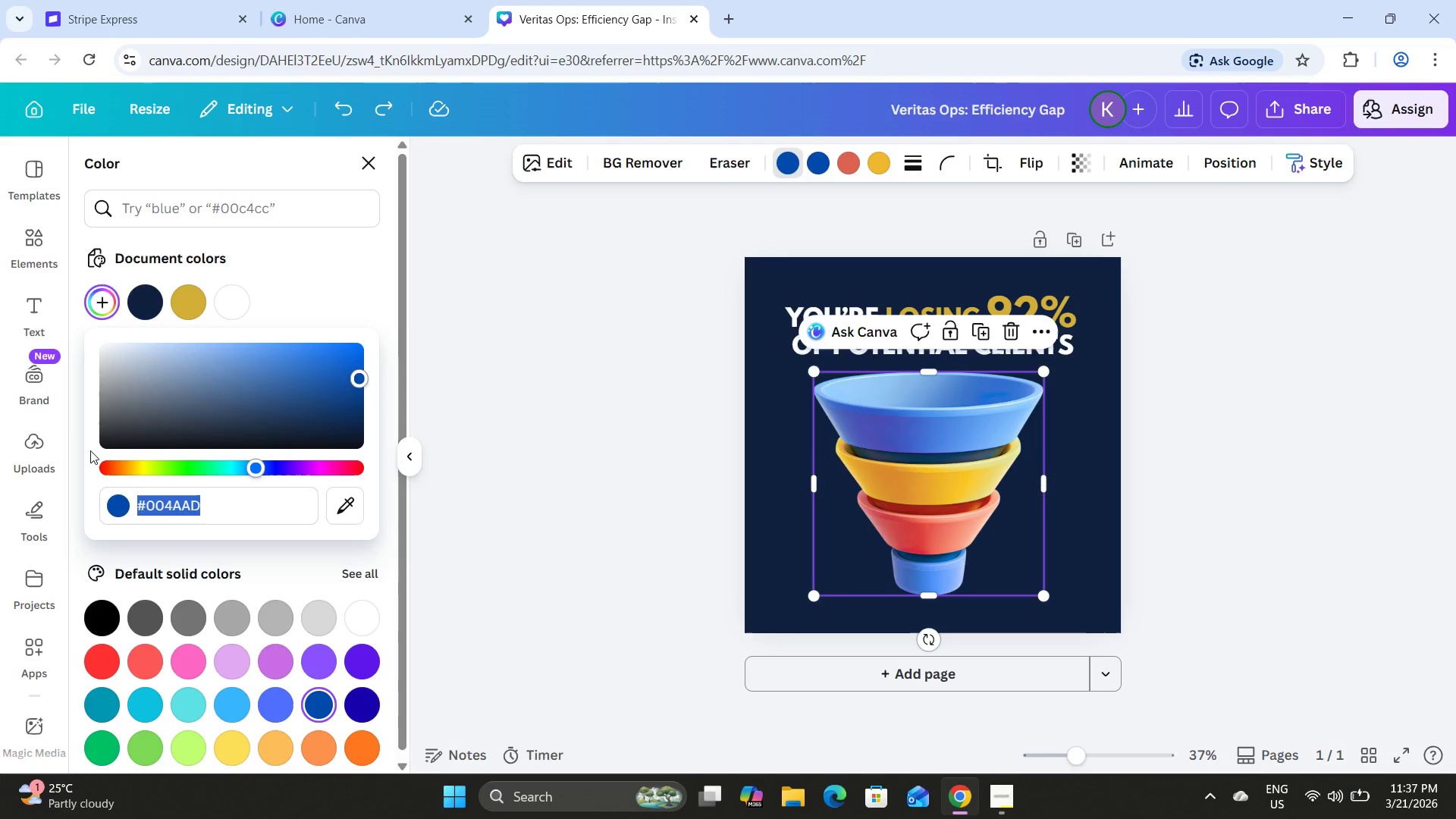 
scroll: coordinate [258, 444], scroll_direction: down, amount: 6.0
 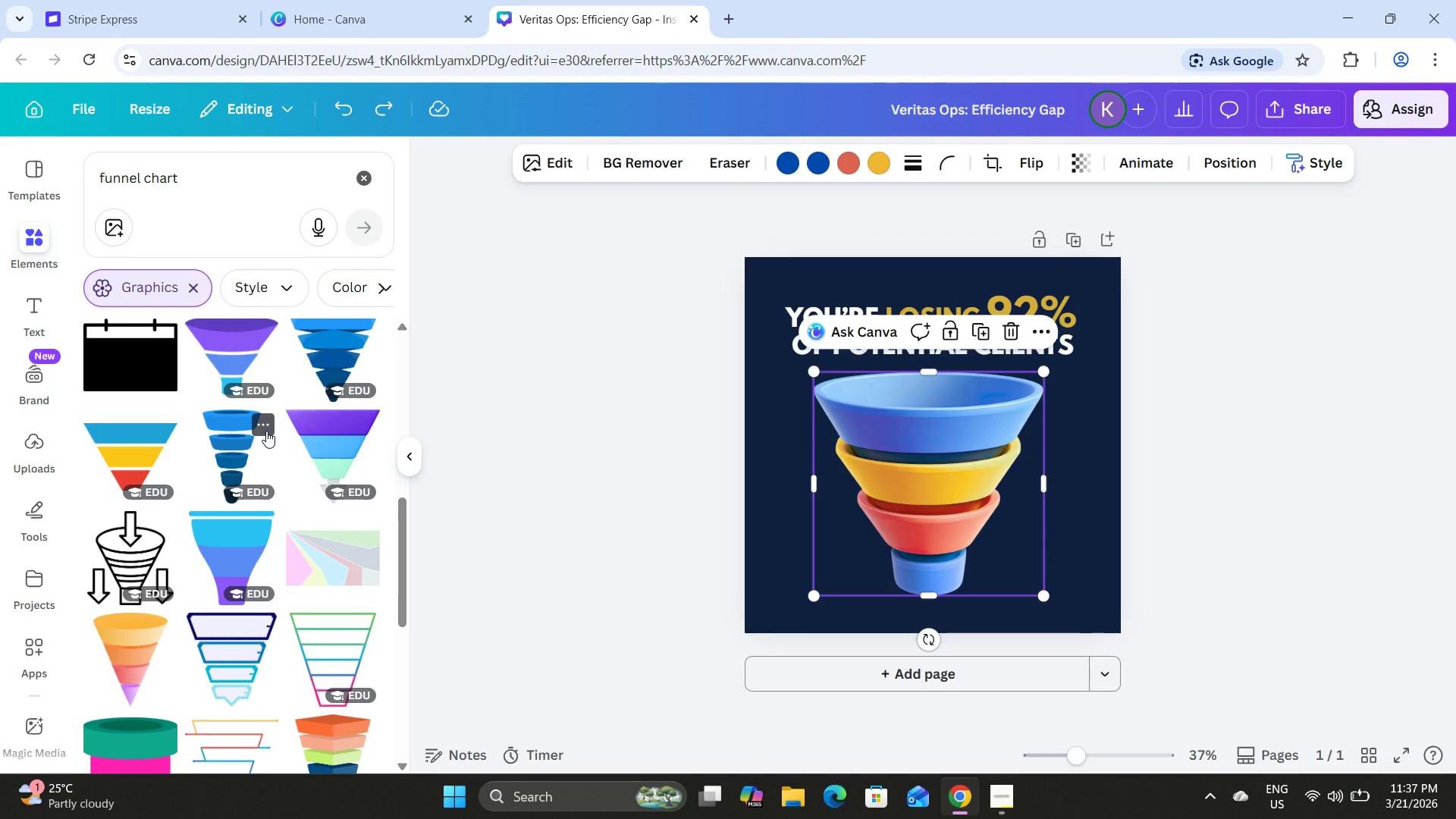 
scroll: coordinate [268, 427], scroll_direction: up, amount: 2.0
 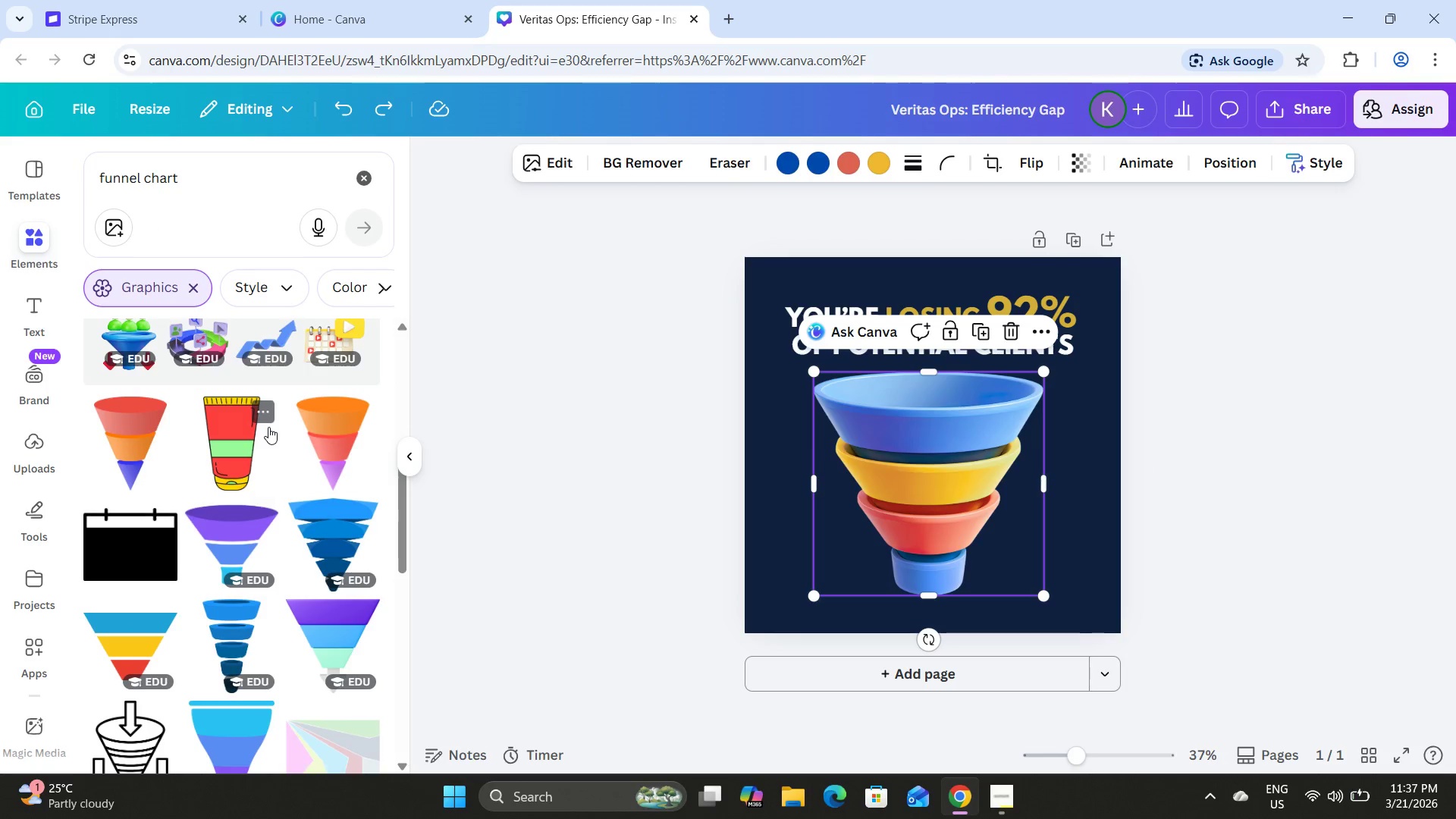 
scroll: coordinate [273, 421], scroll_direction: down, amount: 8.0
 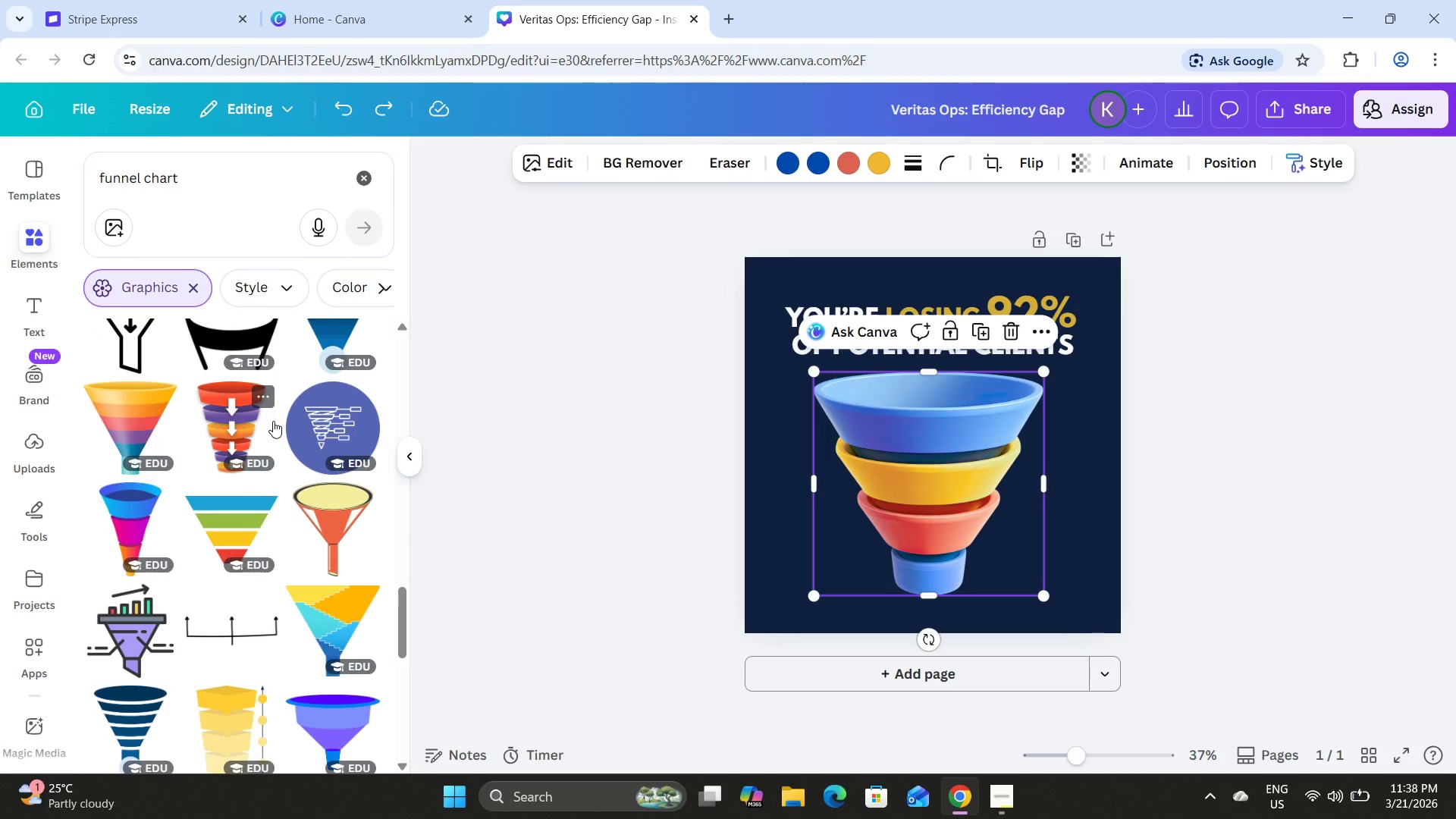 
left_click([221, 431])
 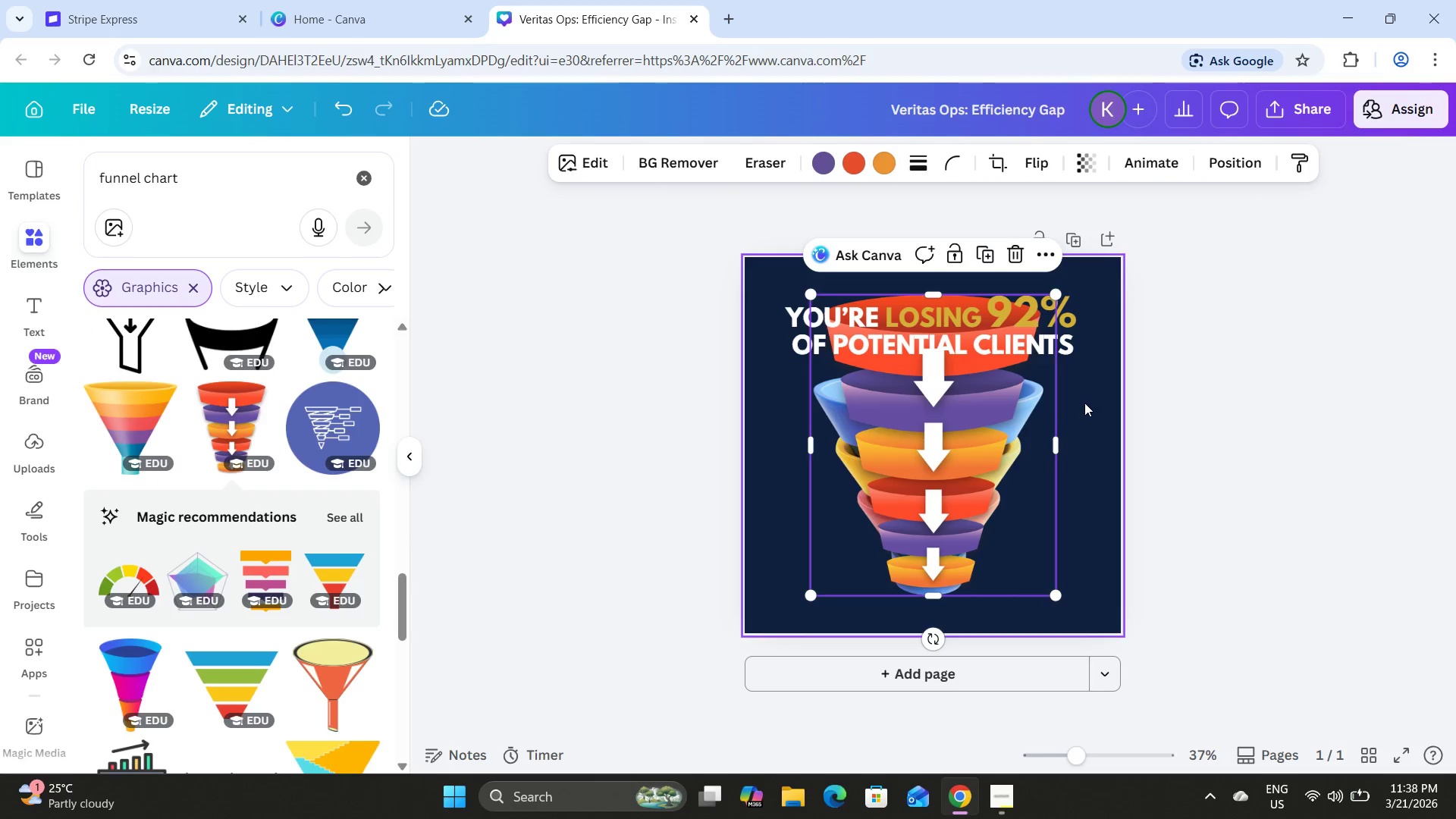 
left_click_drag(start_coordinate=[991, 411], to_coordinate=[860, 460])
 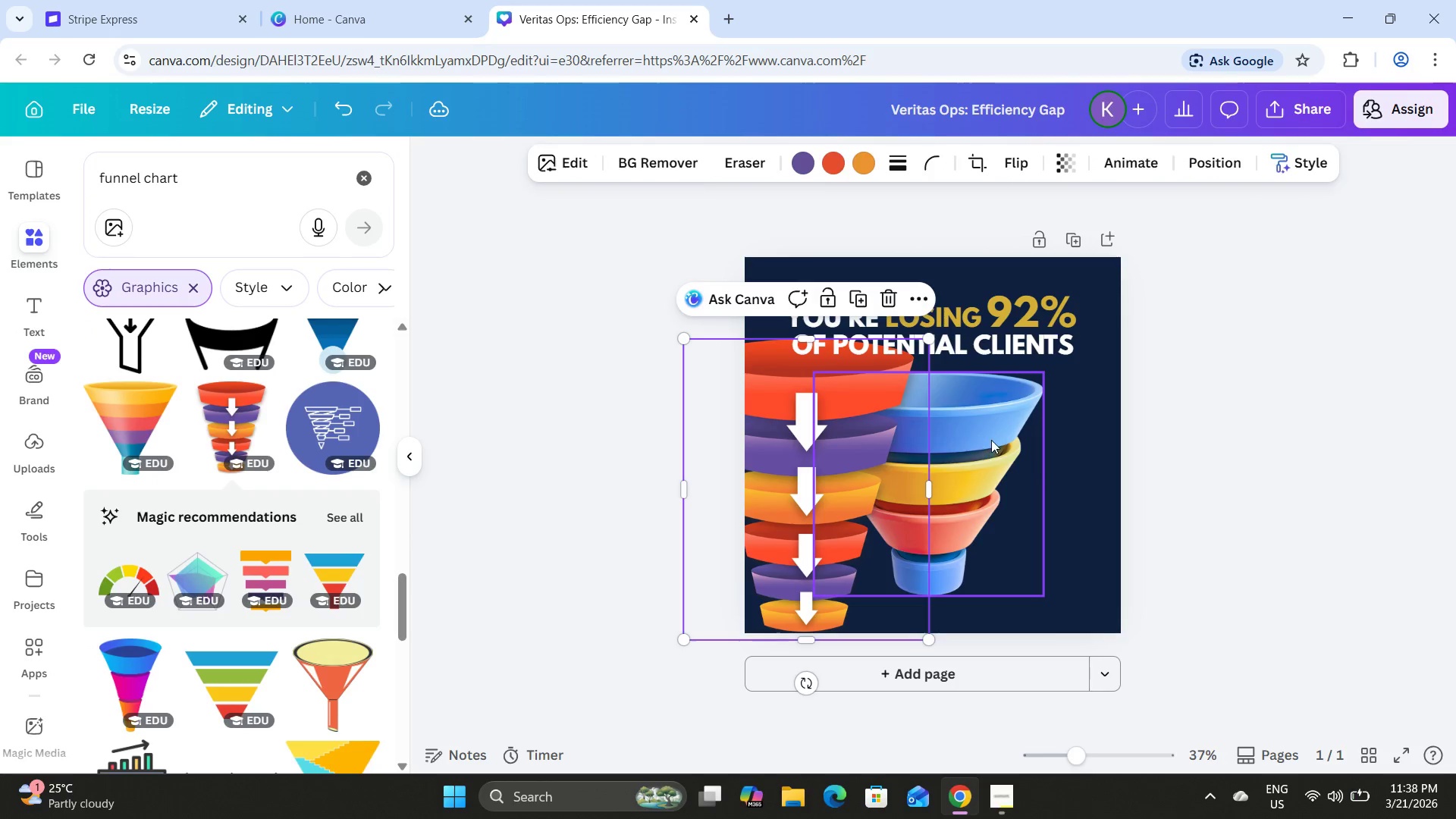 
left_click([991, 440])
 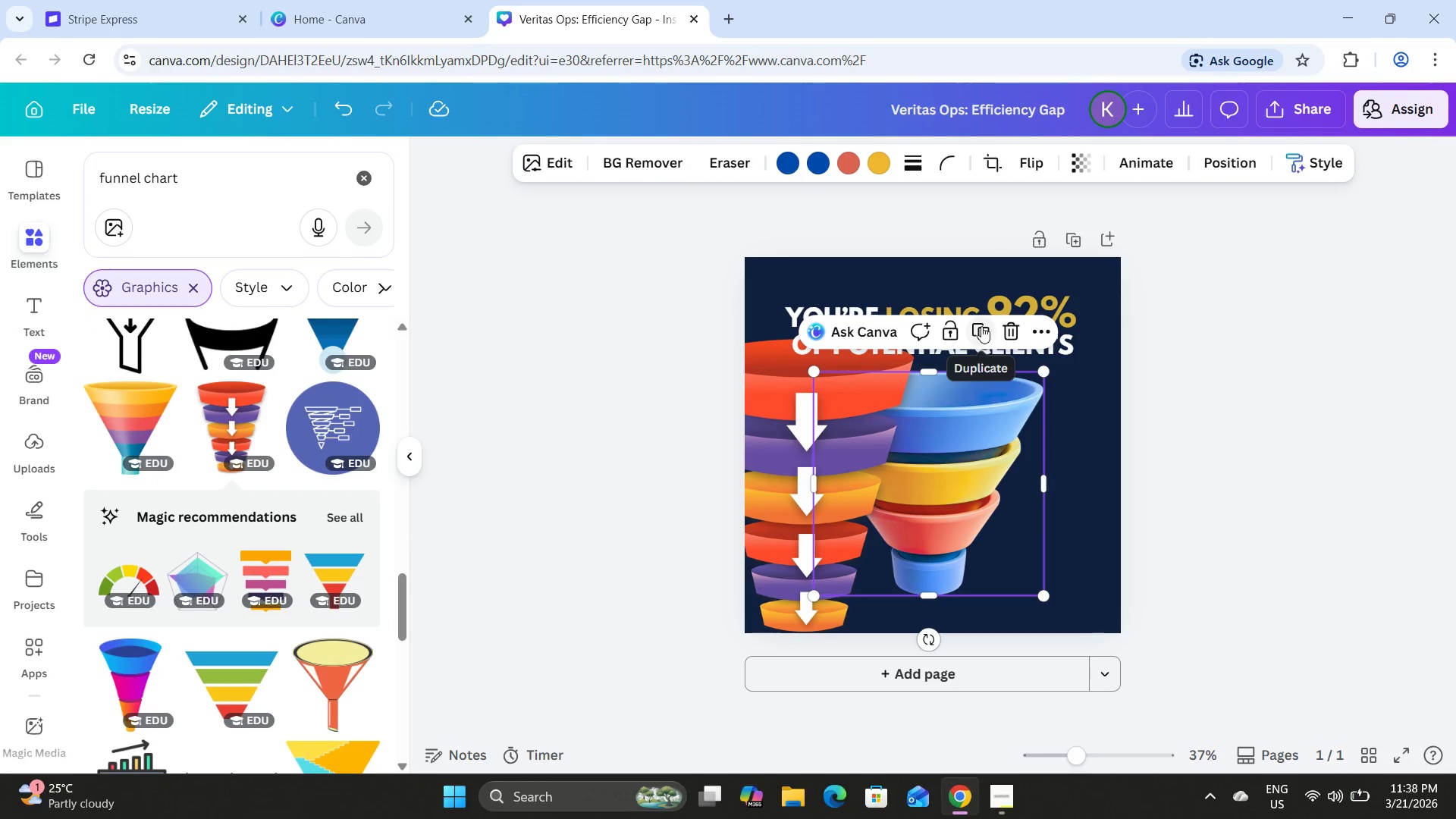 
left_click([1012, 327])
 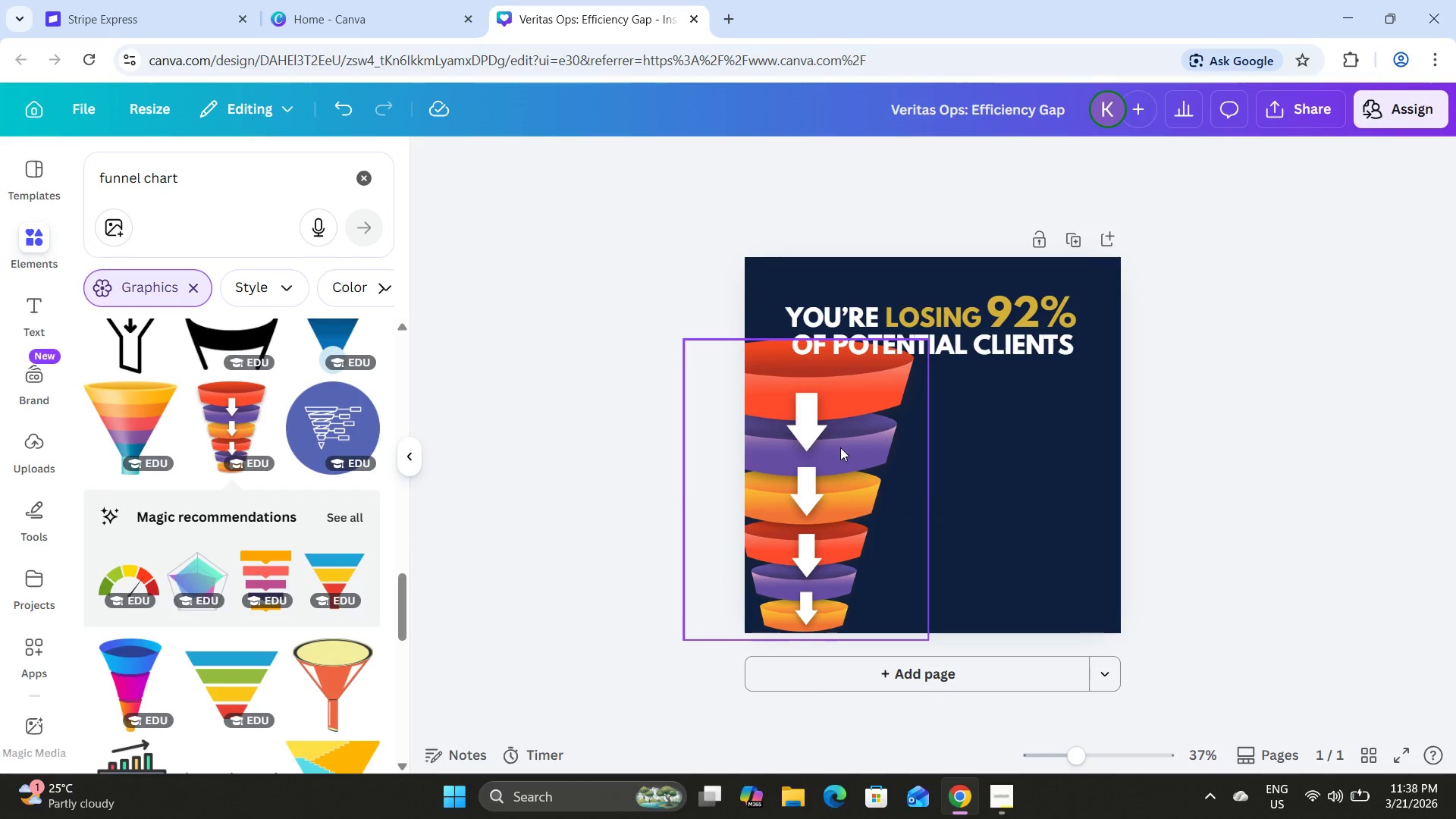 
left_click_drag(start_coordinate=[836, 448], to_coordinate=[942, 438])
 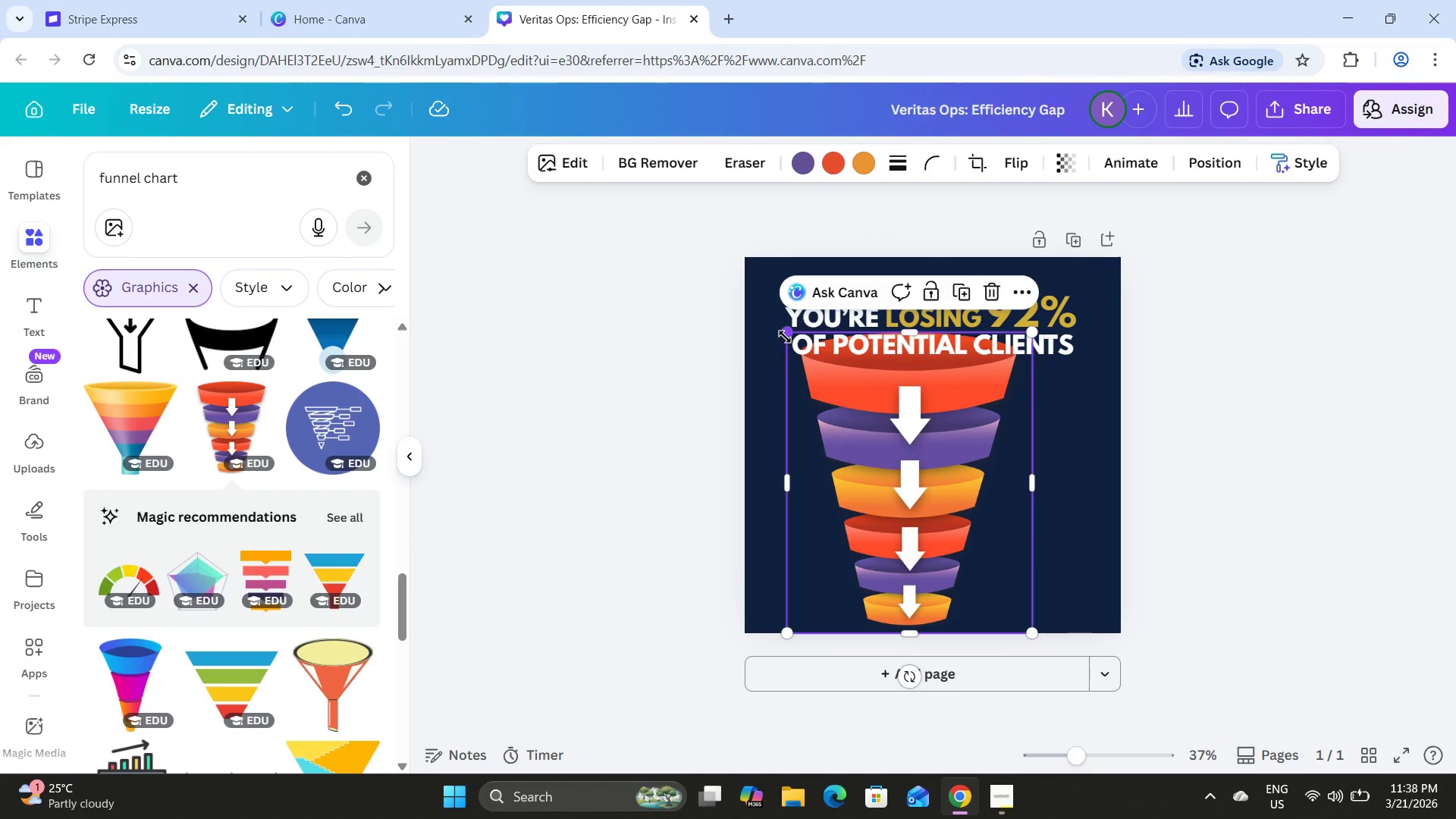 
left_click_drag(start_coordinate=[785, 337], to_coordinate=[833, 375])
 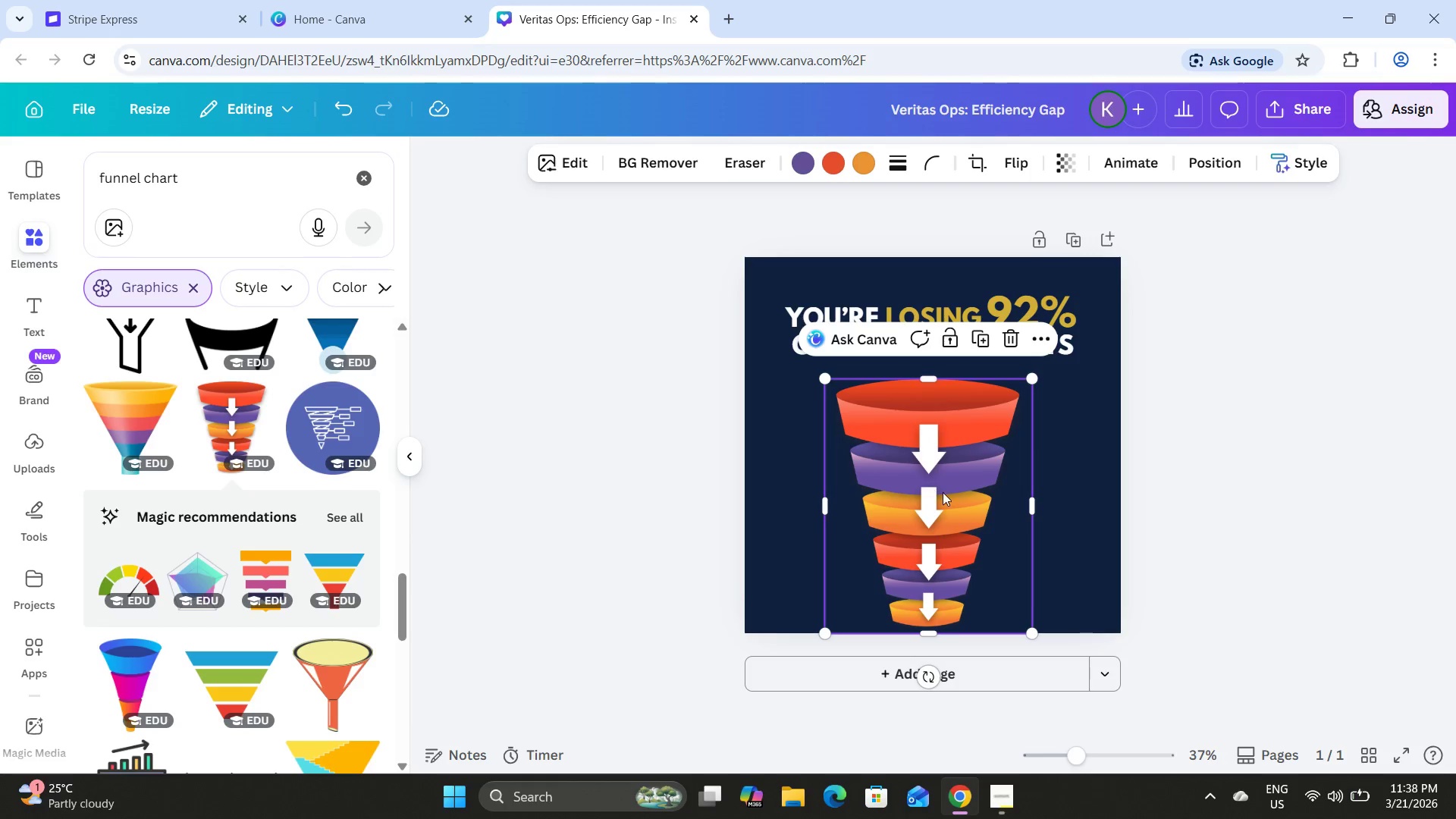 
left_click_drag(start_coordinate=[943, 492], to_coordinate=[951, 476])
 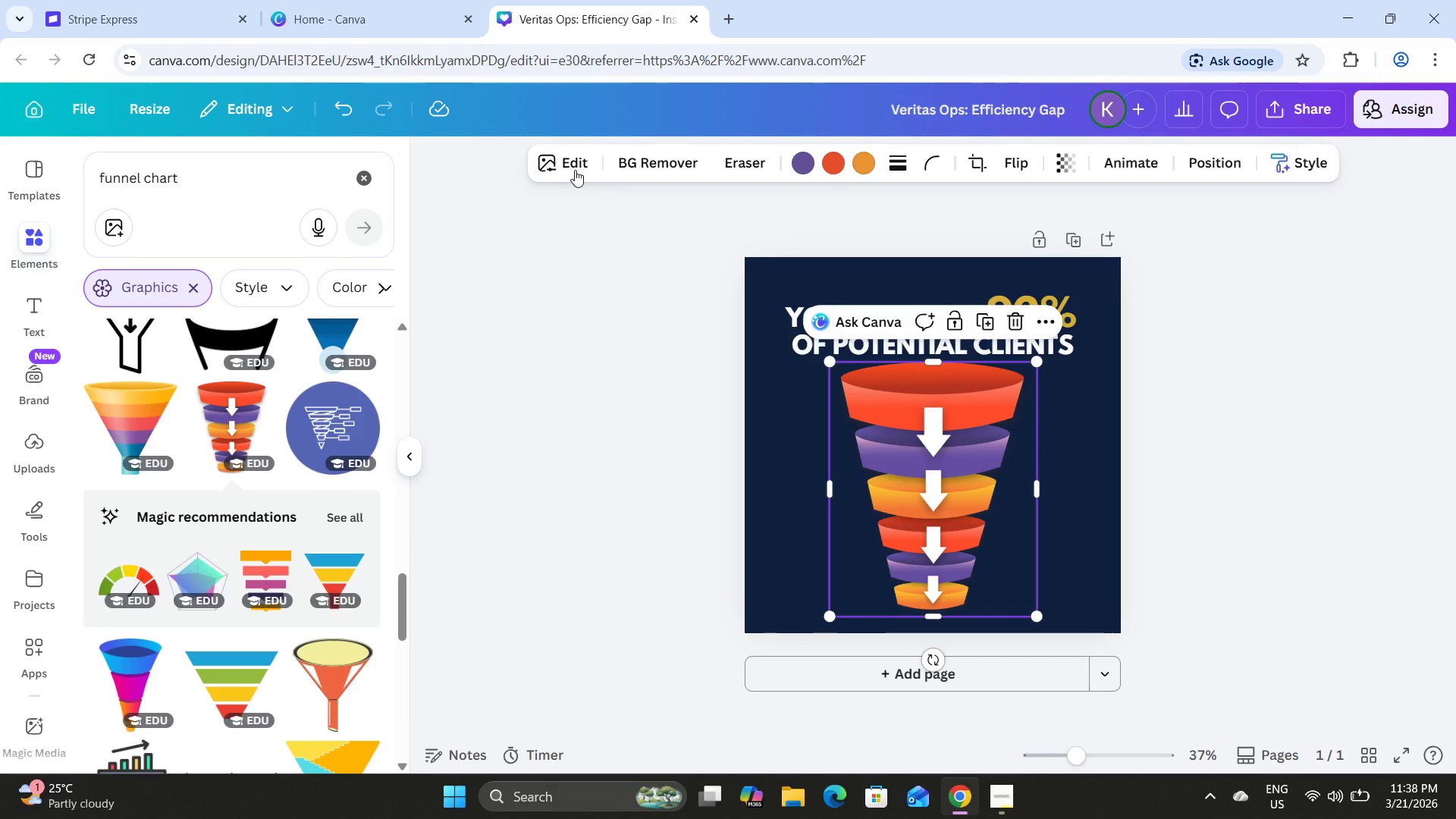 
left_click([564, 167])
 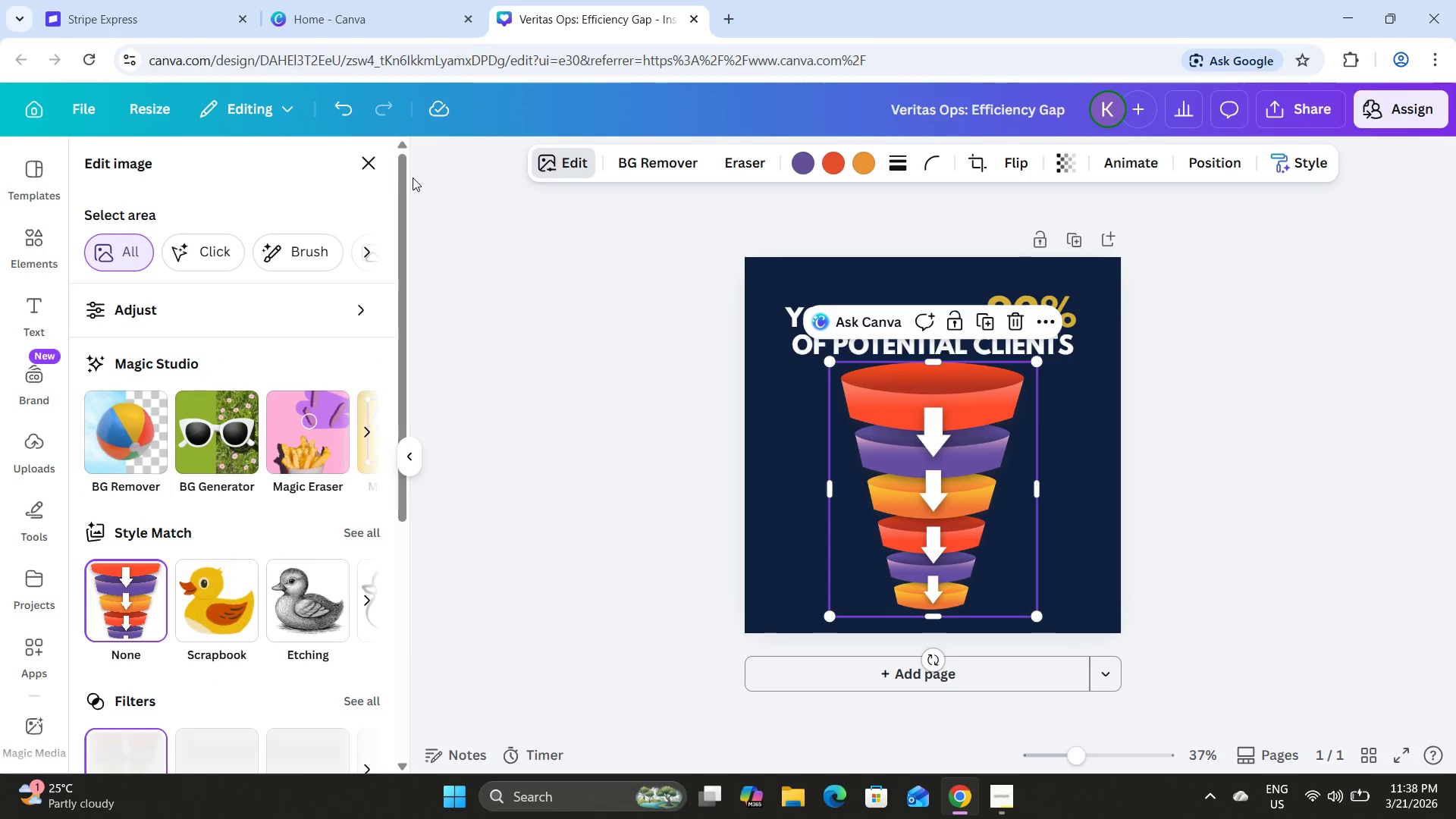 
left_click([367, 165])
 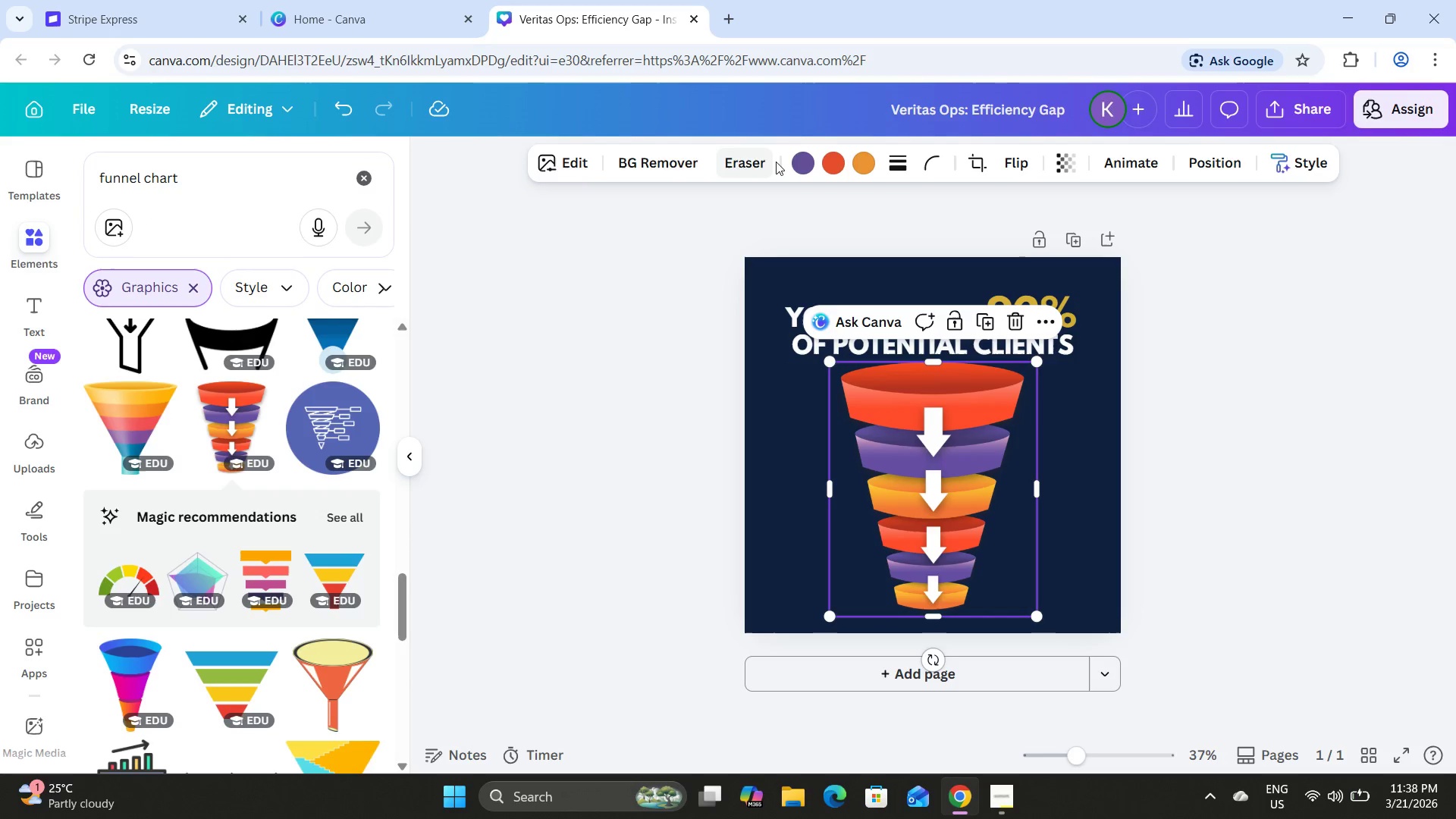 
left_click_drag(start_coordinate=[795, 161], to_coordinate=[799, 161])
 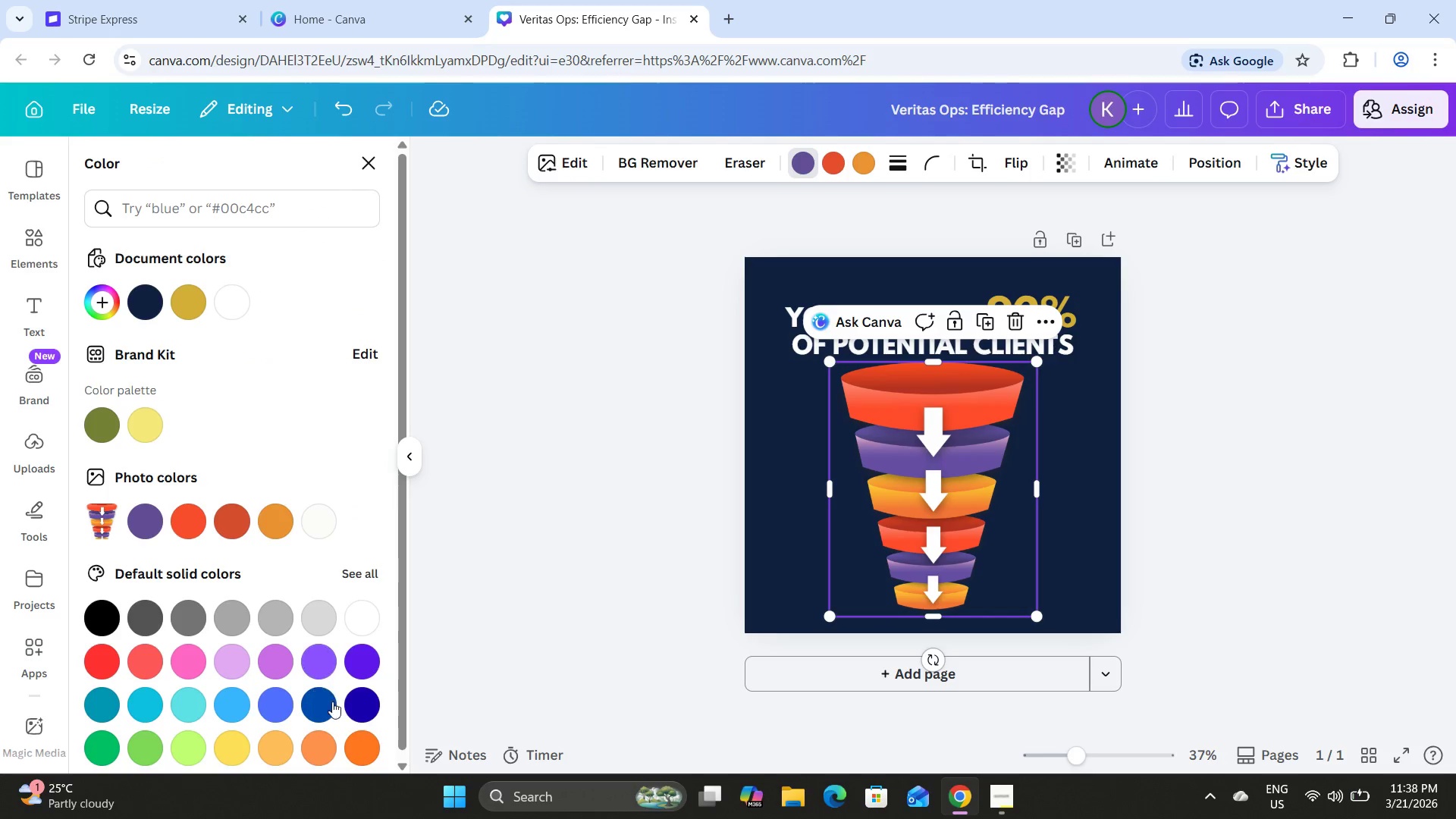 
left_click_drag(start_coordinate=[354, 700], to_coordinate=[360, 699])
 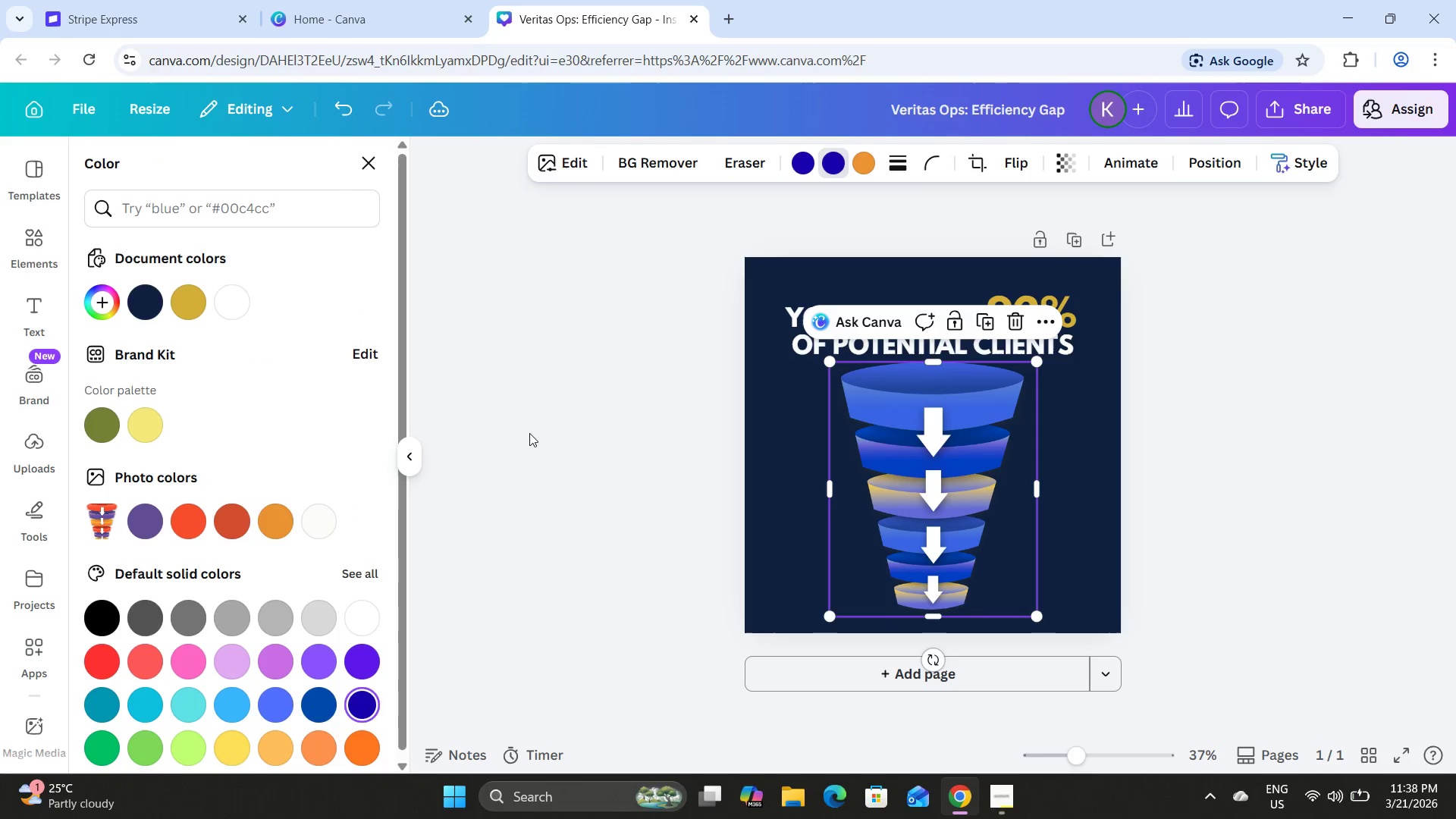 
left_click([858, 168])
 